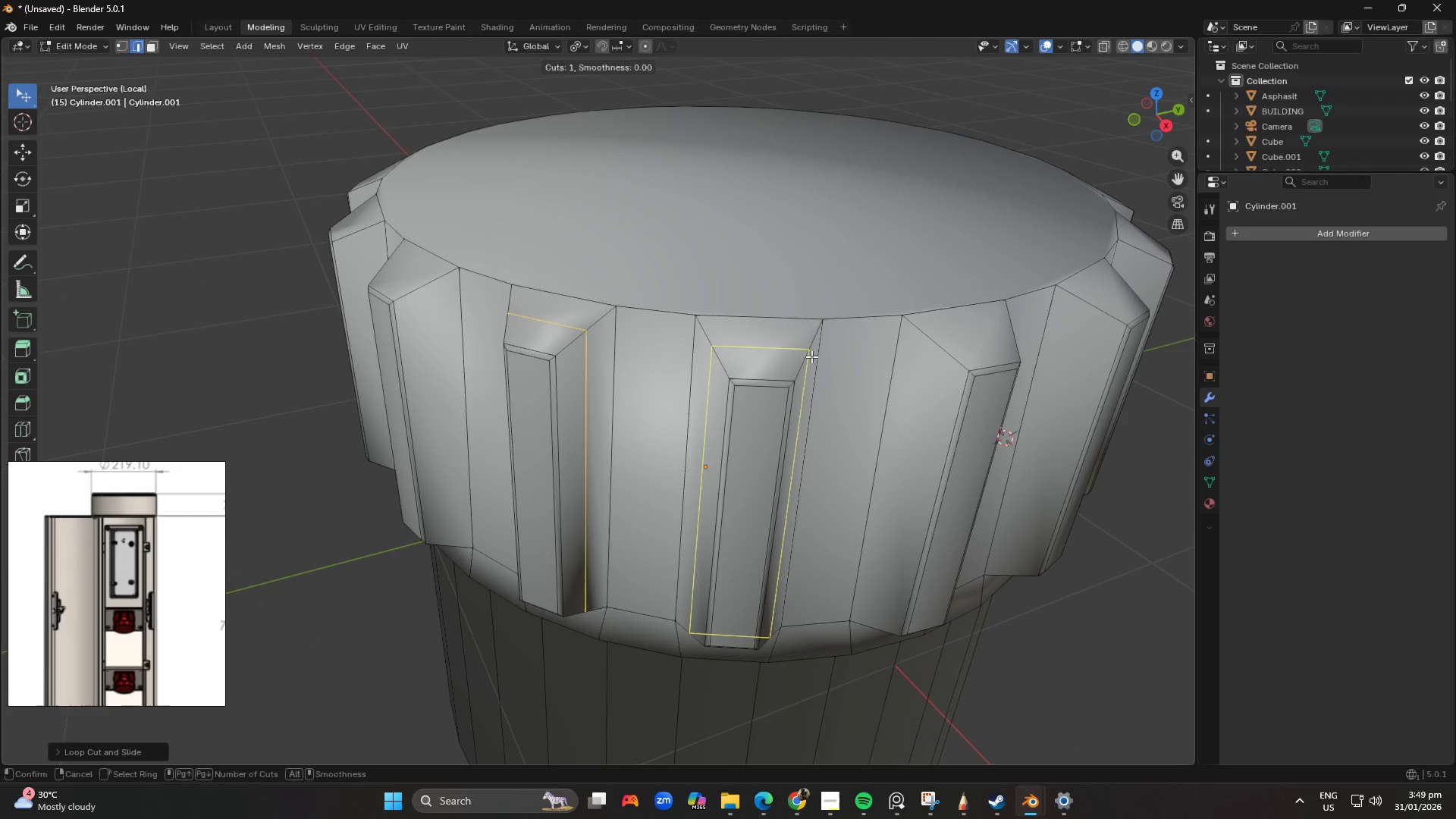 
left_click([811, 356])
 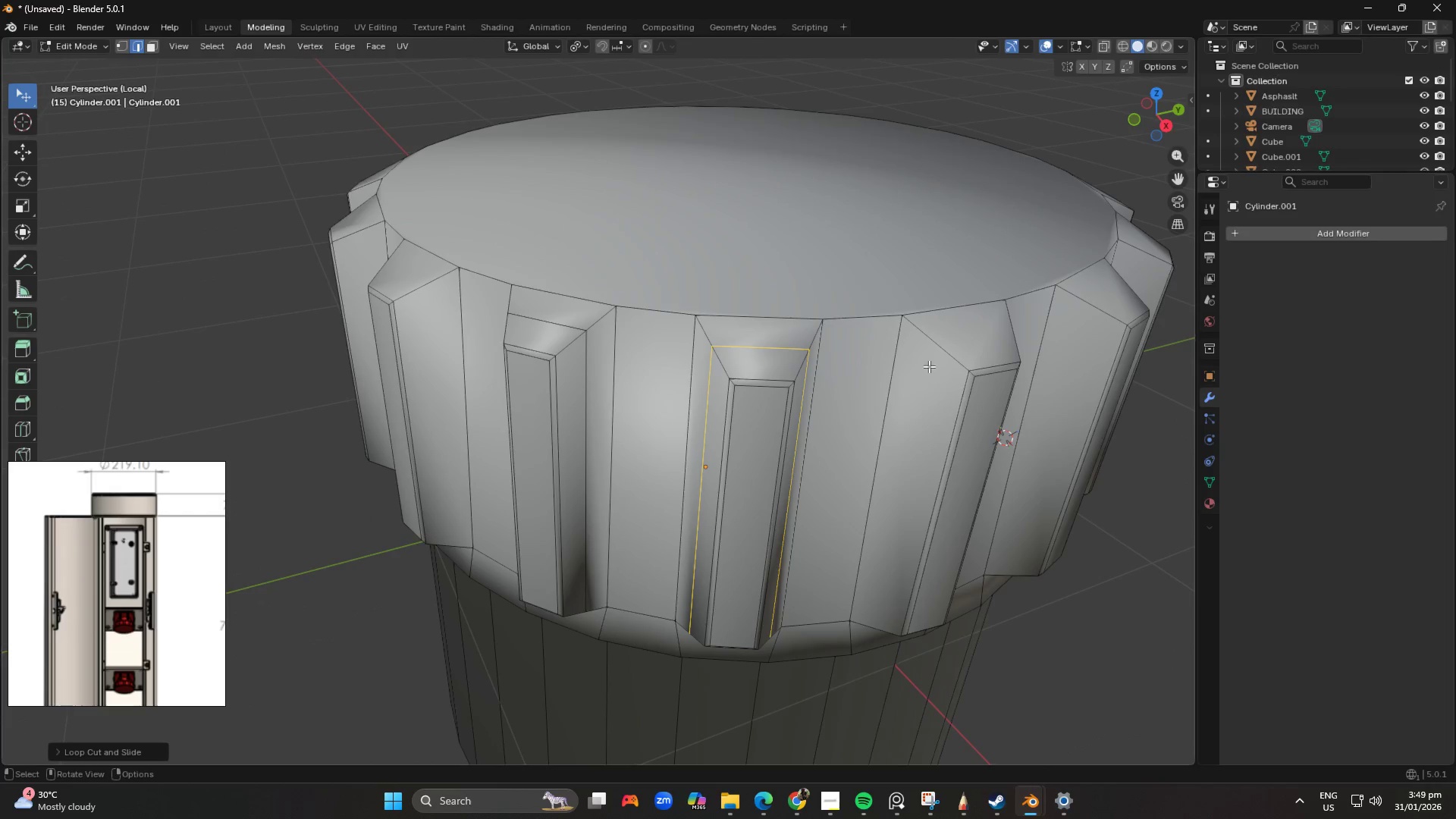 
key(Control+R)
 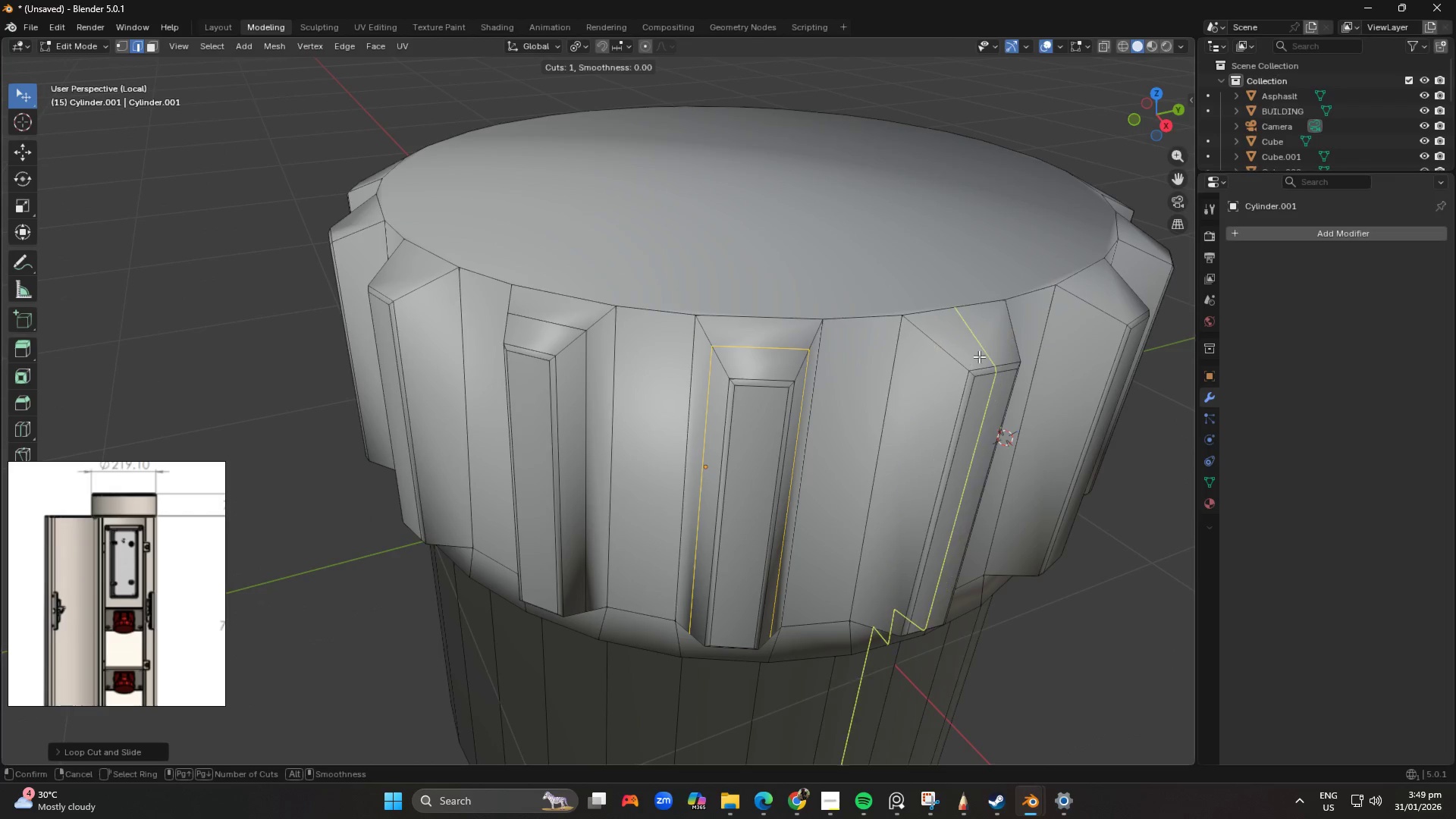 
left_click([979, 356])
 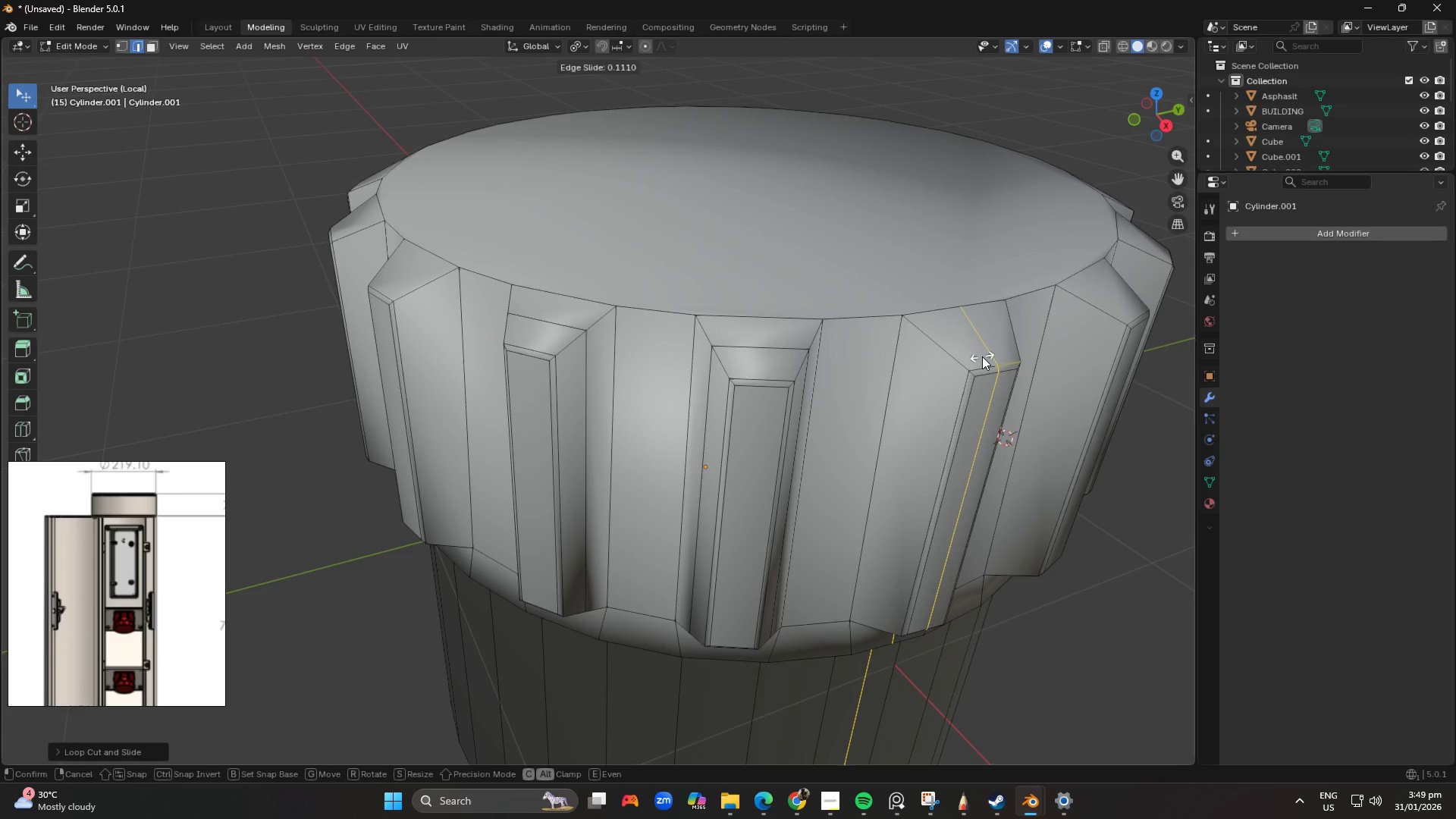 
key(Control+Z)
 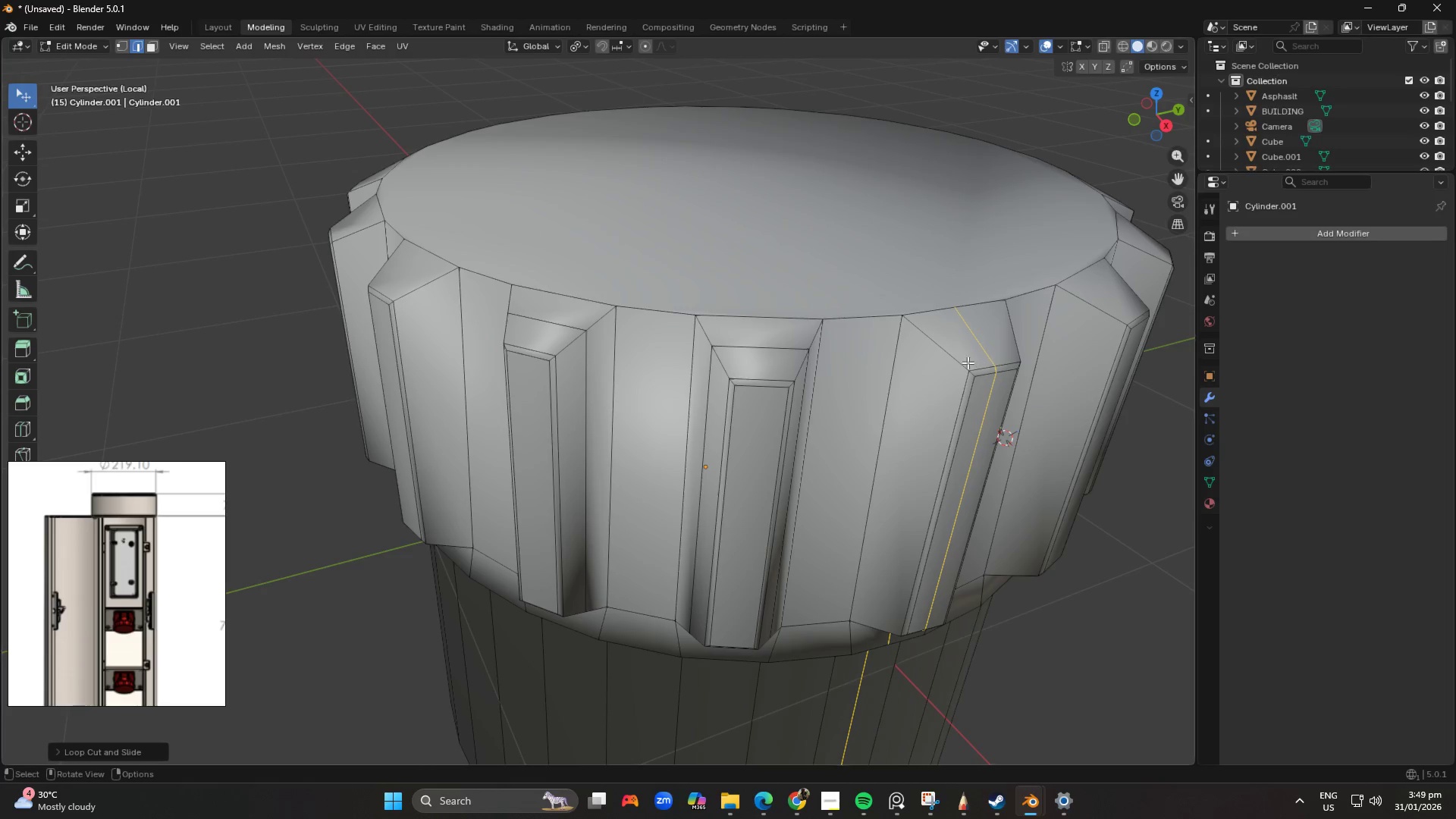 
key(Control+ControlLeft)
 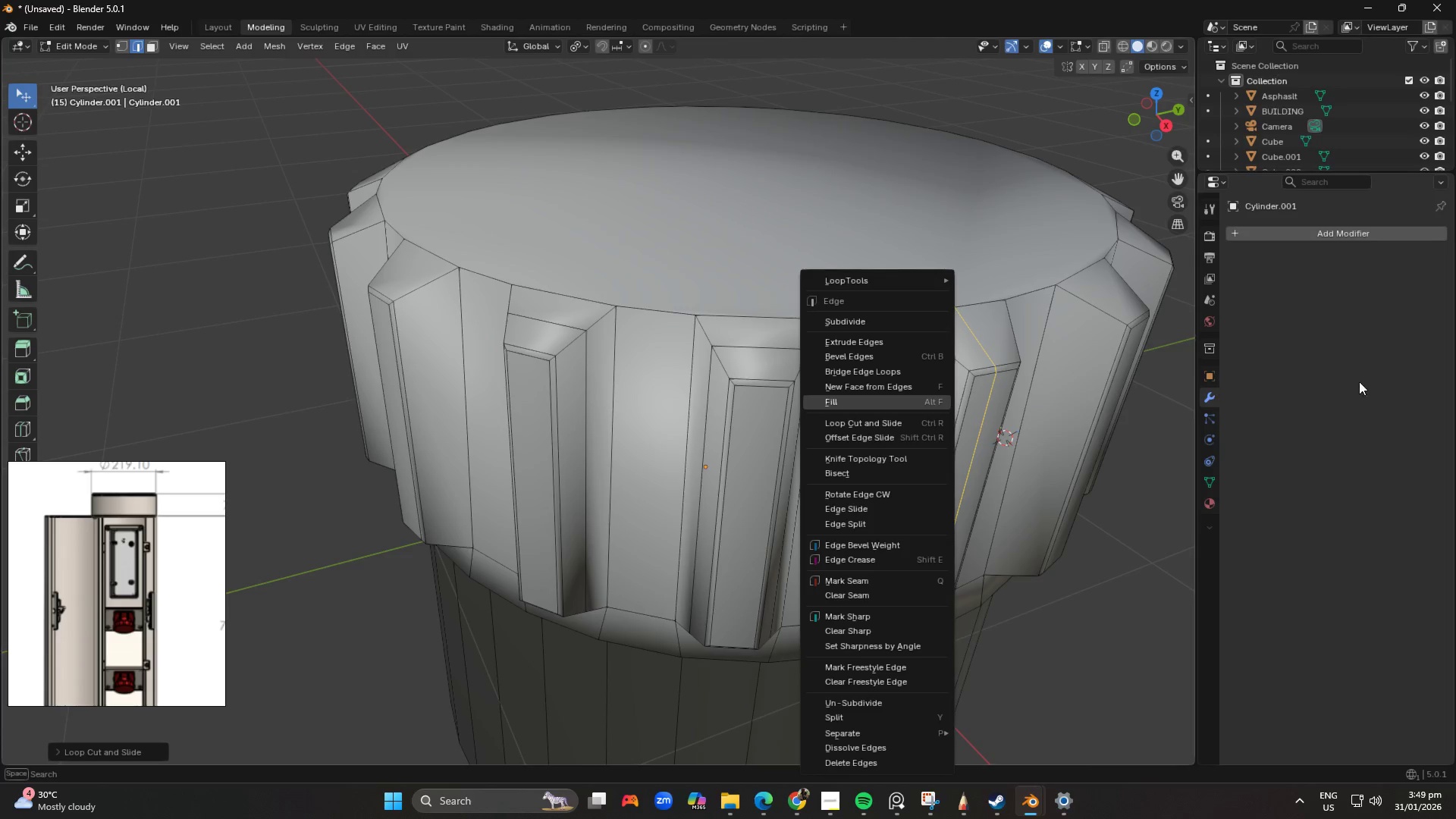 
key(Control+Z)
 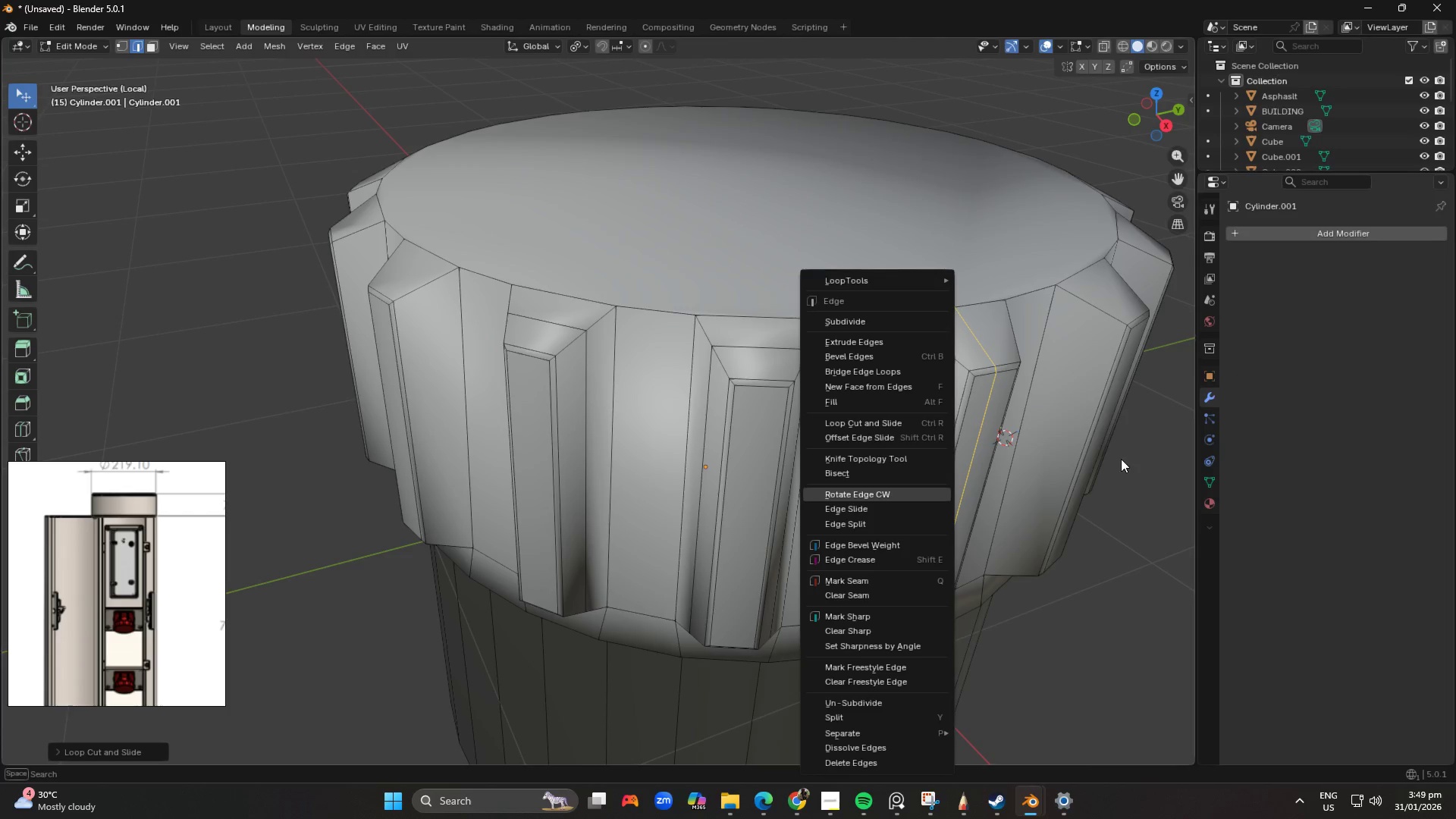 
left_click_drag(start_coordinate=[1118, 511], to_coordinate=[1125, 513])
 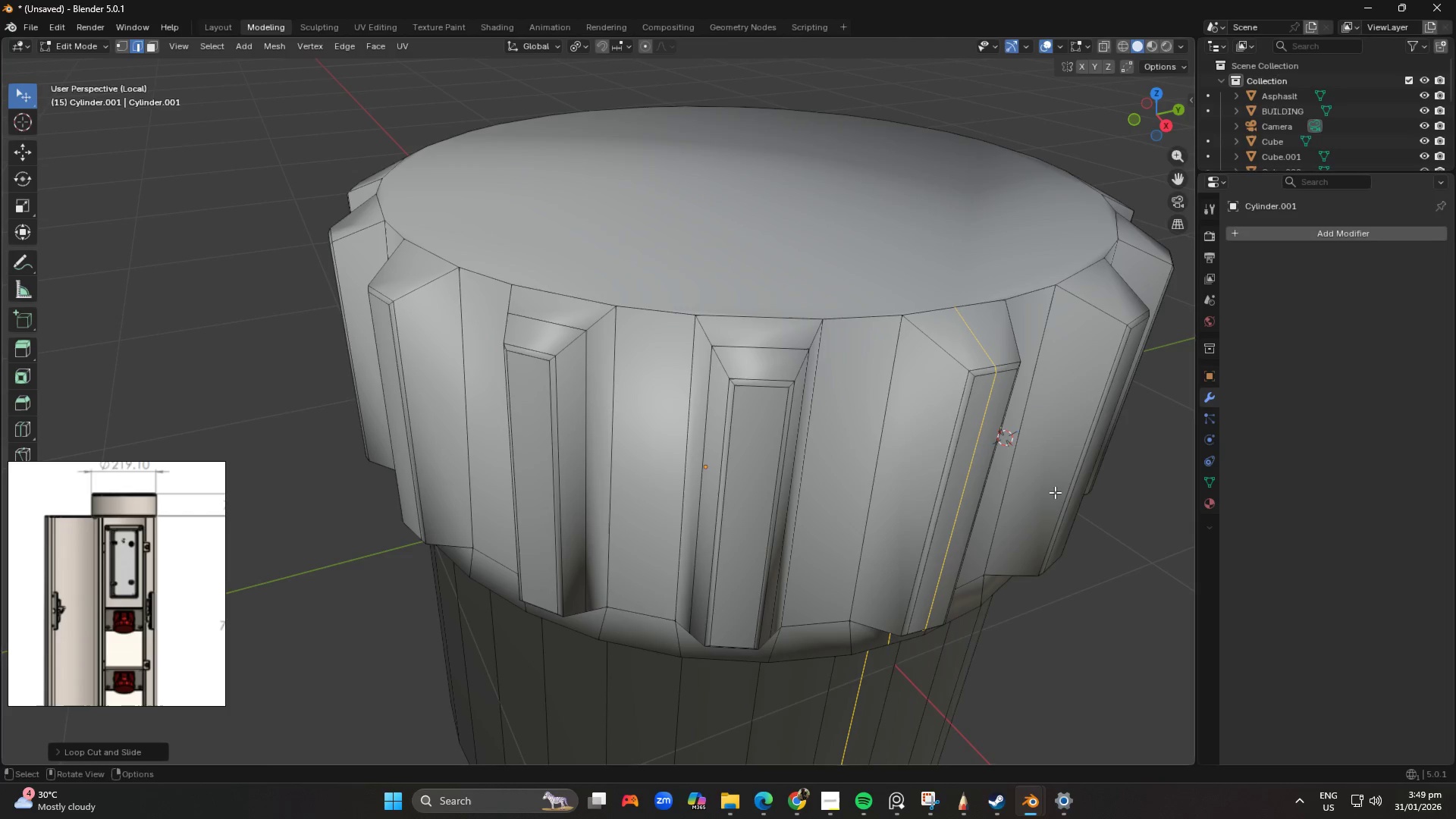 
key(Control+Z)
 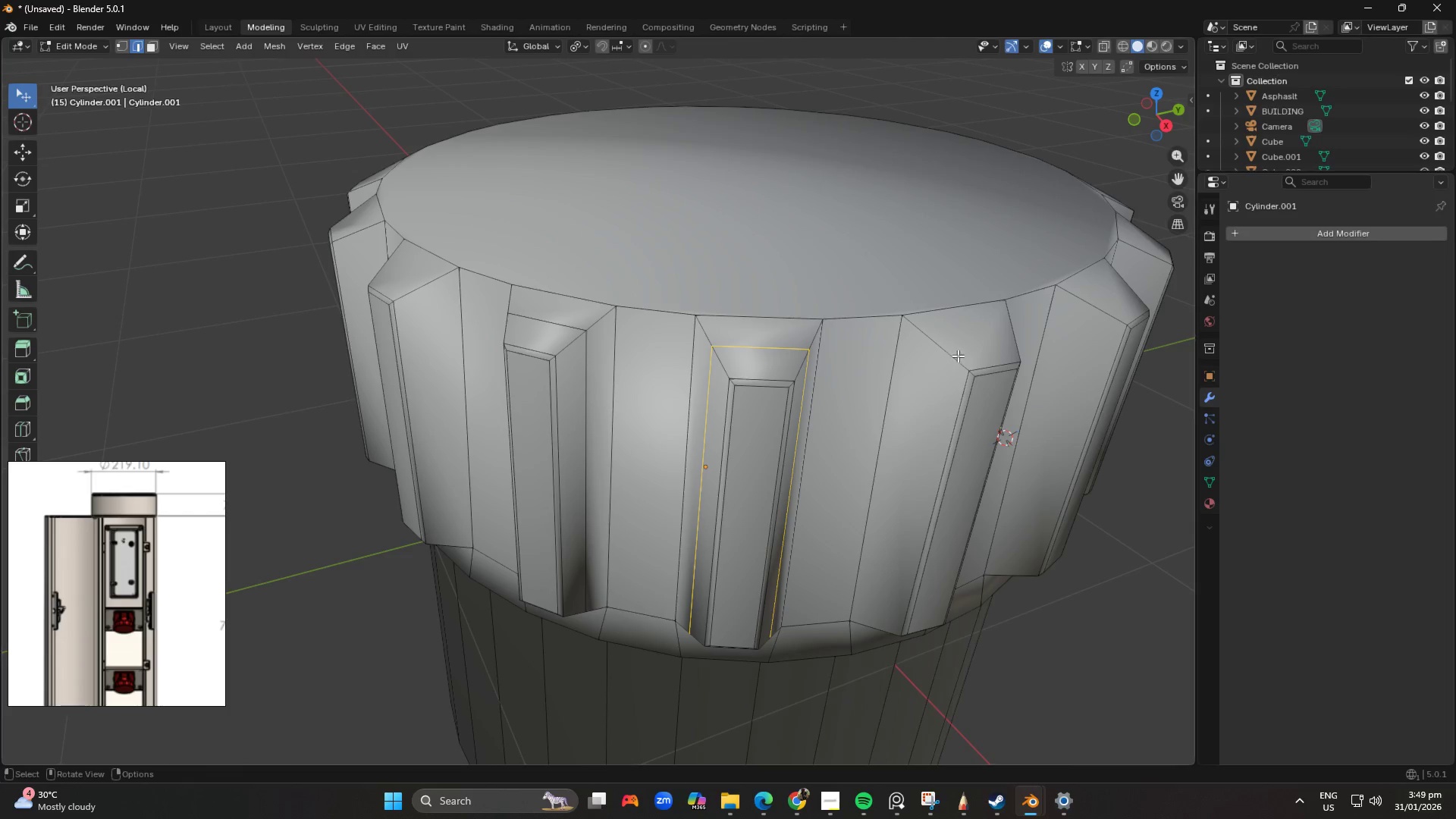 
key(Control+R)
 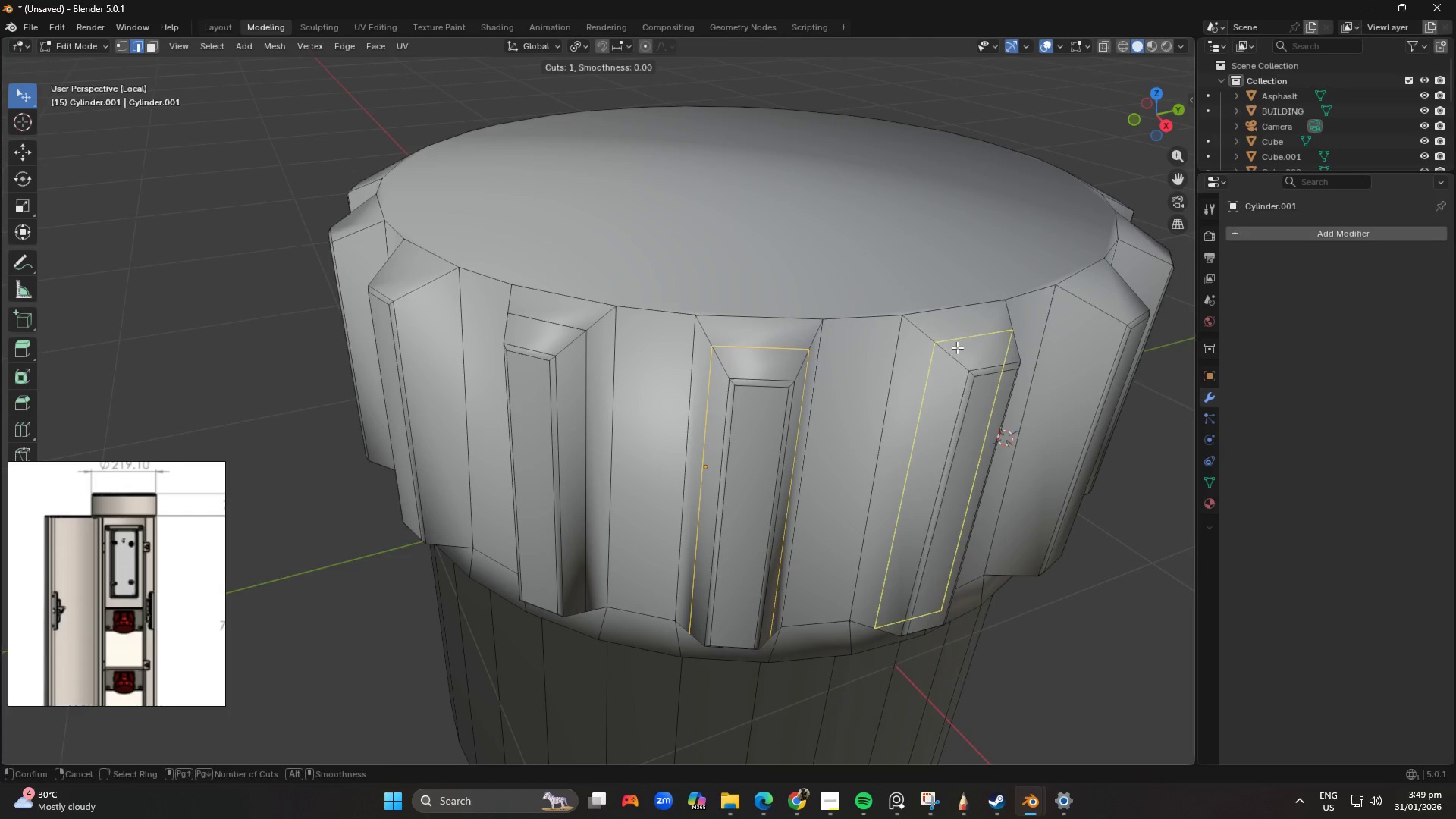 
left_click([957, 347])
 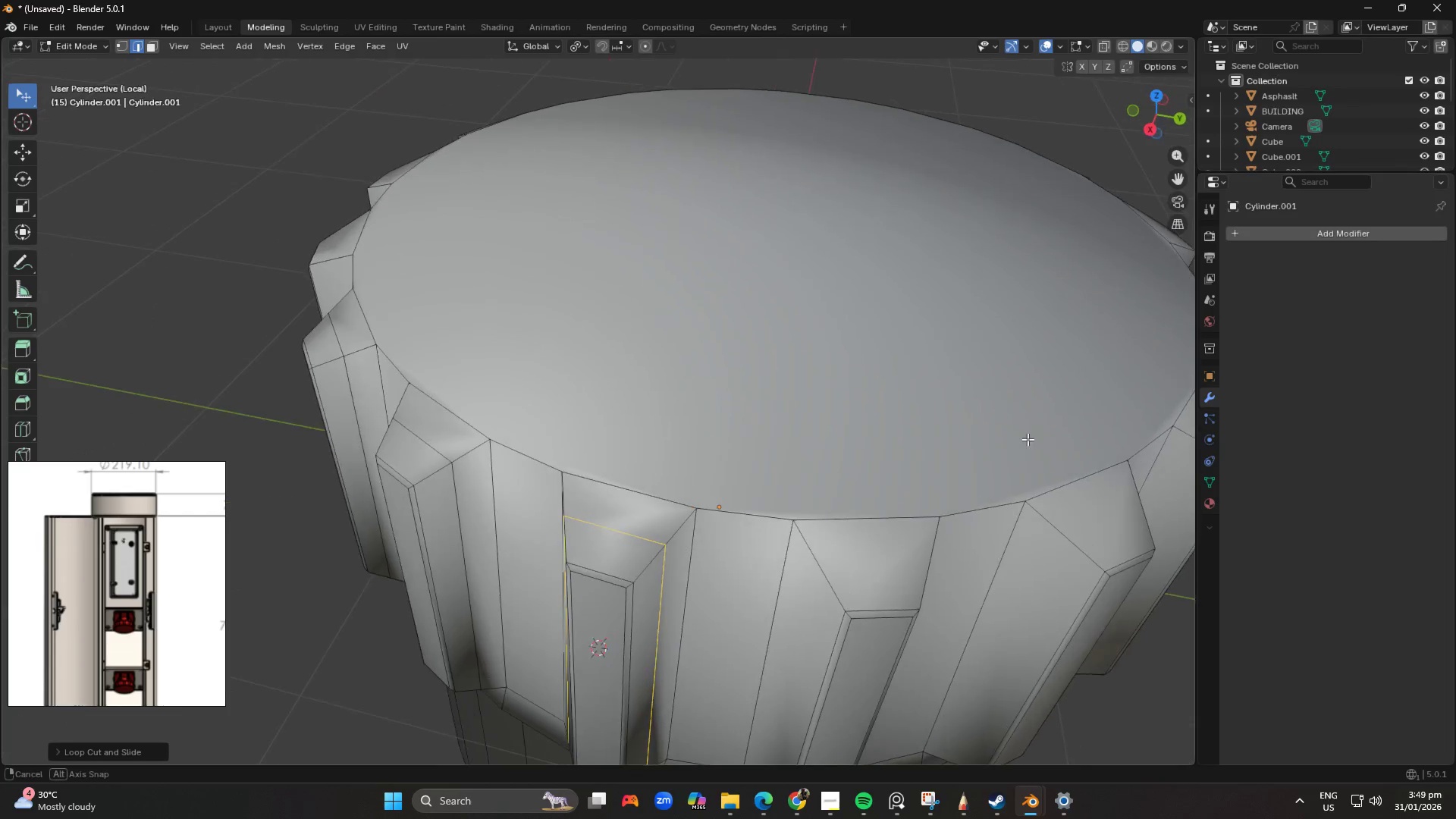 
key(Control+R)
 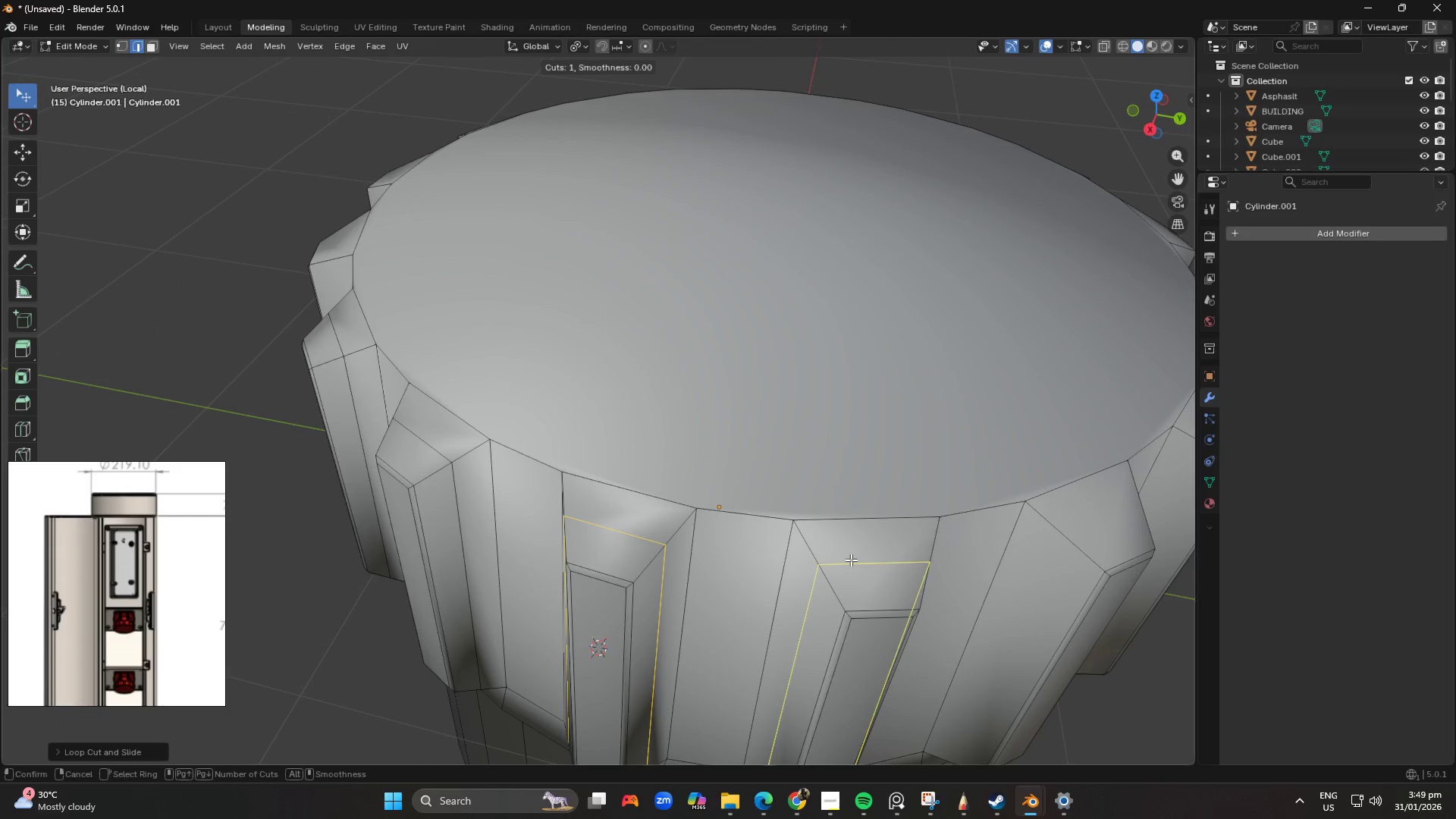 
left_click([851, 559])
 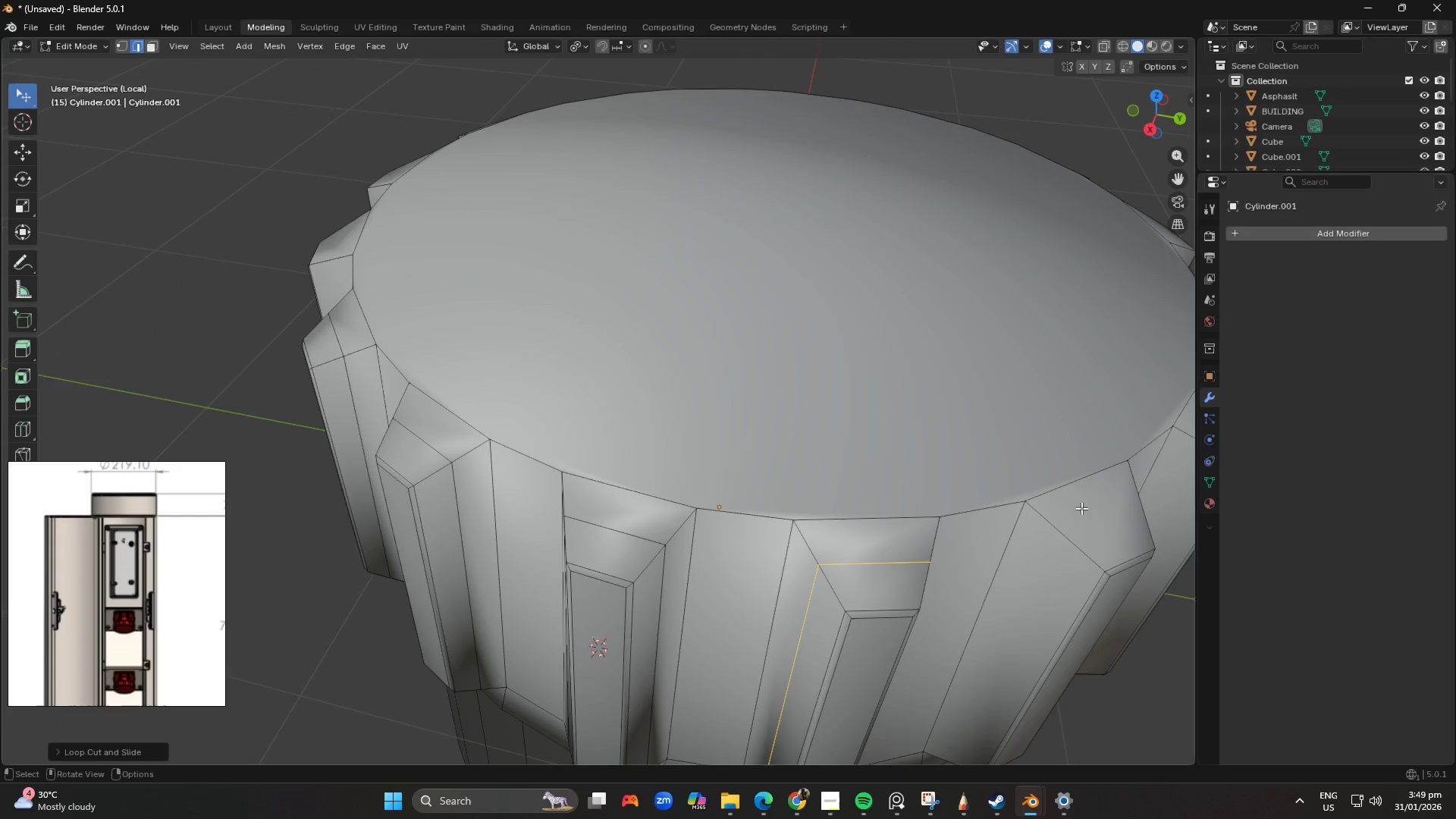 
key(Control+ControlLeft)
 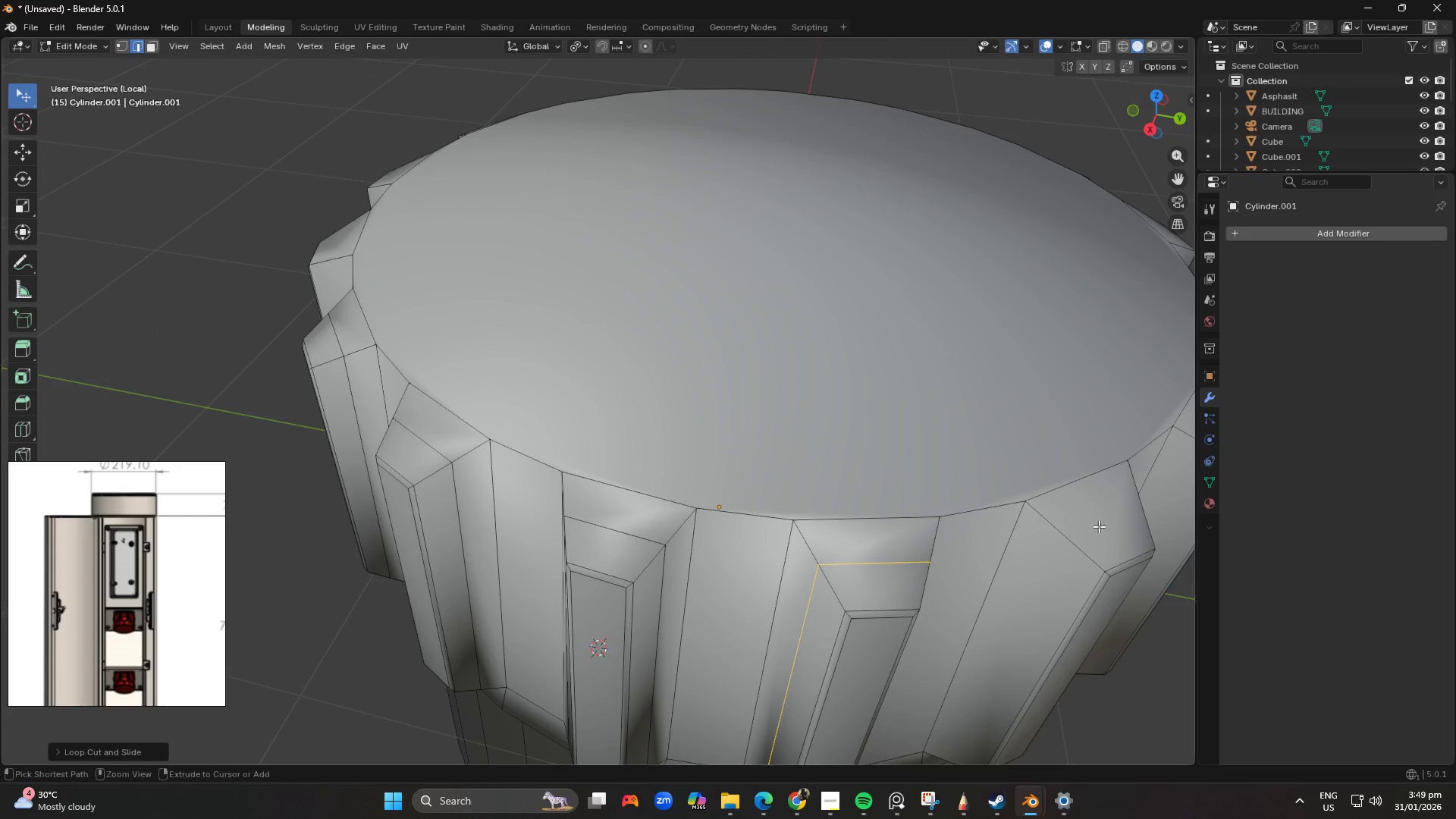 
key(Control+R)
 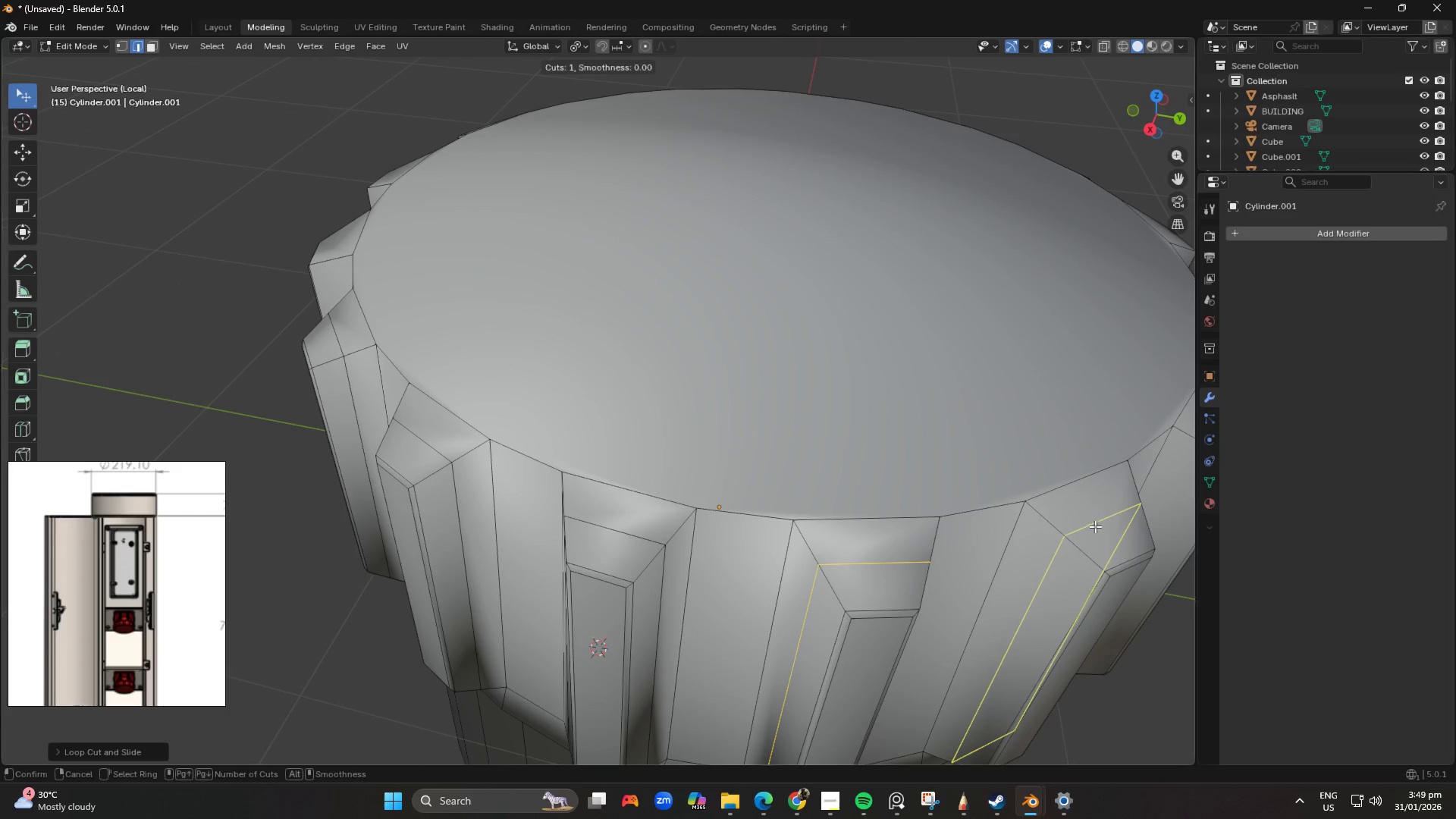 
left_click([1095, 526])
 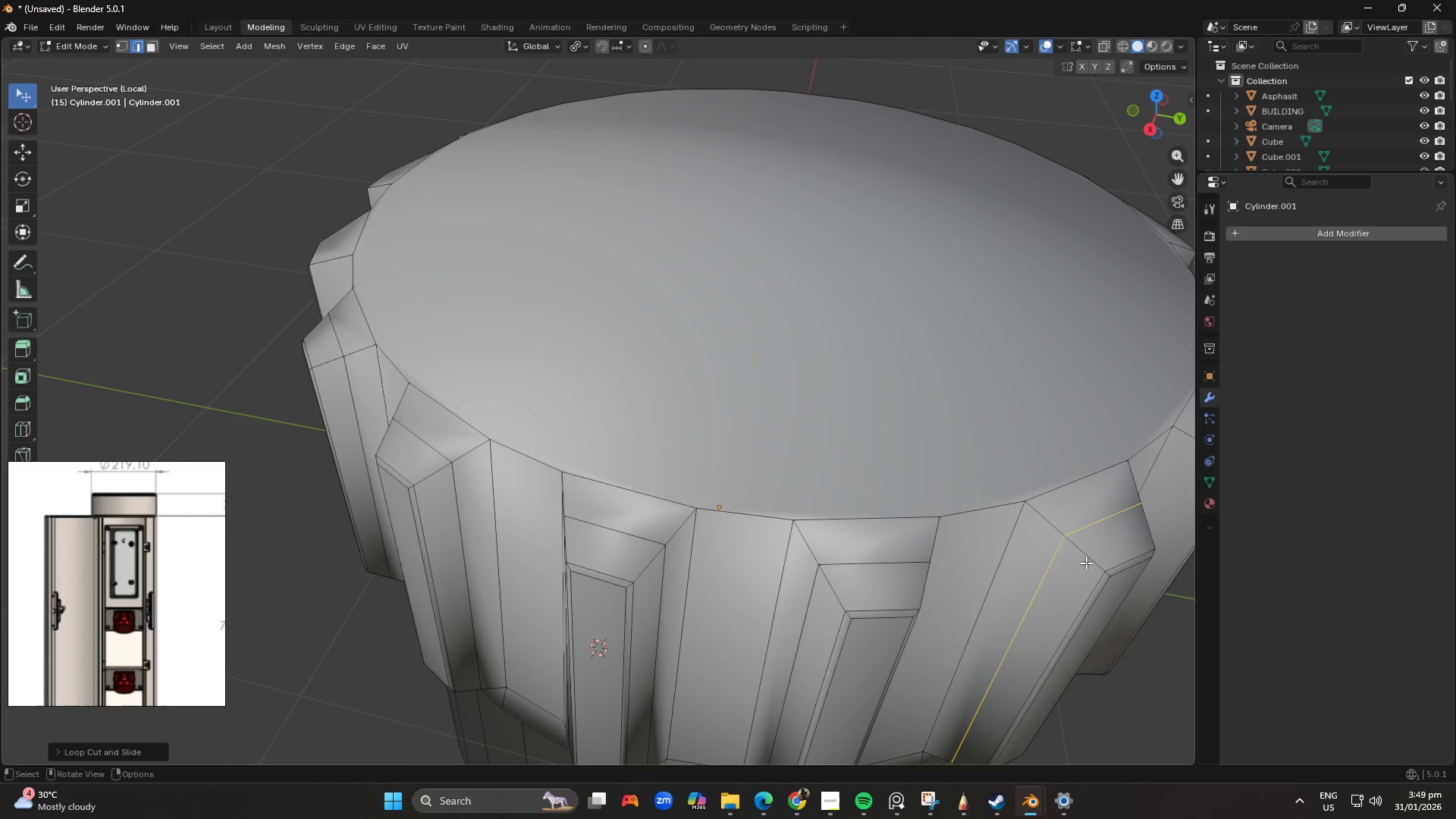 
scroll: coordinate [1072, 577], scroll_direction: down, amount: 1.0
 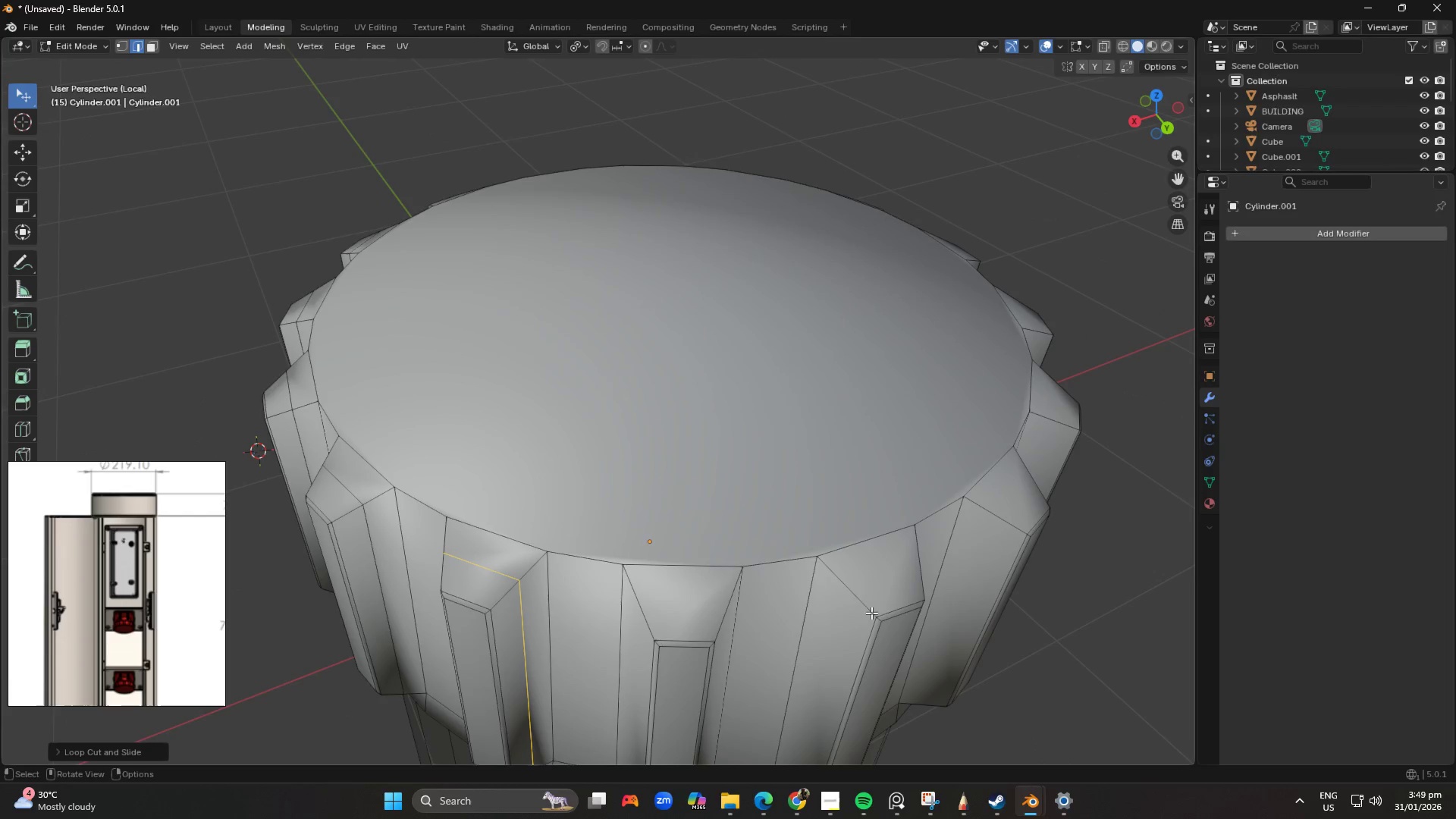 
key(Control+R)
 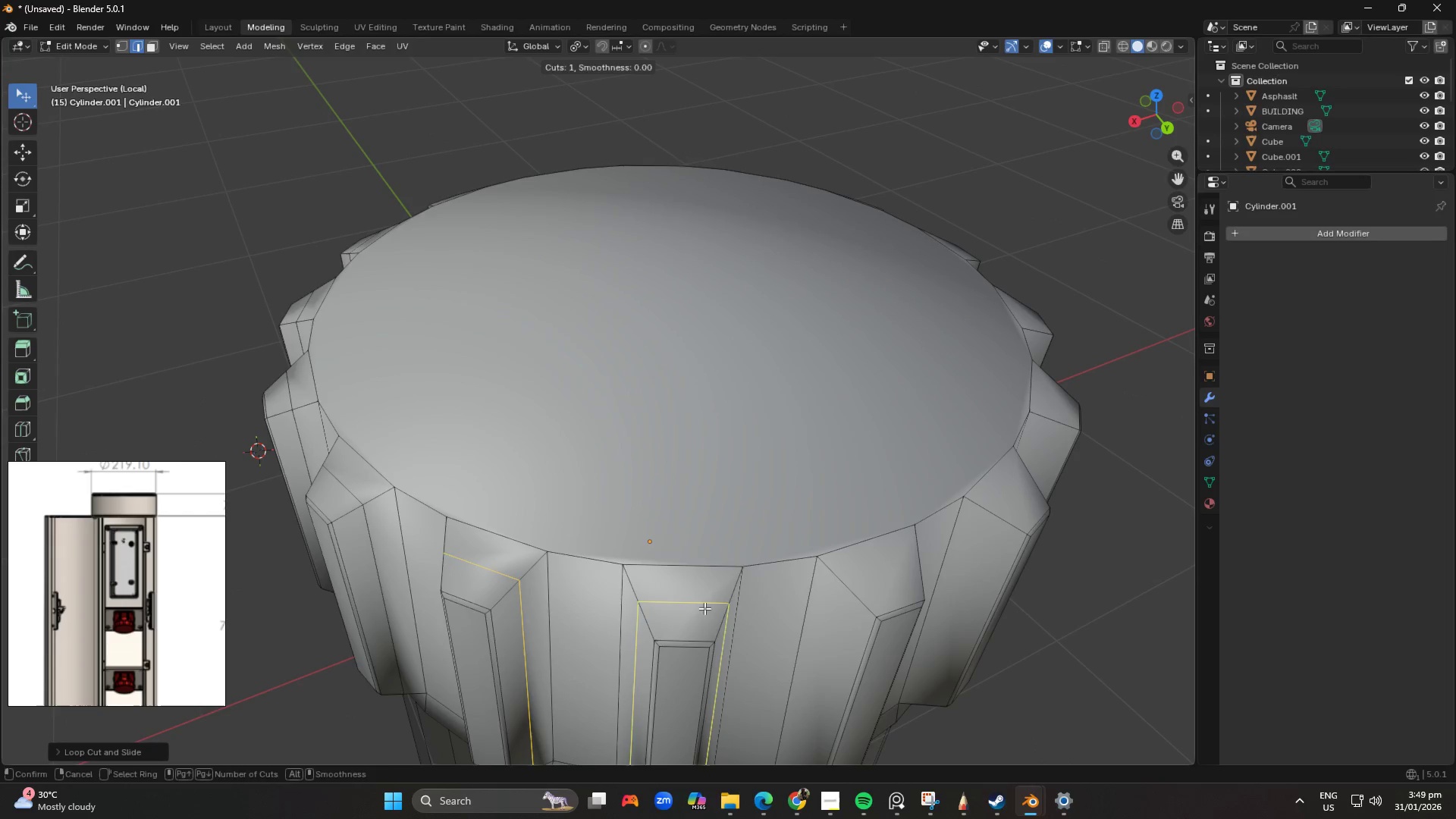 
left_click([704, 608])
 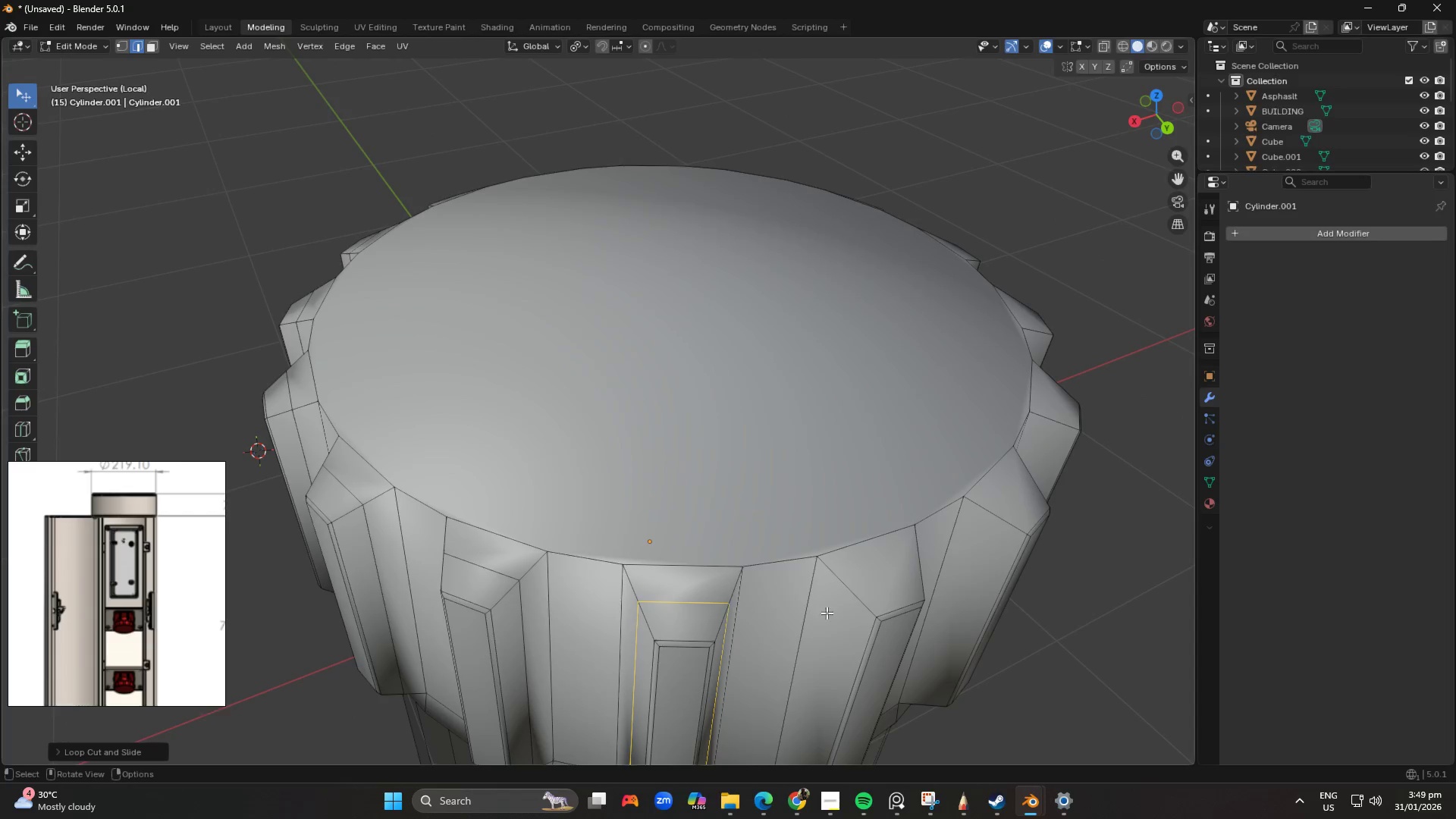 
key(Control+R)
 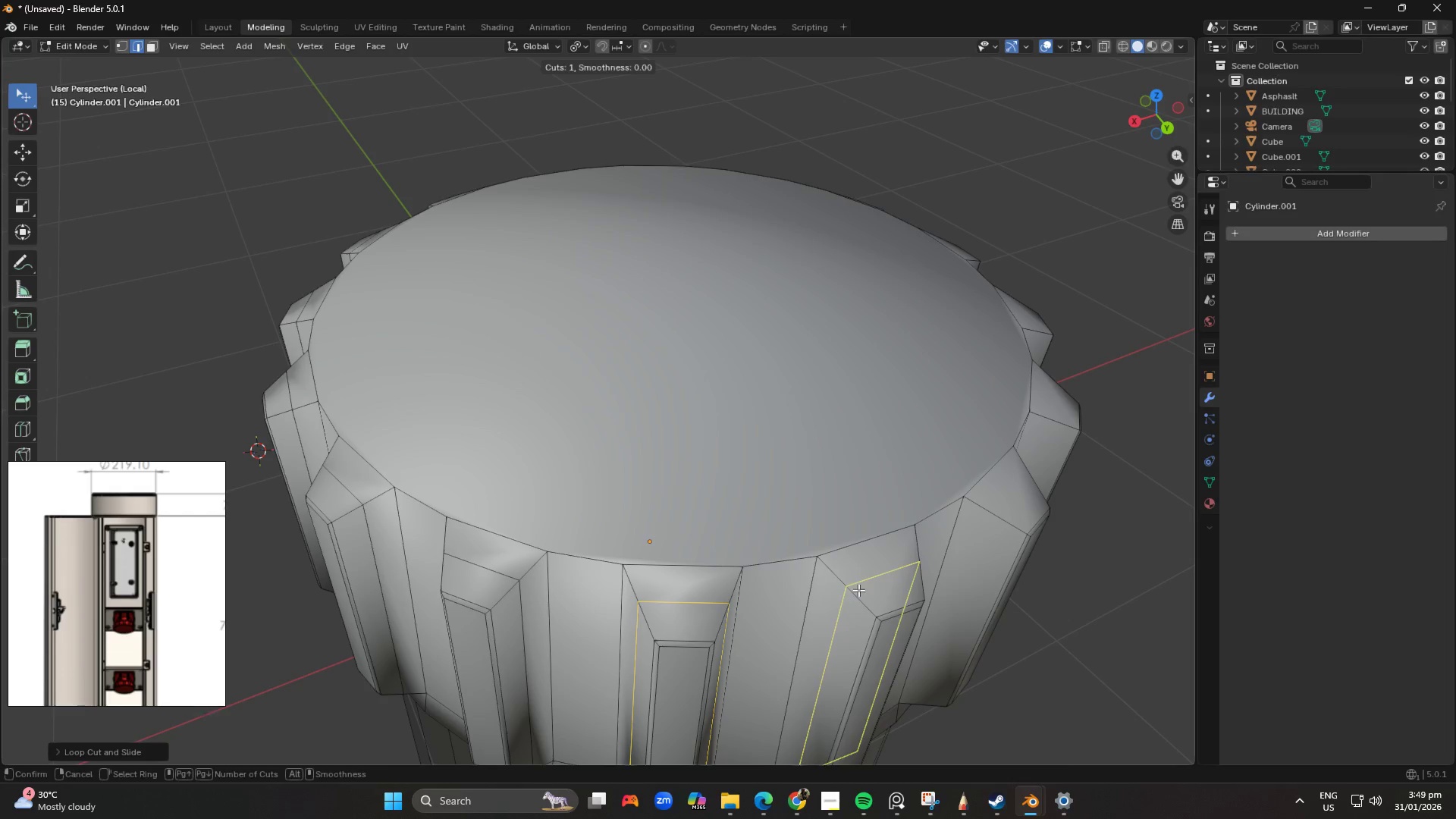 
left_click([858, 590])
 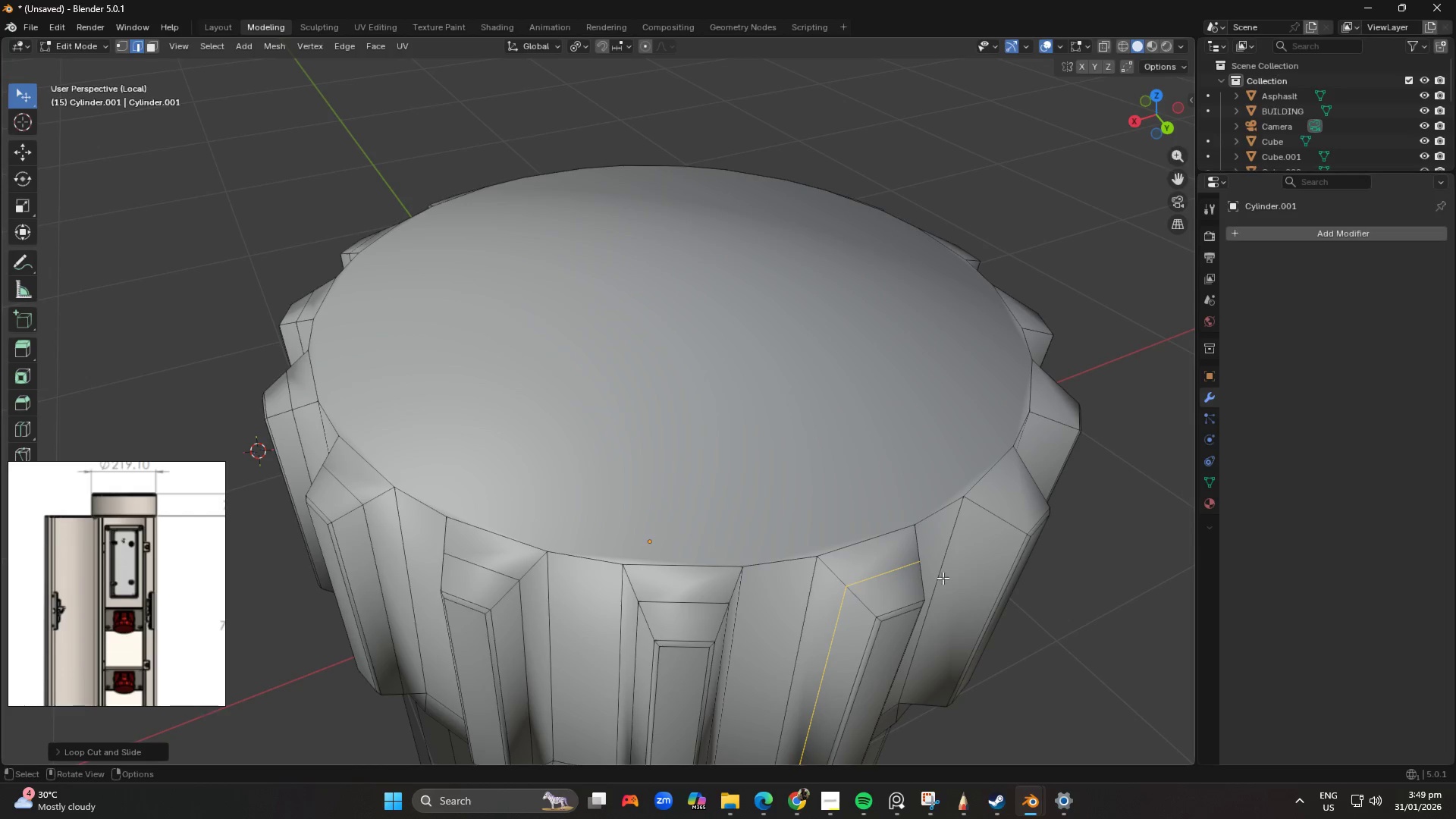 
key(Control+R)
 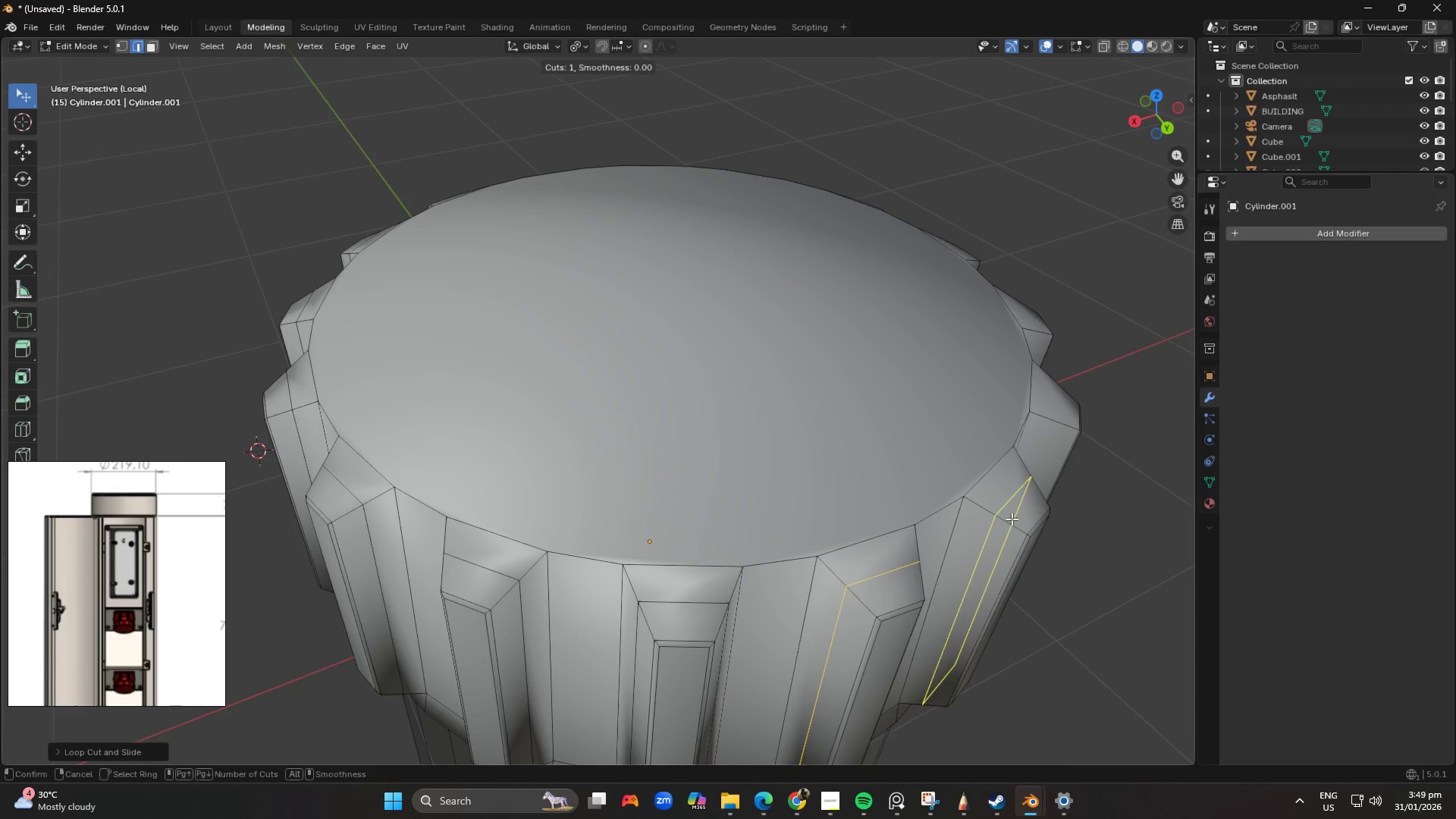 
left_click([1012, 519])
 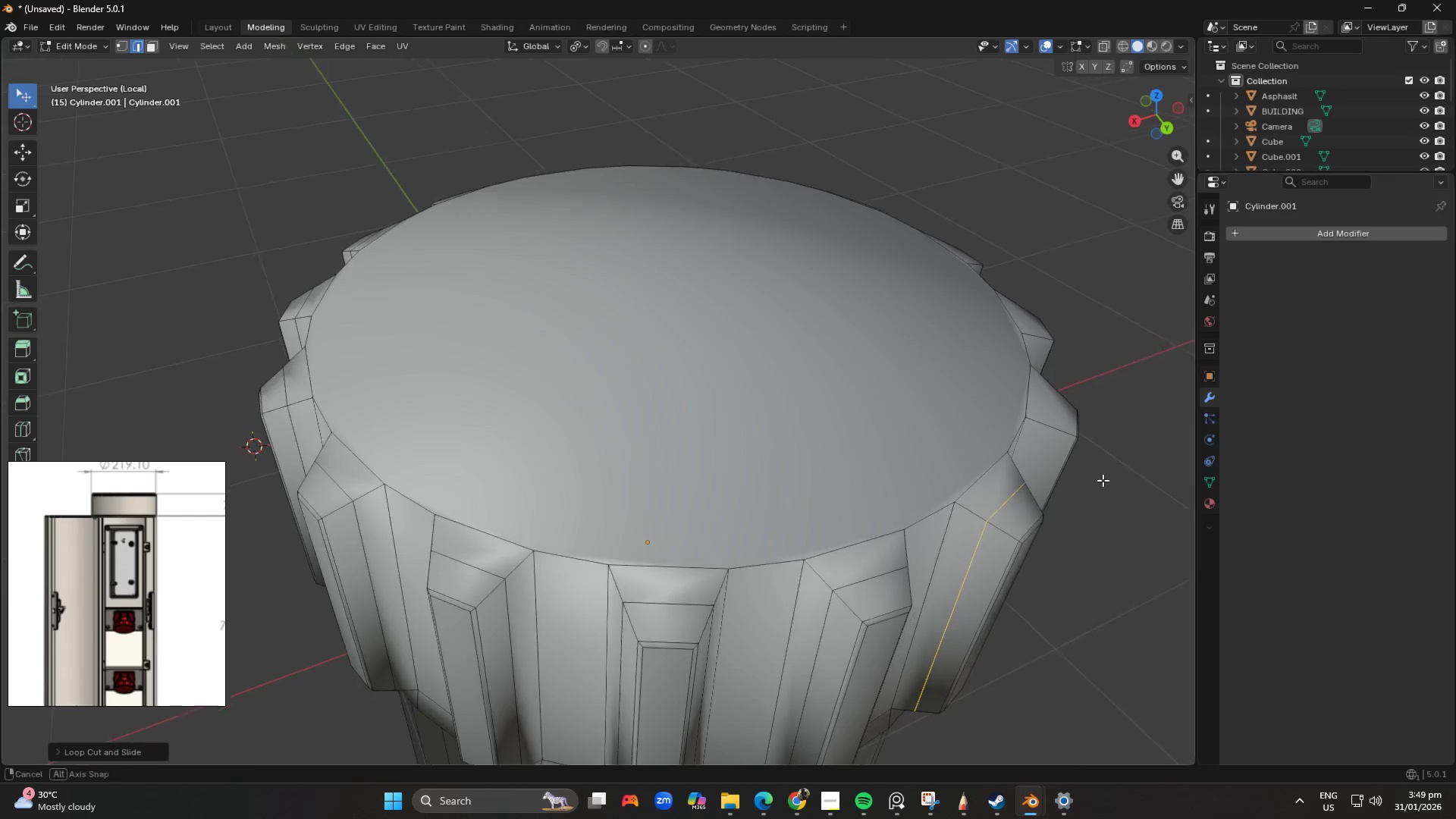 
key(Control+R)
 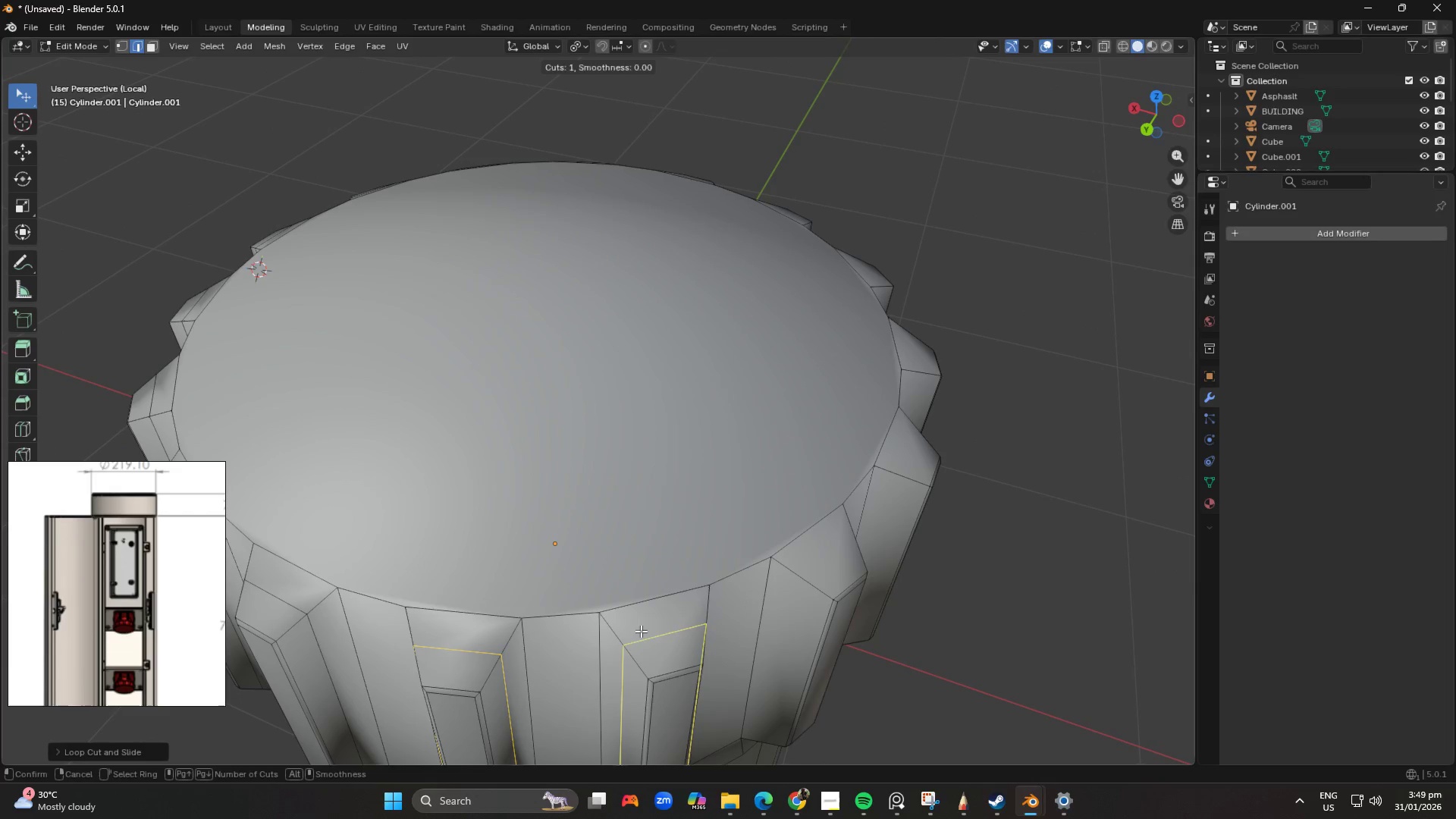 
left_click([641, 631])
 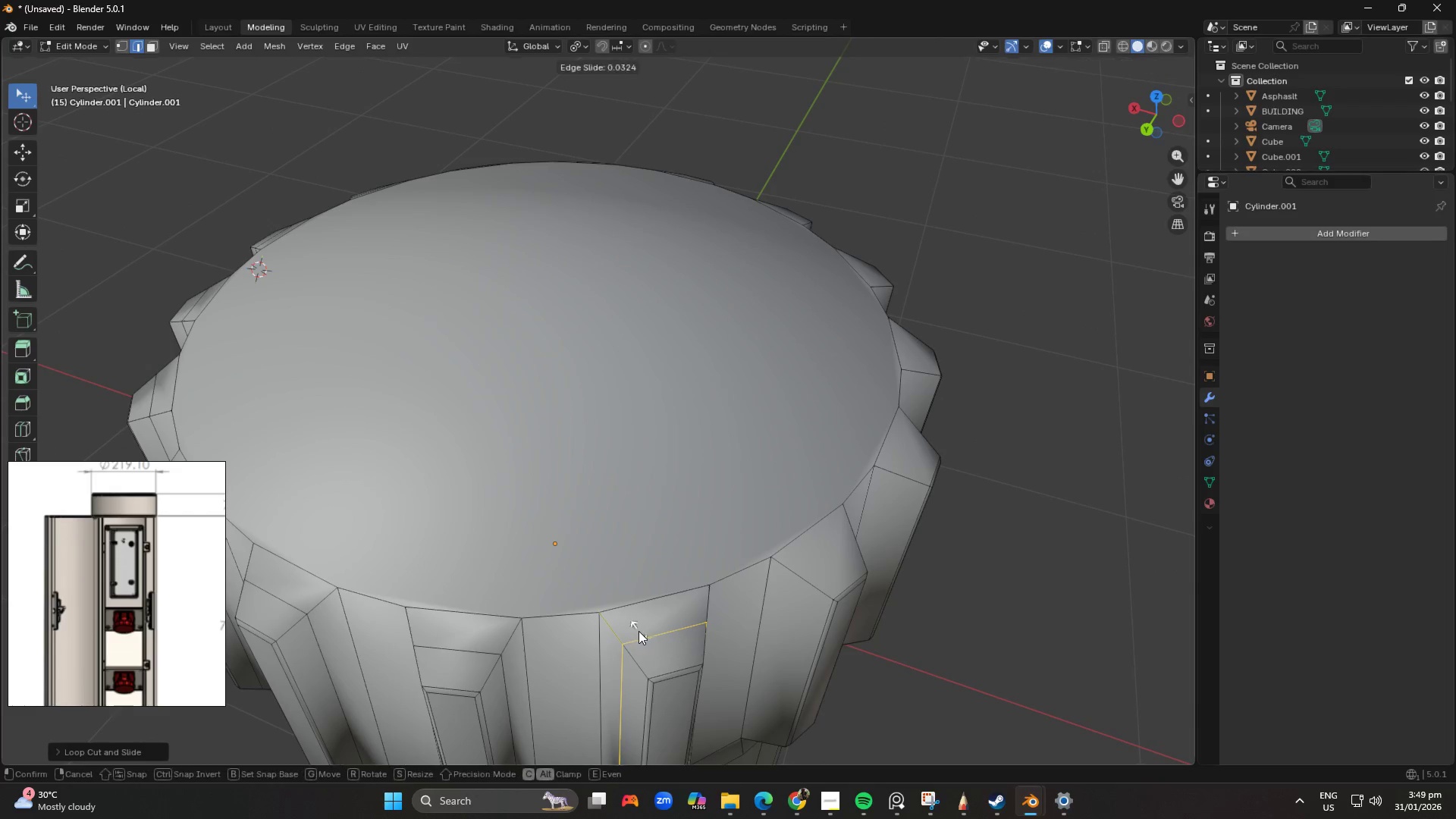 
right_click([639, 631])
 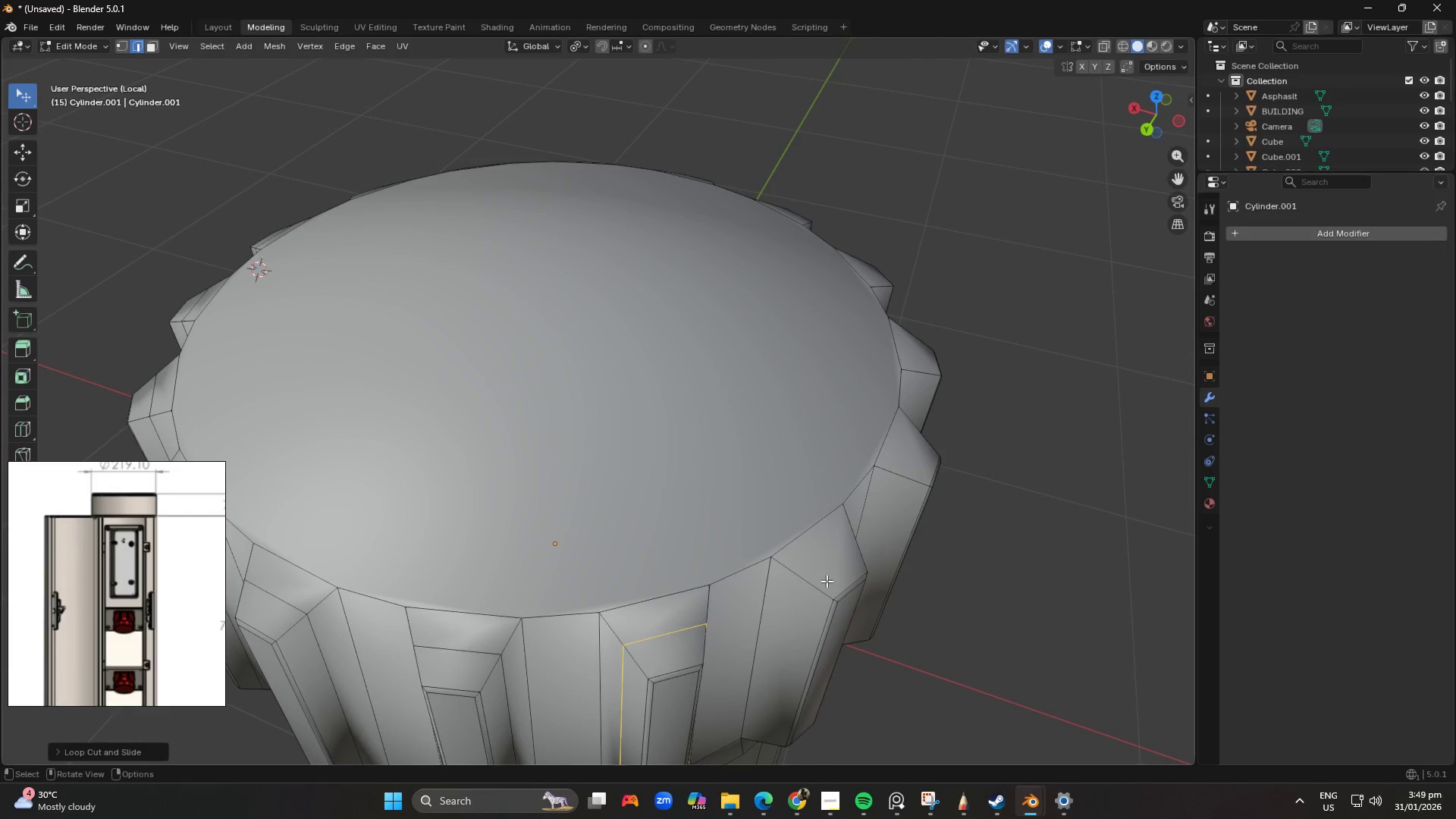 
key(Control+R)
 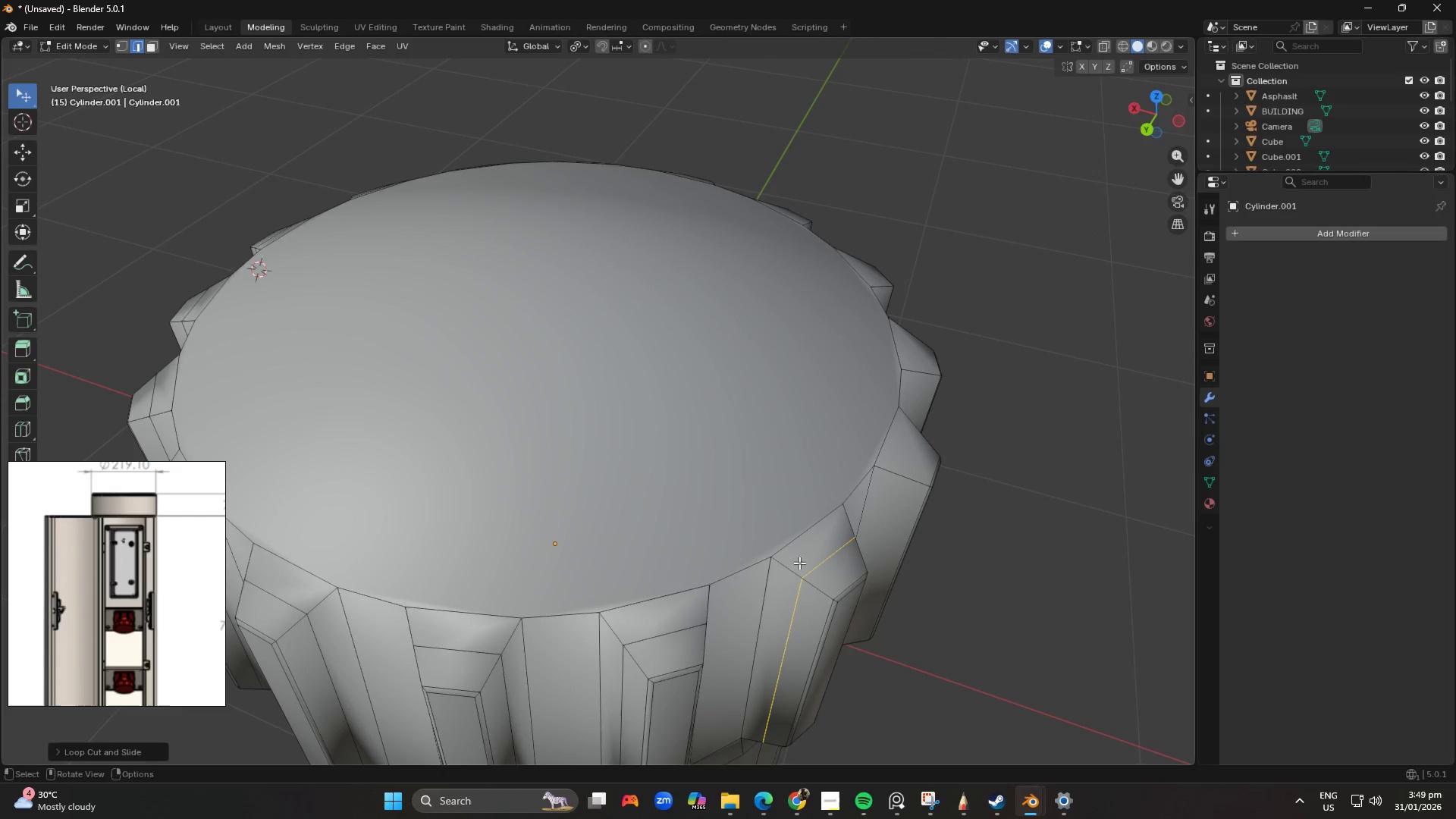 
key(Control+ControlLeft)
 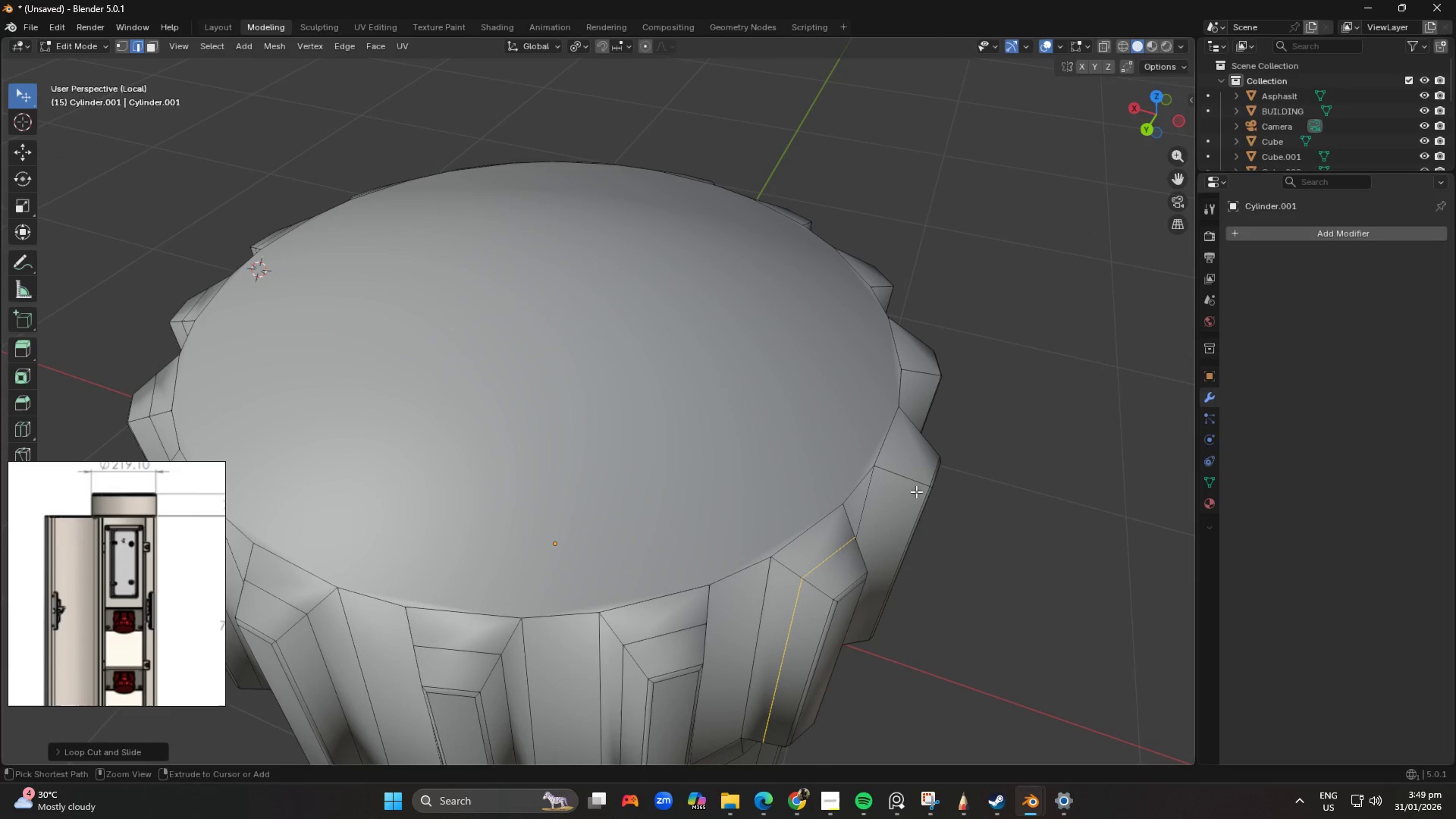 
key(Control+R)
 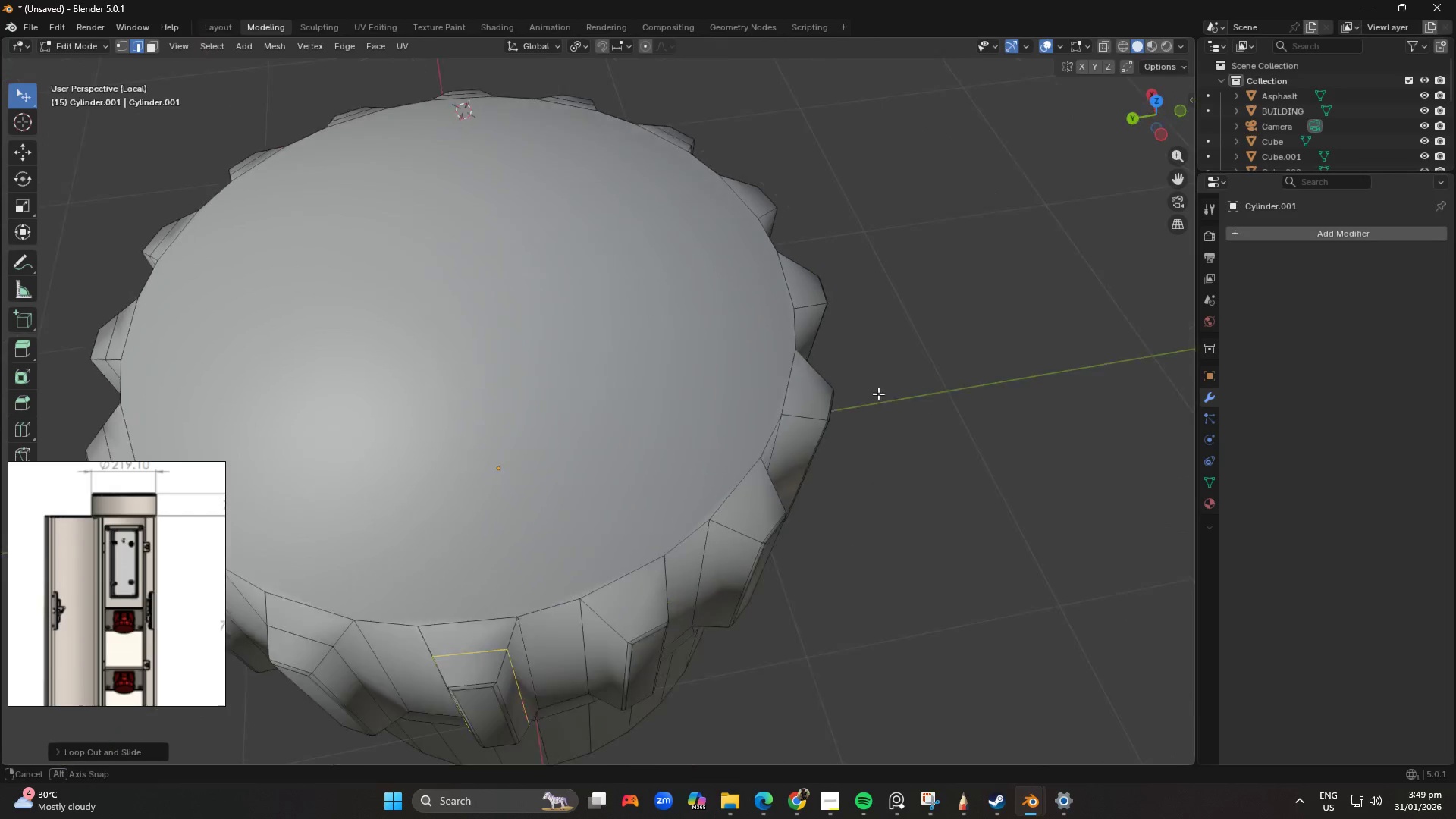 
key(Control+ControlLeft)
 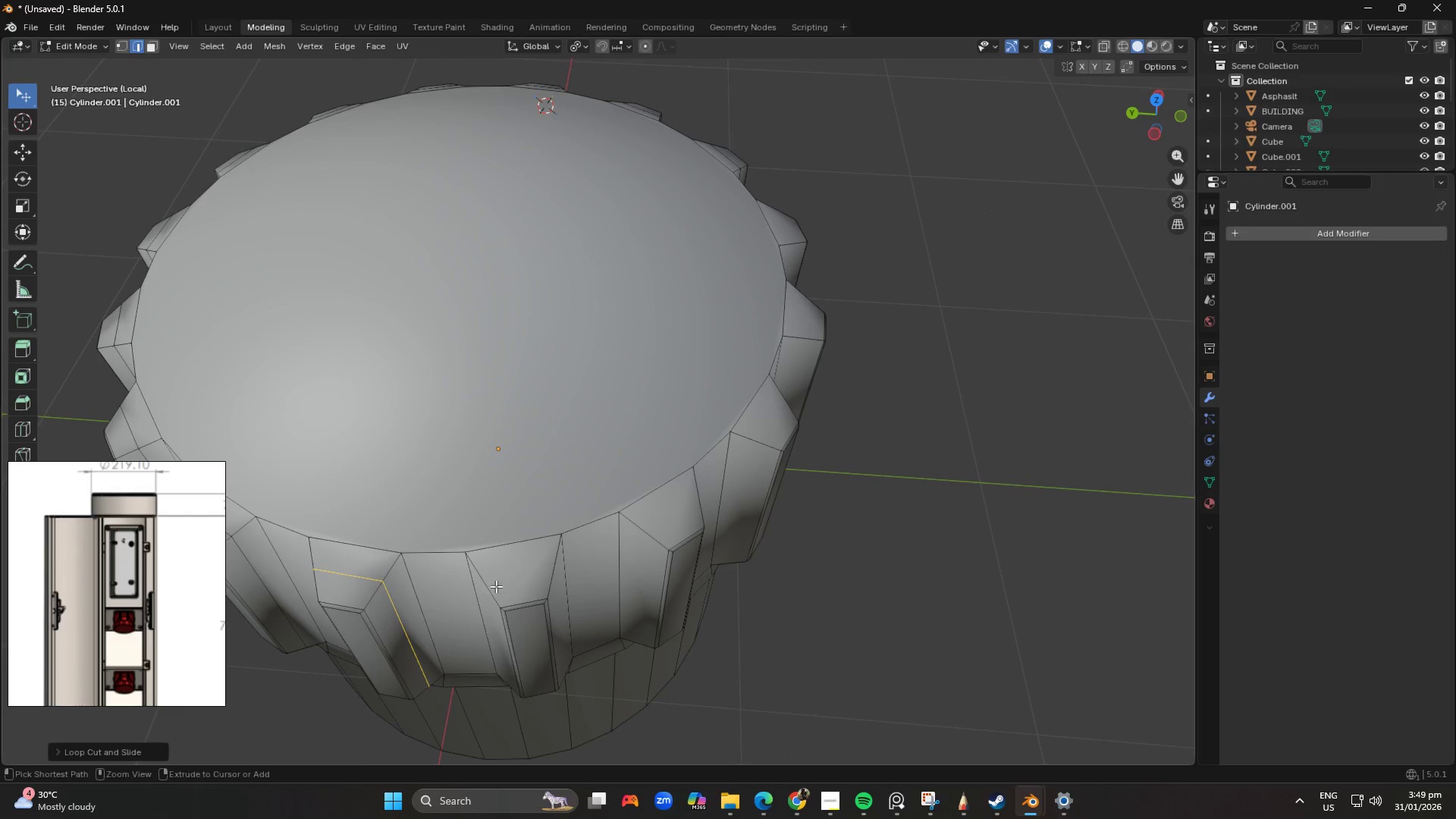 
key(Control+R)
 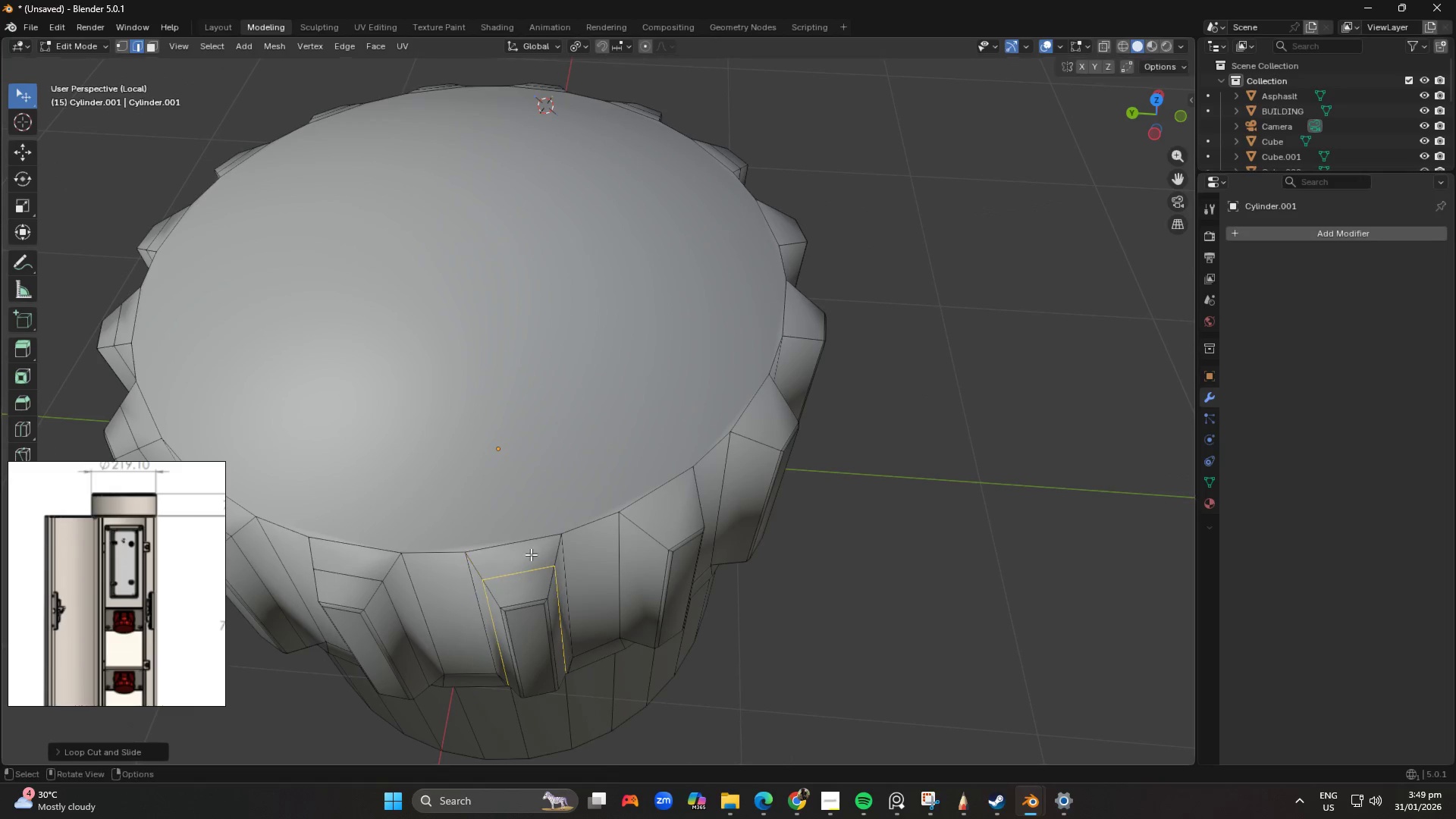 
key(Control+R)
 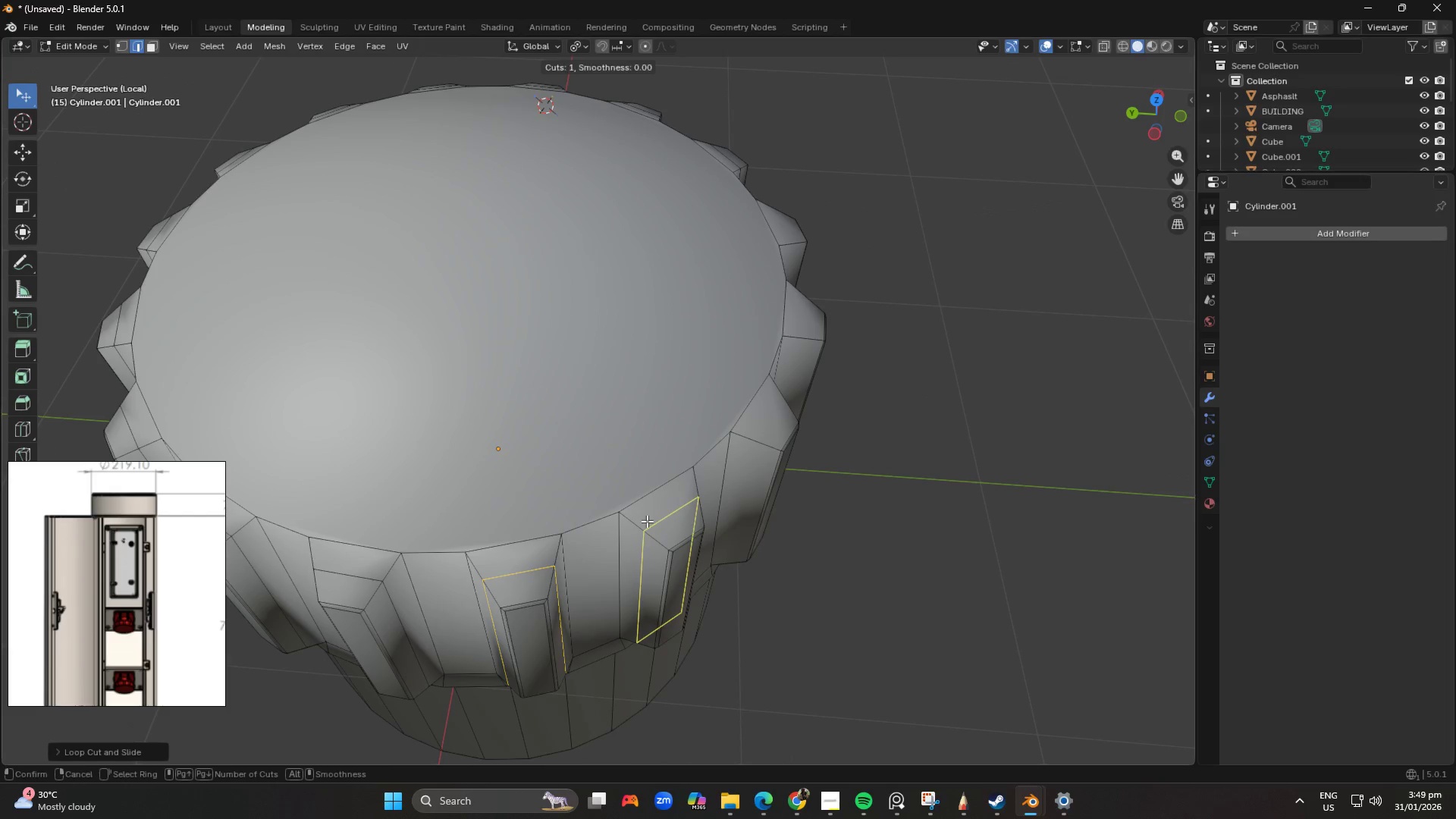 
left_click([647, 521])
 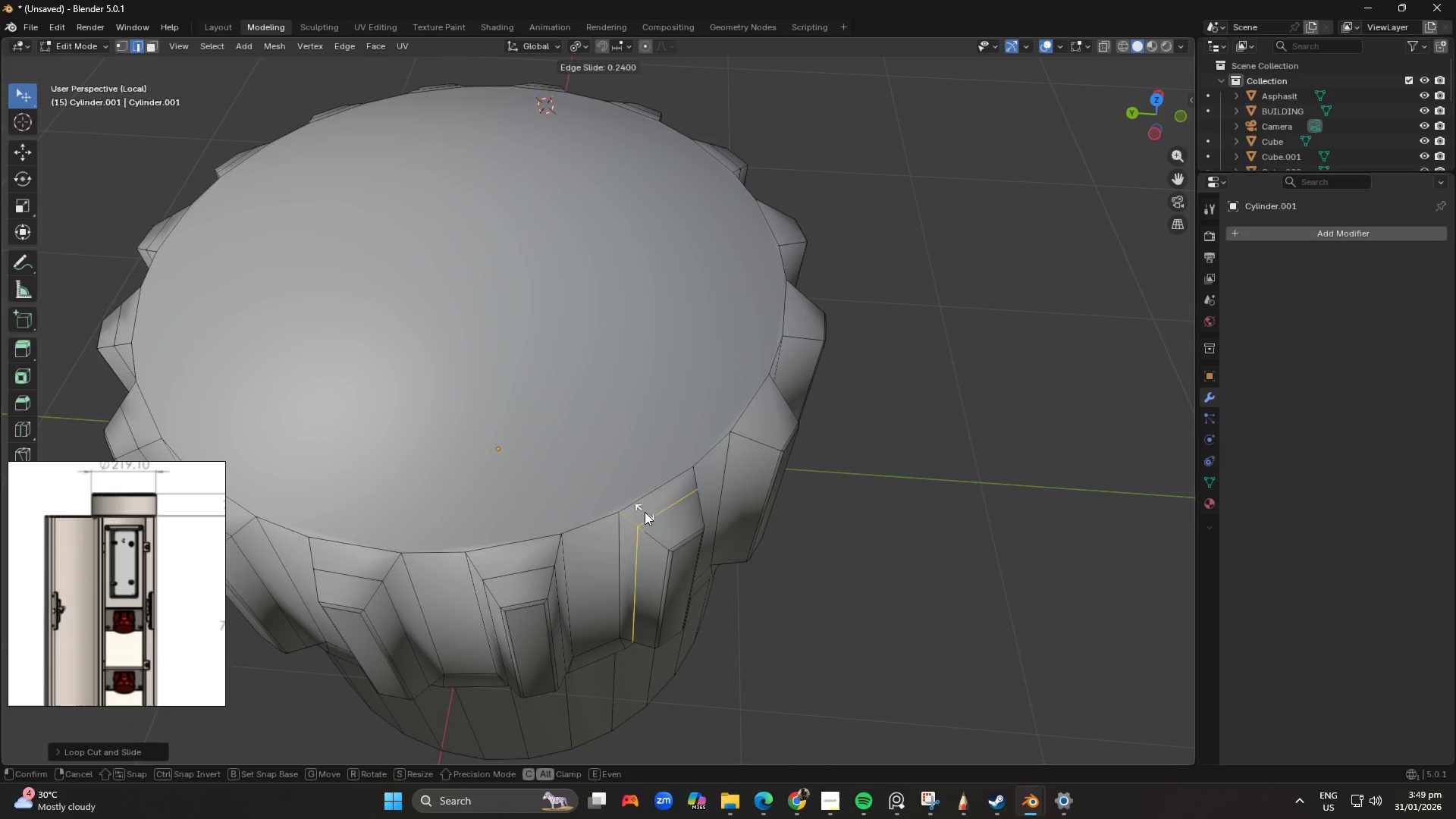 
right_click([642, 509])
 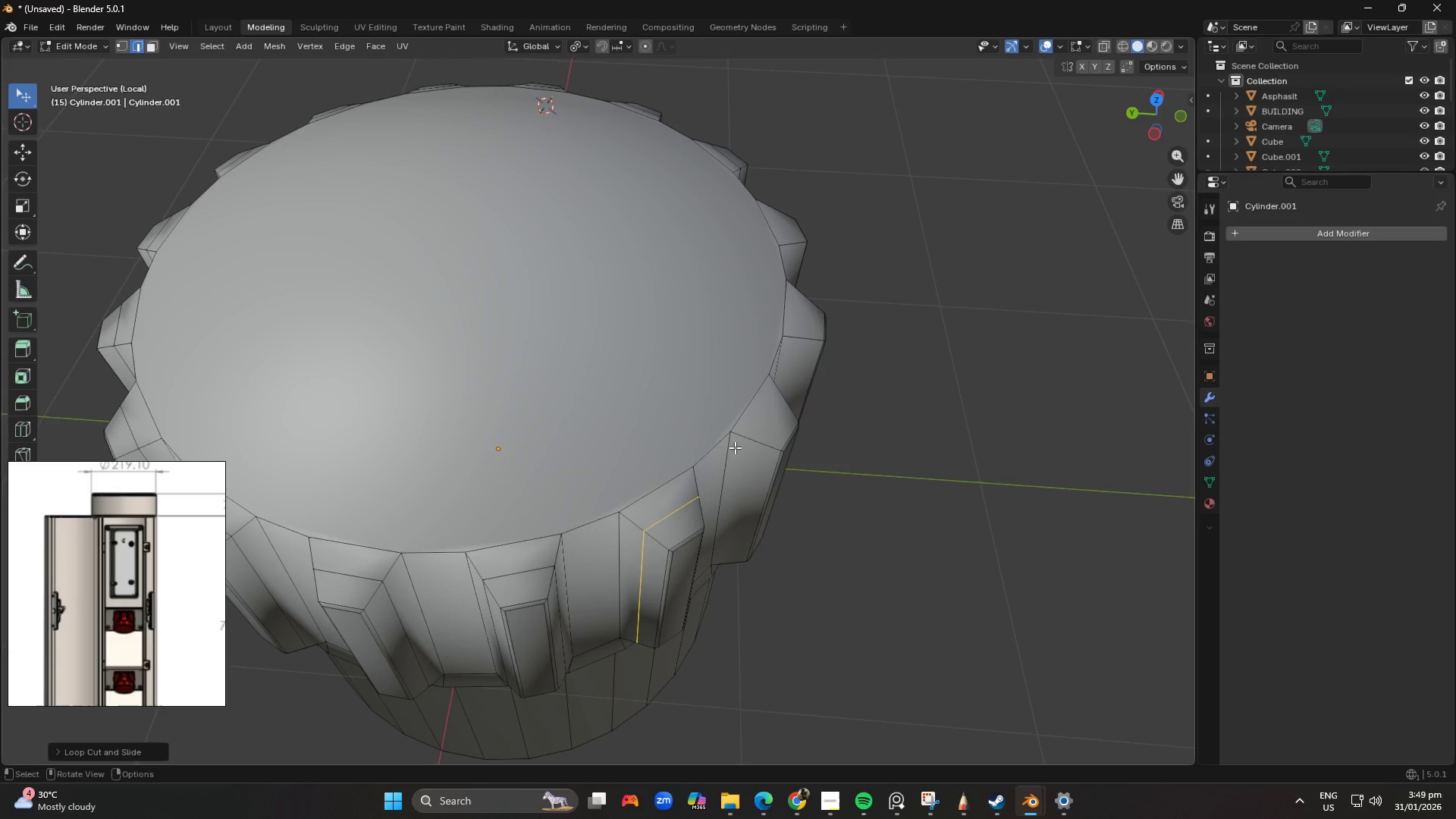 
key(Control+R)
 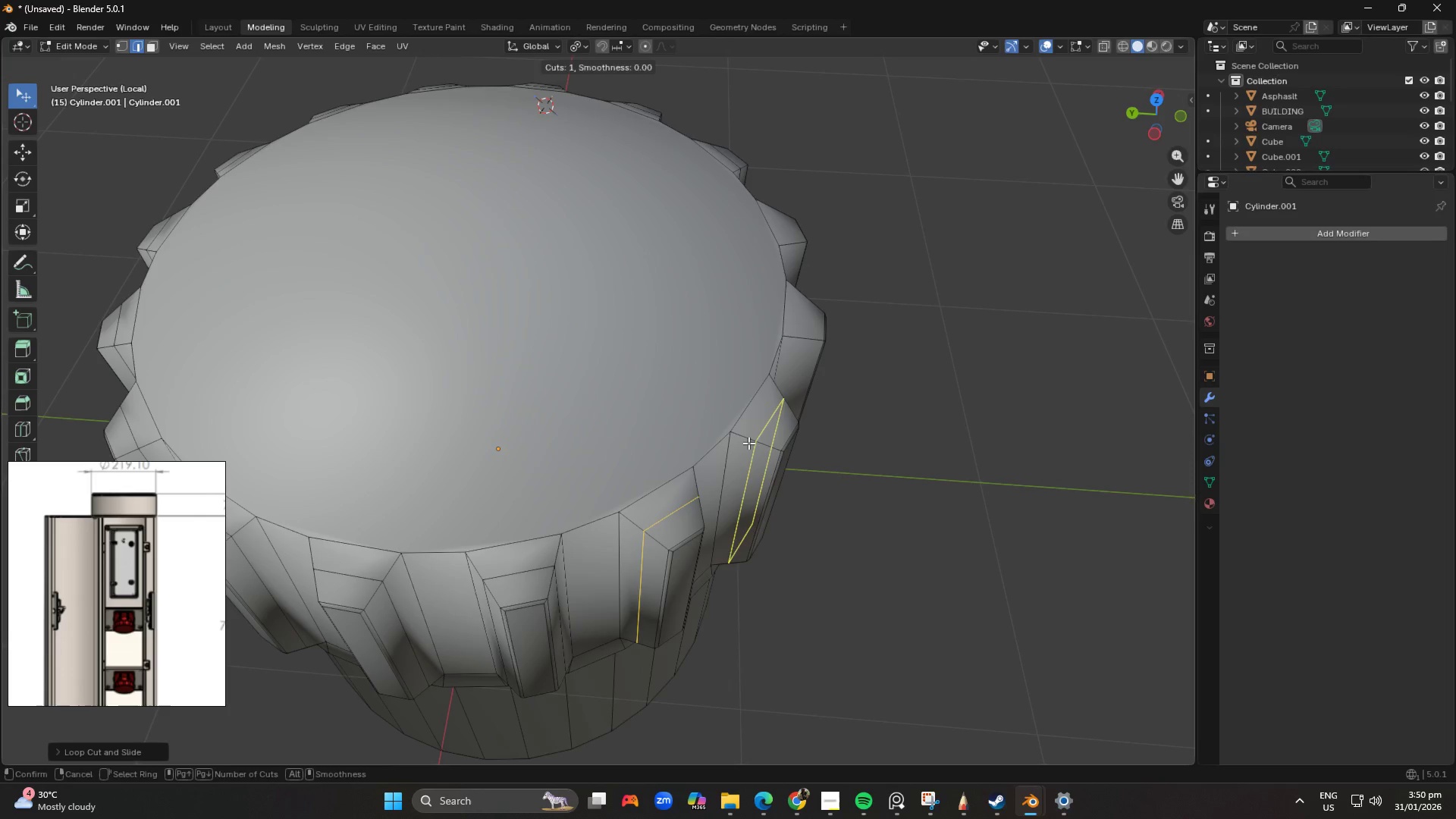 
left_click([748, 443])
 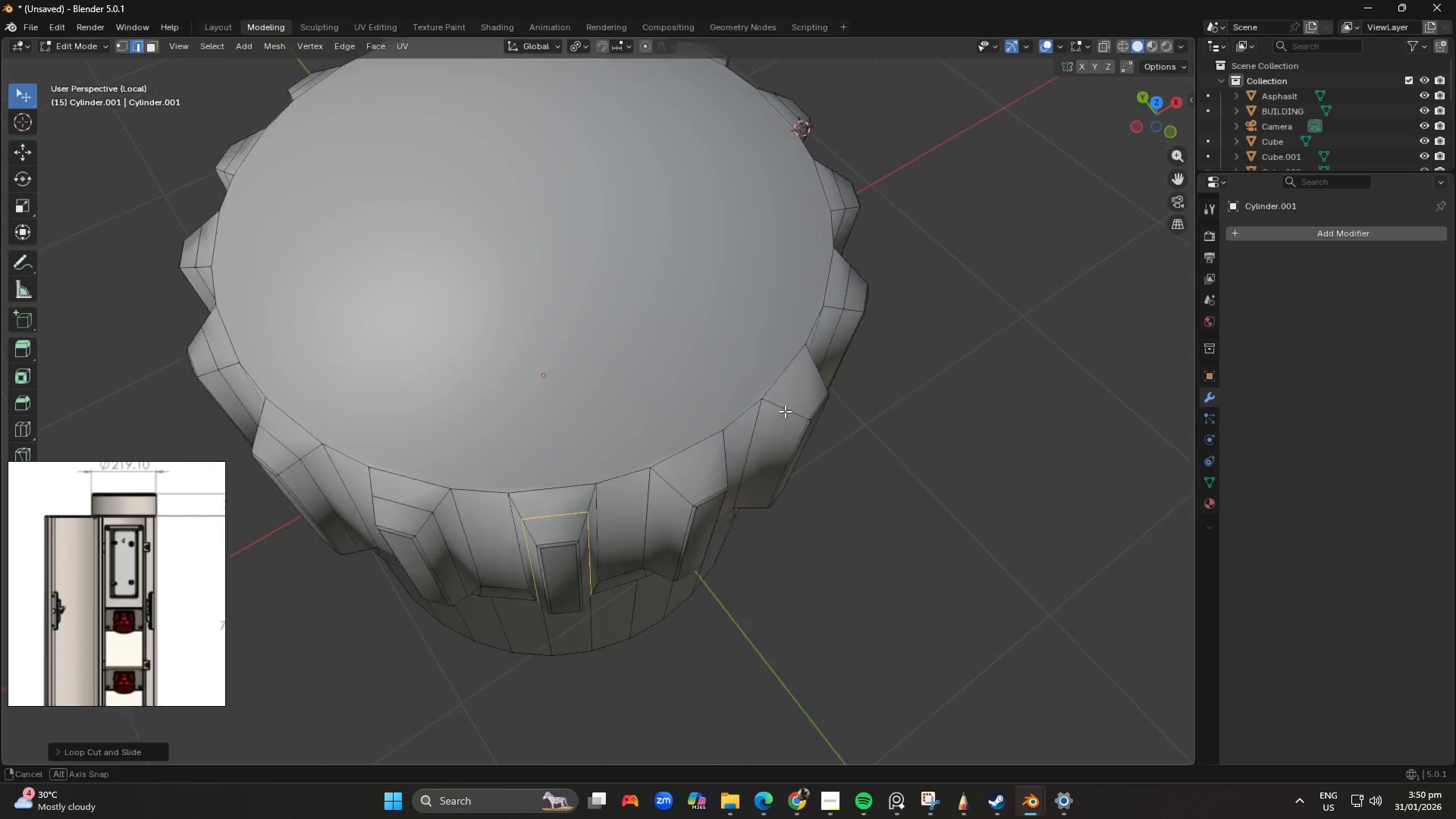 
key(Control+ControlLeft)
 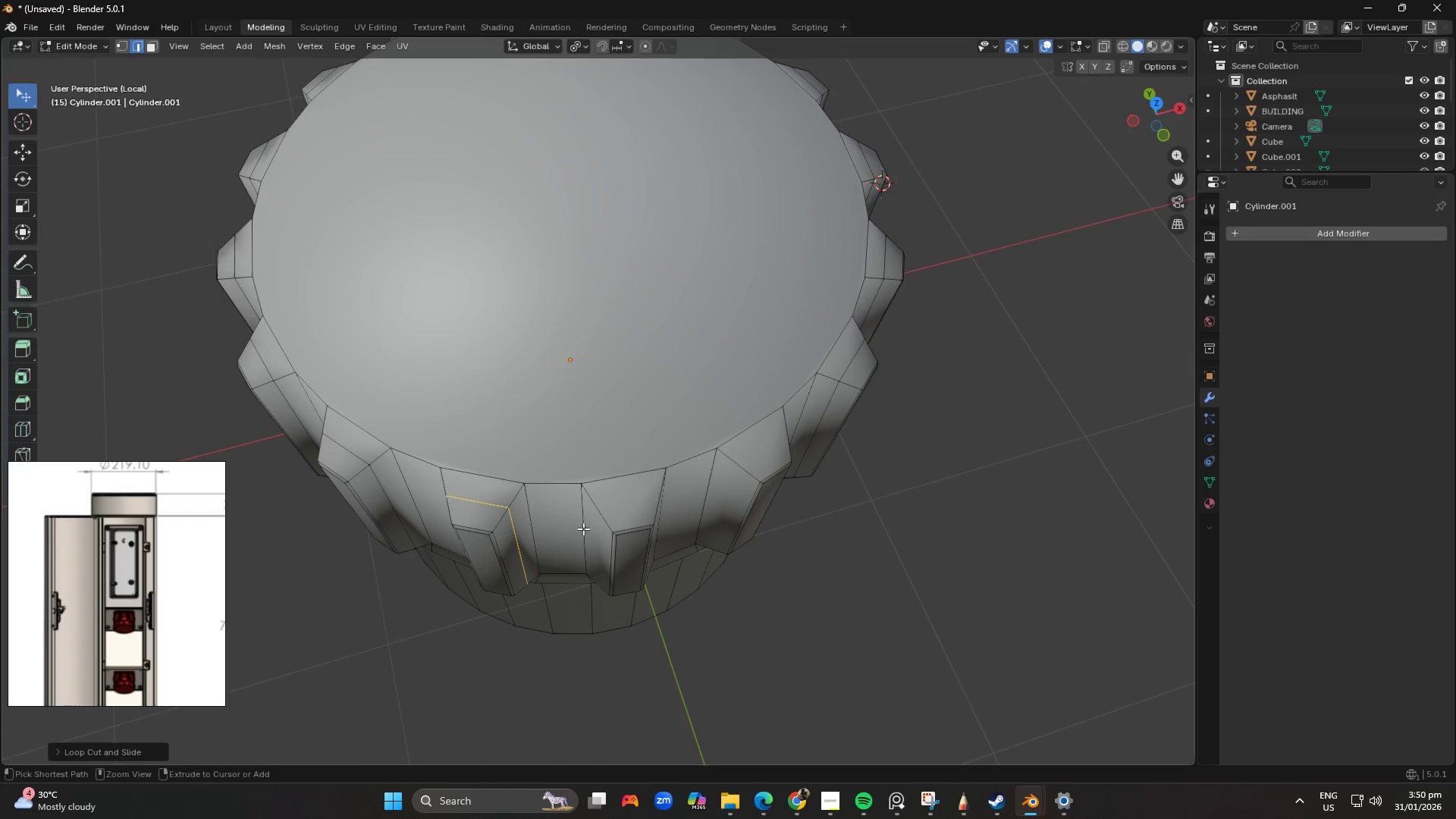 
key(Control+R)
 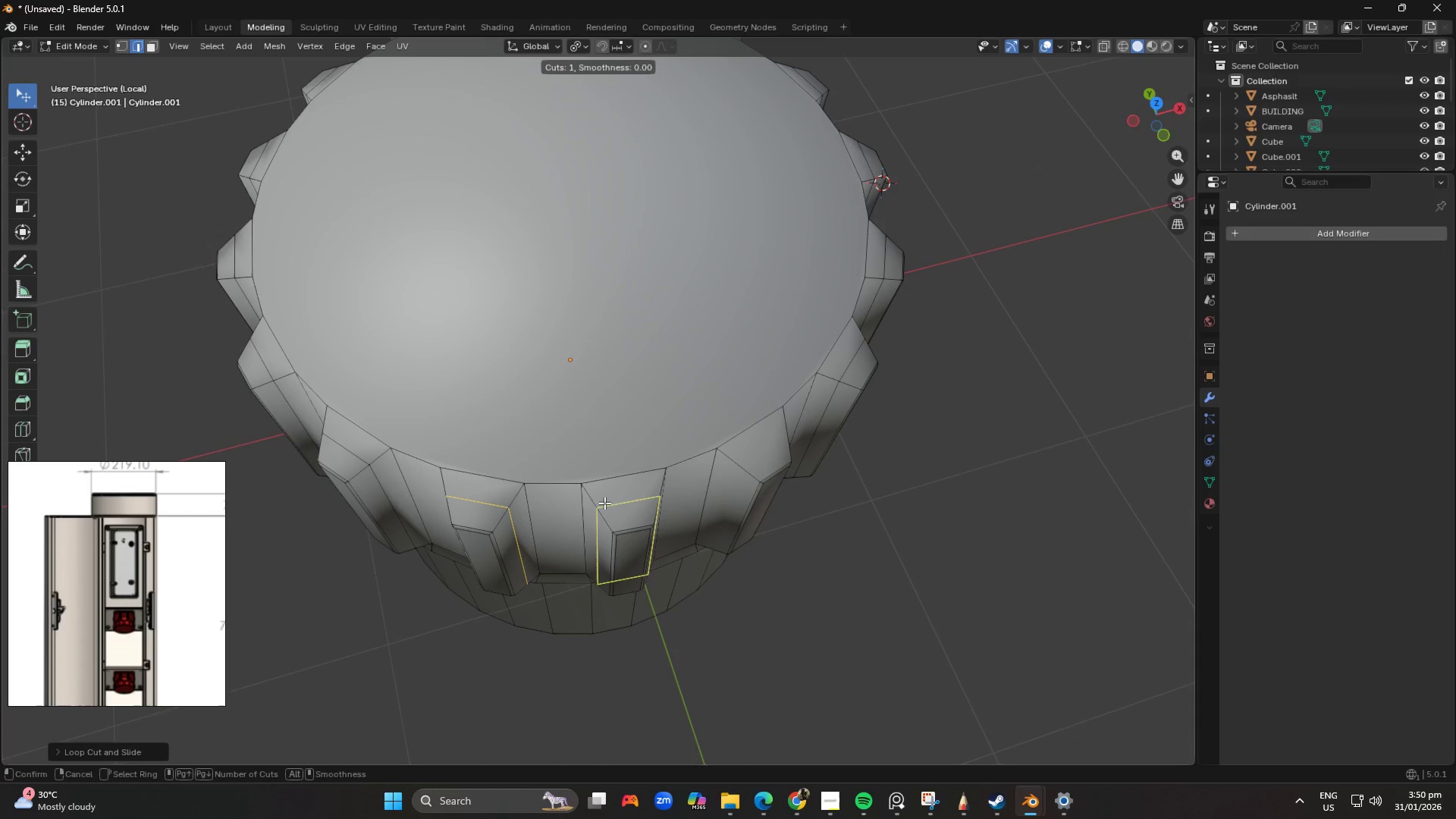 
left_click([604, 503])
 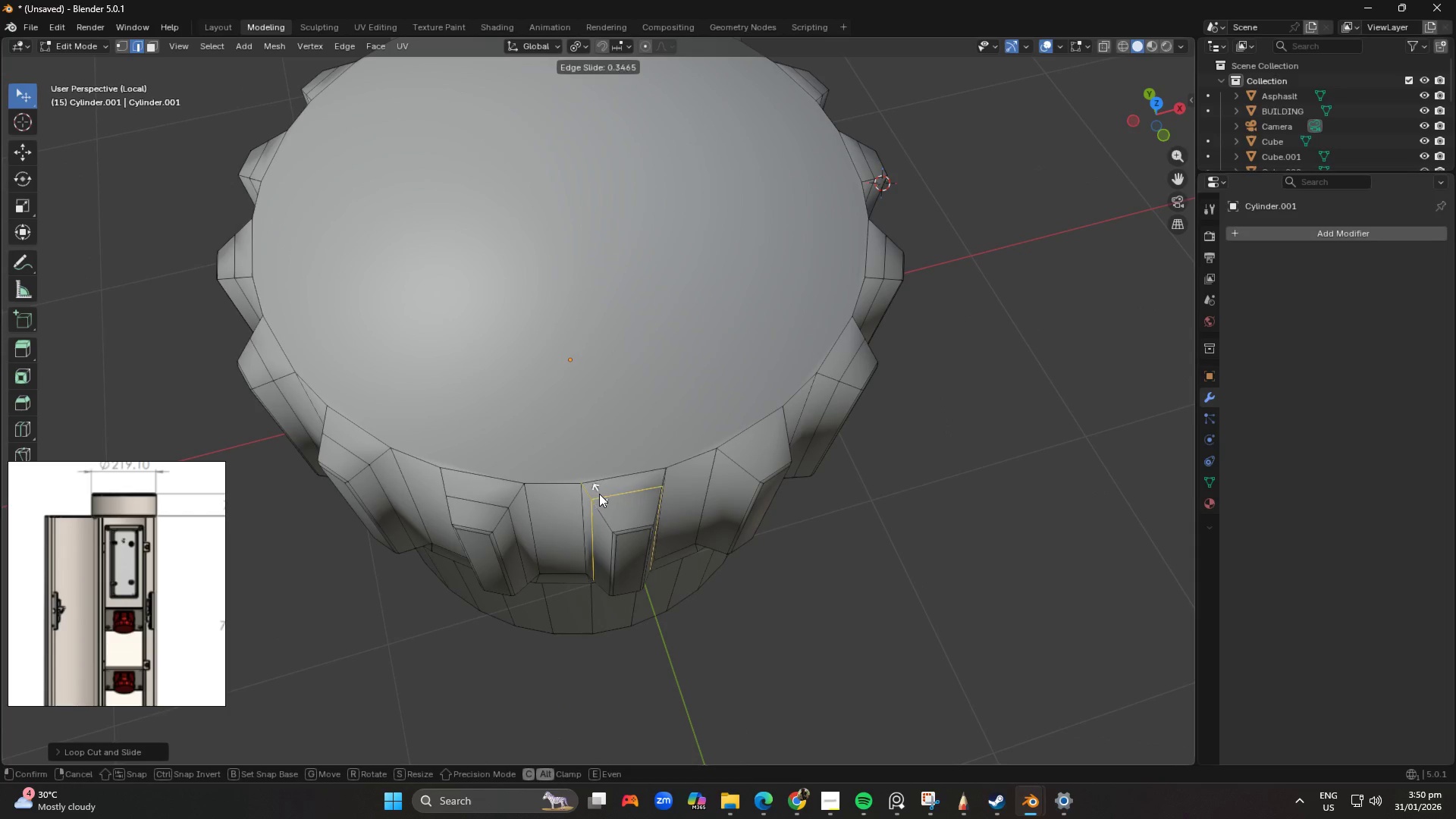 
right_click([599, 492])
 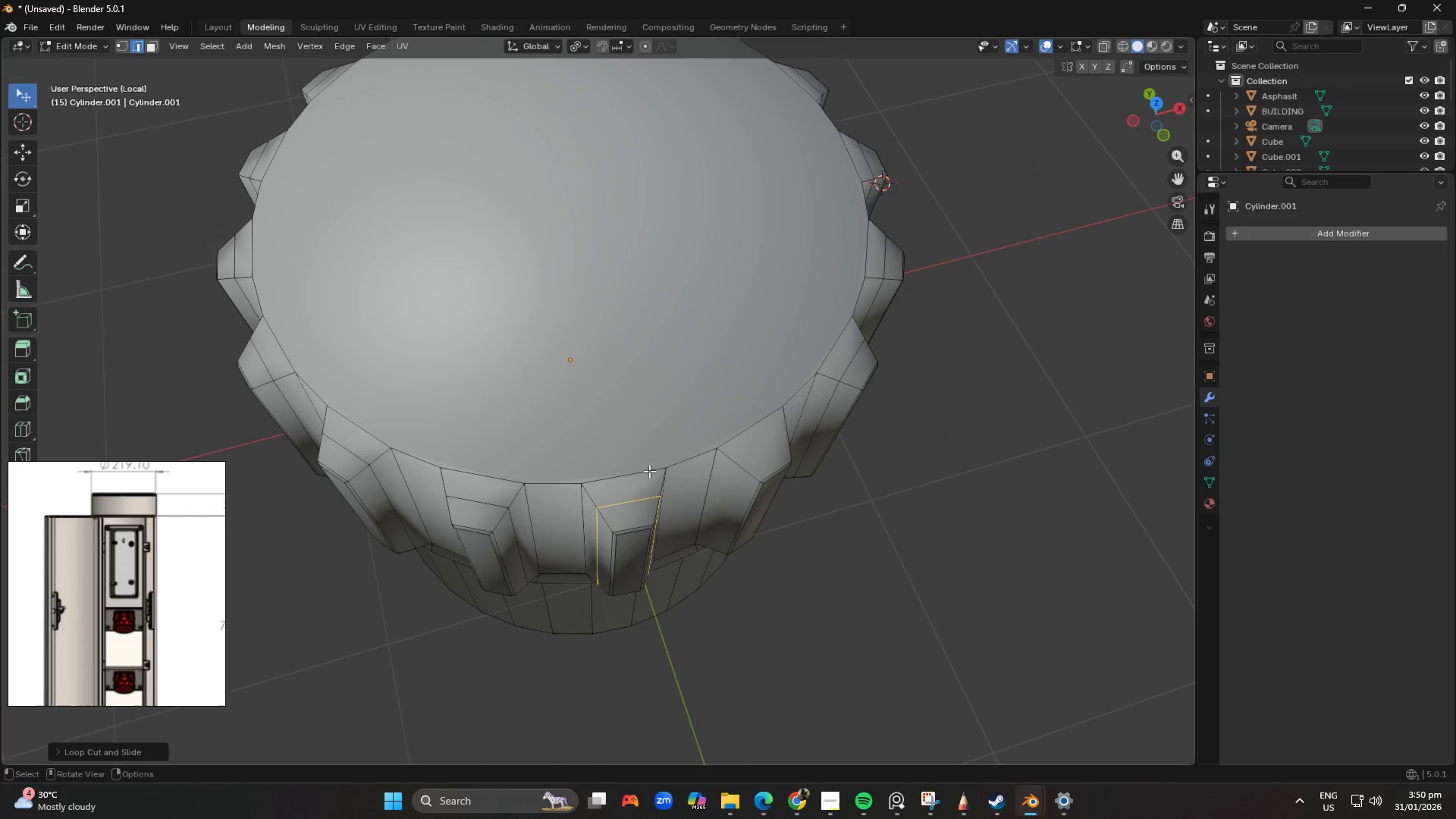 
key(Control+ControlLeft)
 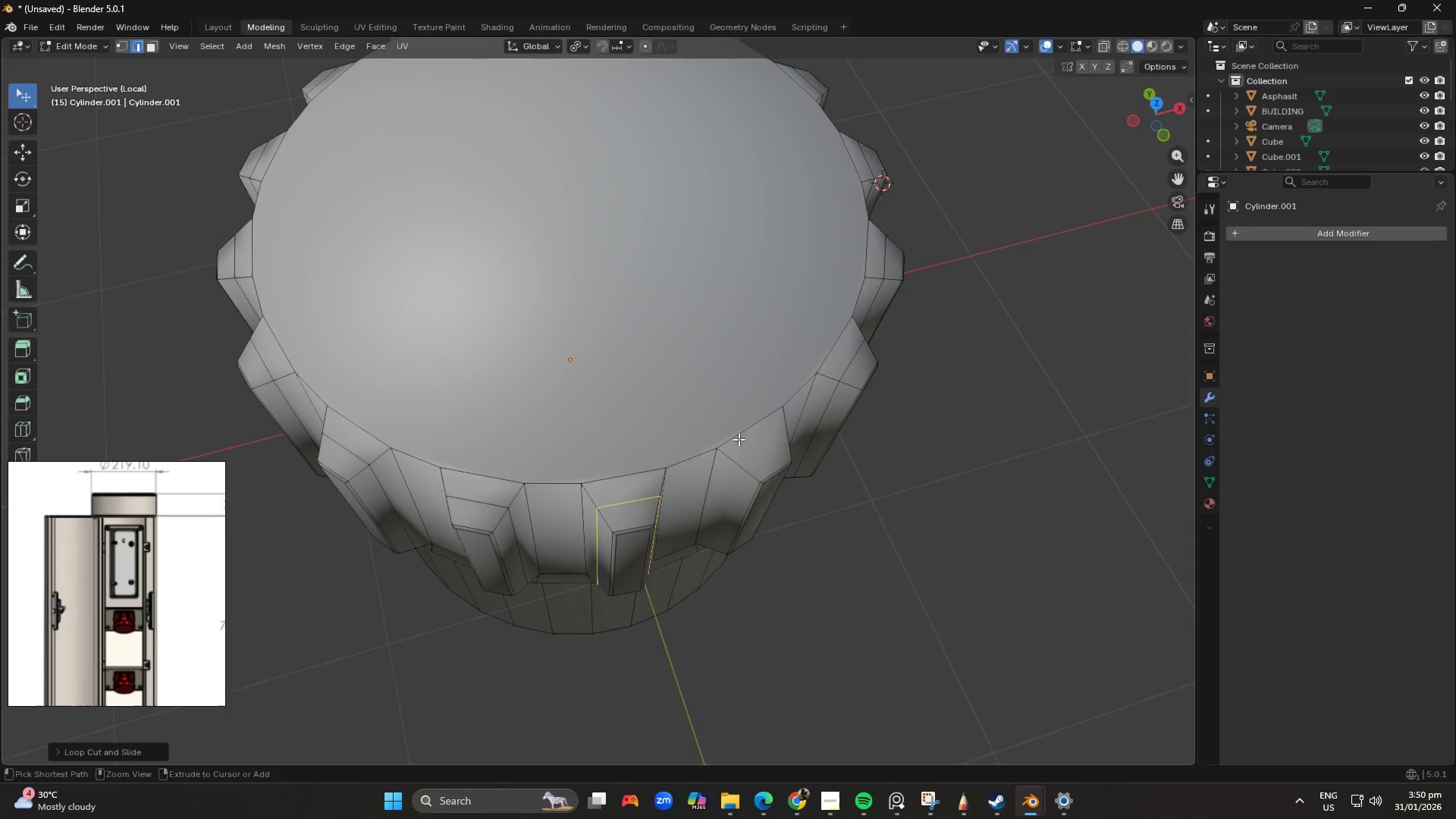 
key(Control+R)
 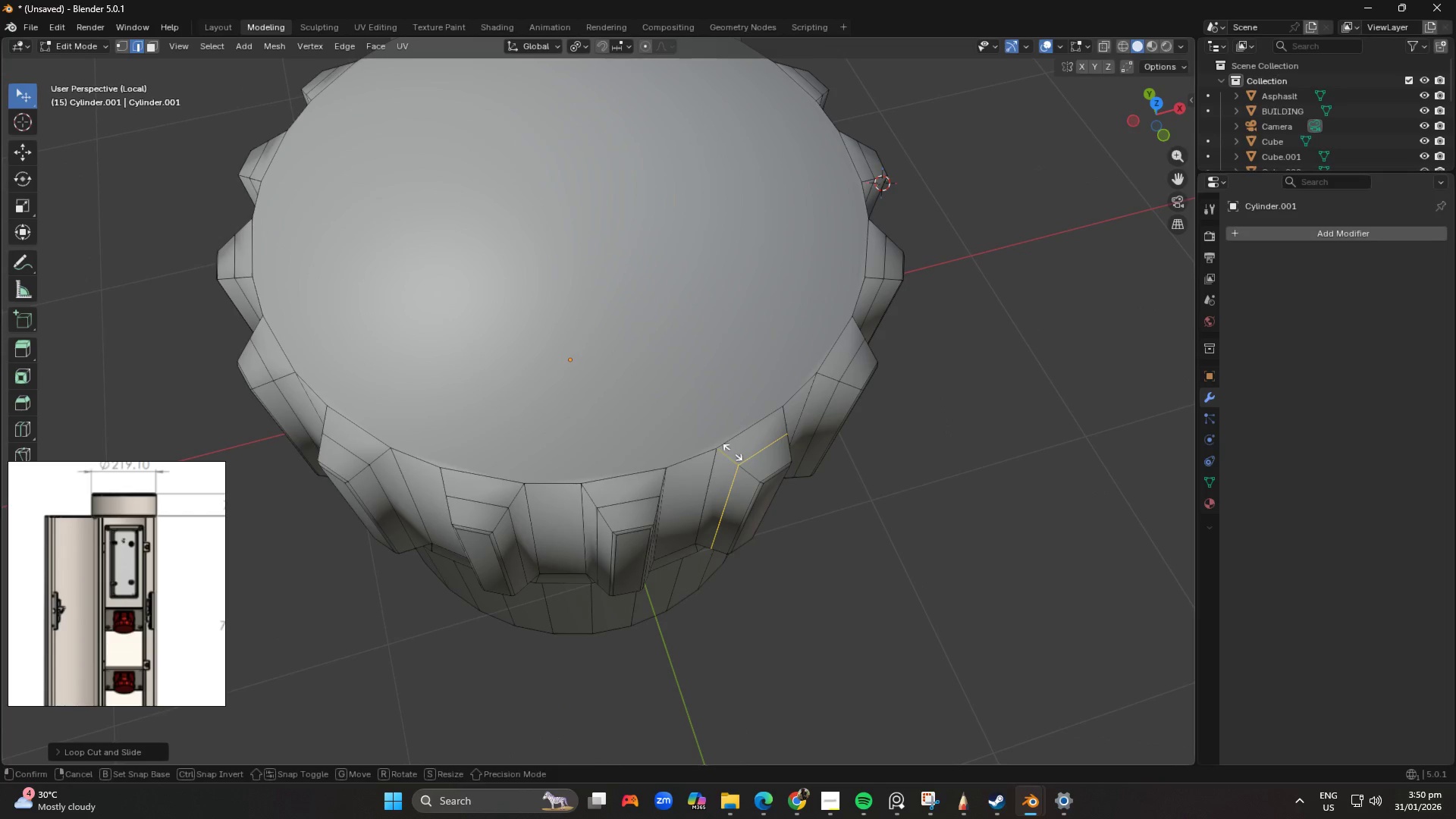 
right_click([724, 452])
 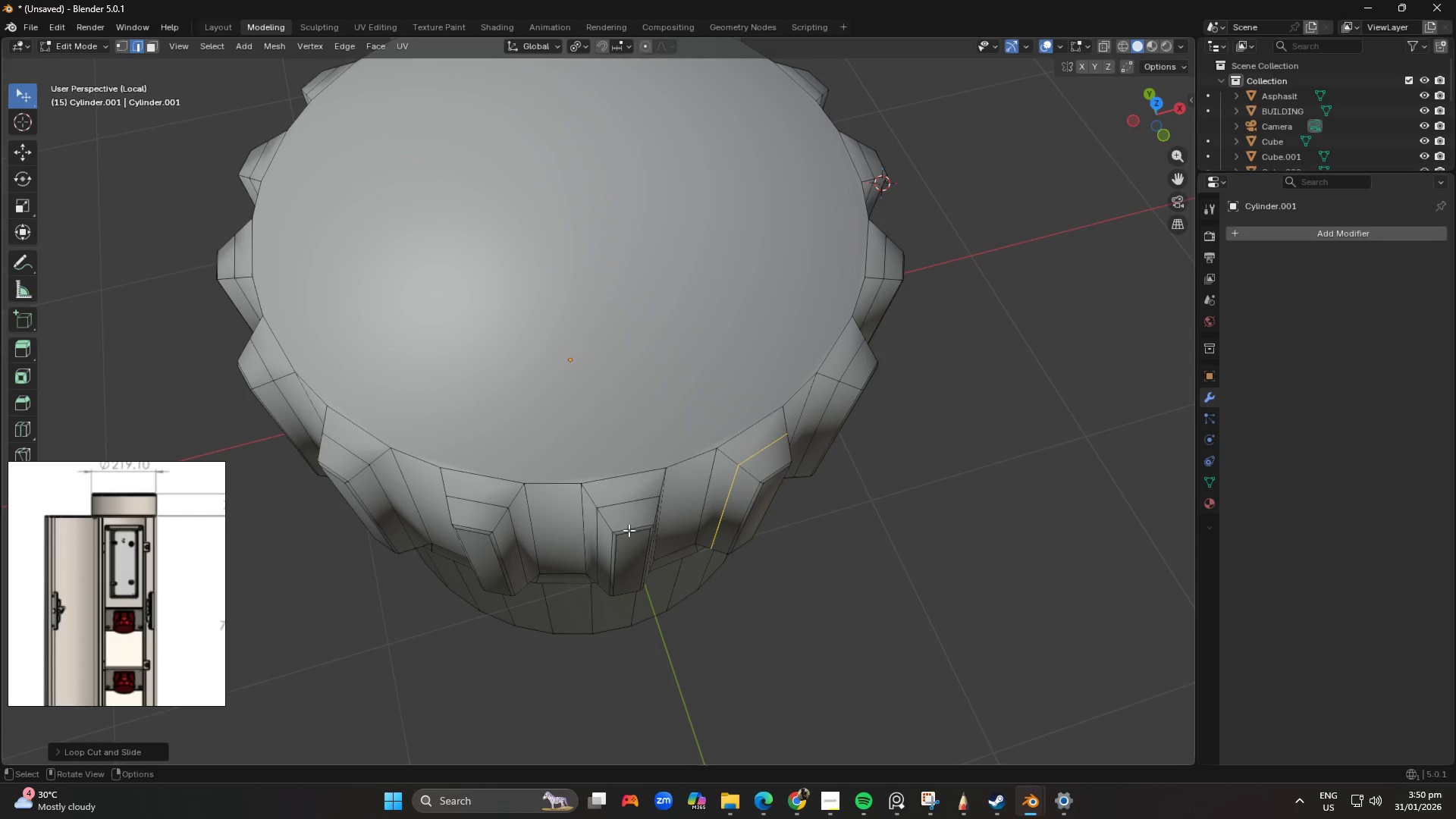 
hold_key(key=AltLeft, duration=1.78)
hold_key(key=ShiftLeft, duration=1.53)
left_click([618, 504])
 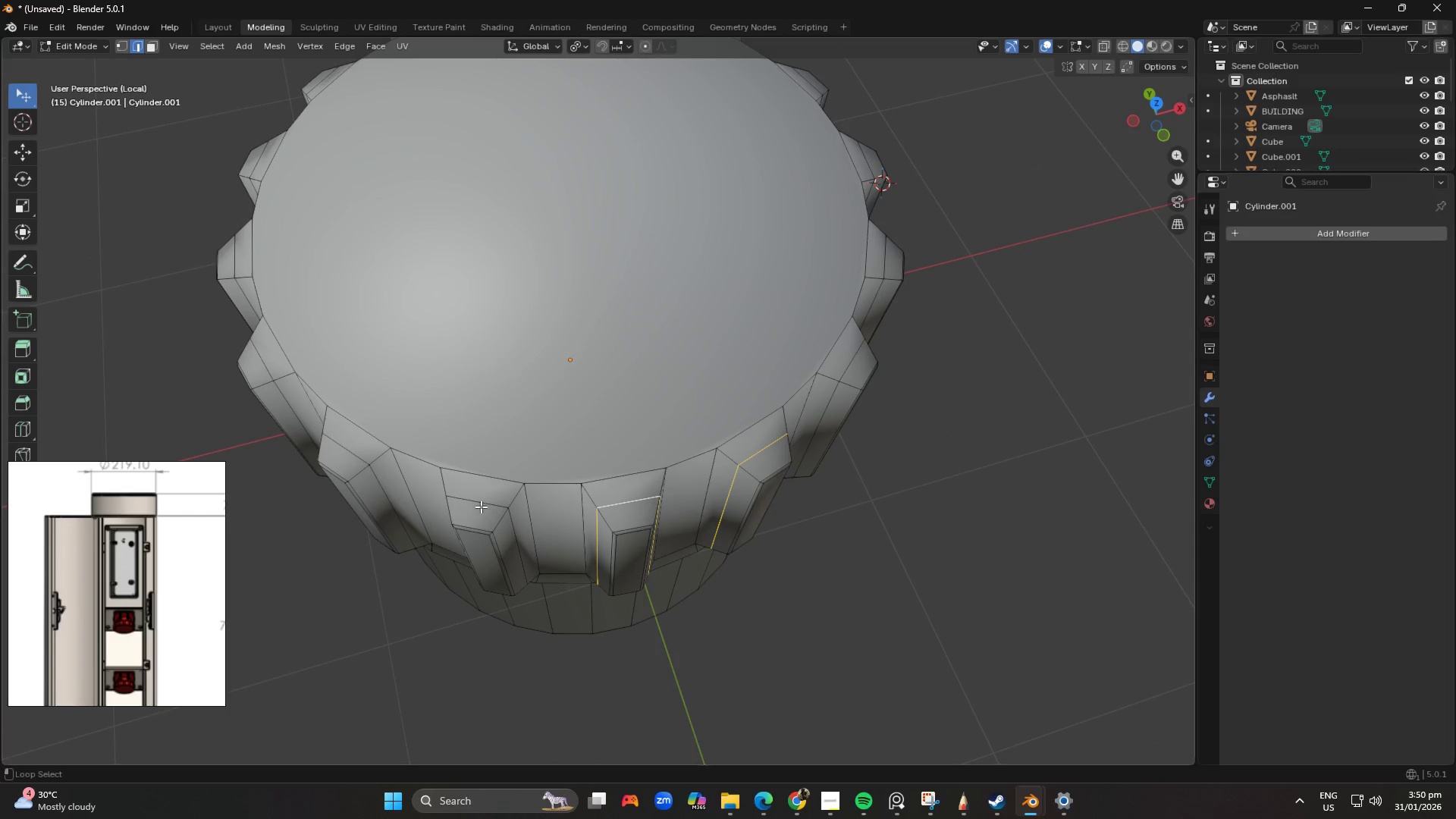 
left_click([481, 507])
 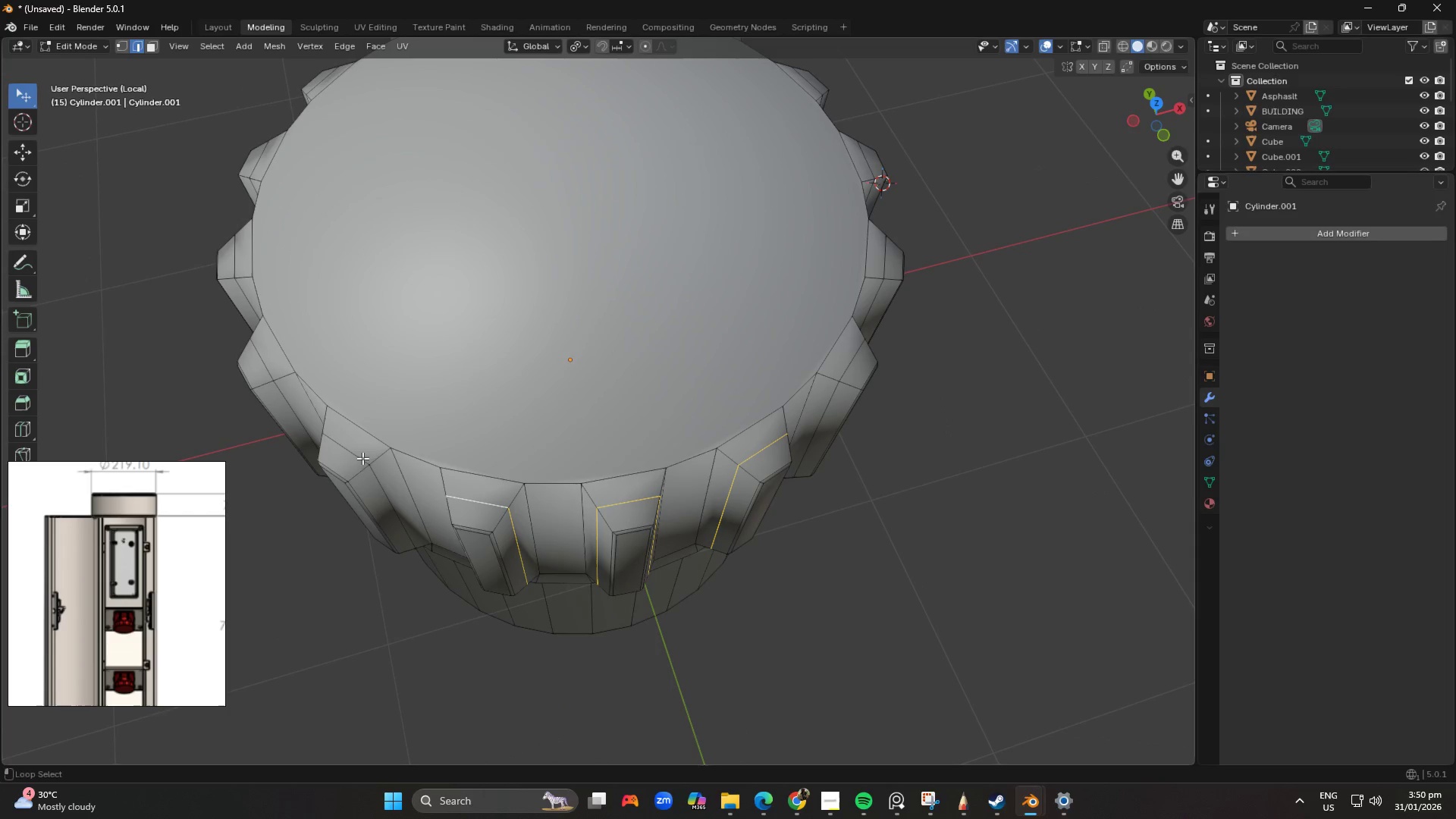 
key(Alt+Shift+ShiftLeft)
 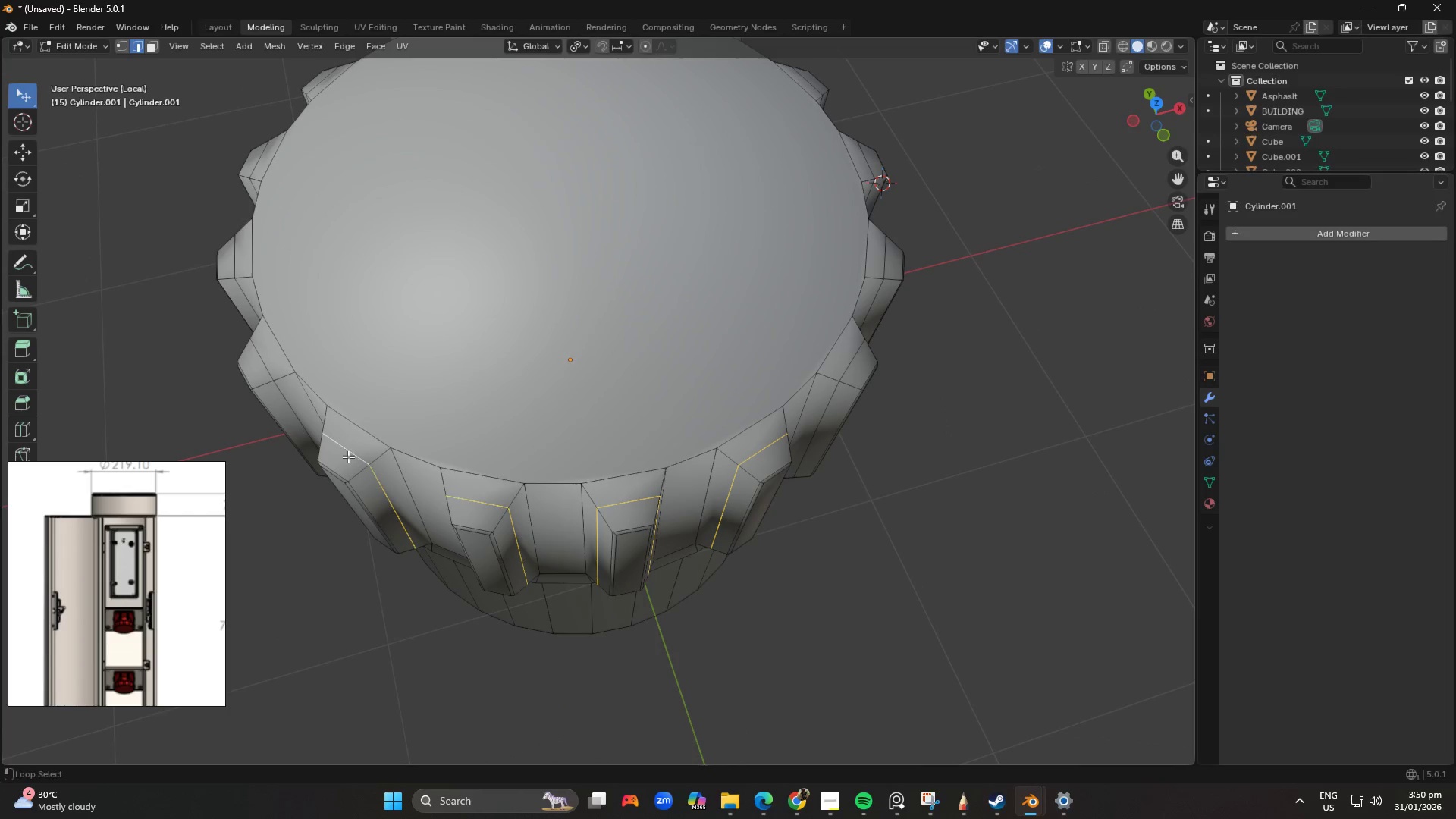 
key(Alt+Shift+ShiftLeft)
 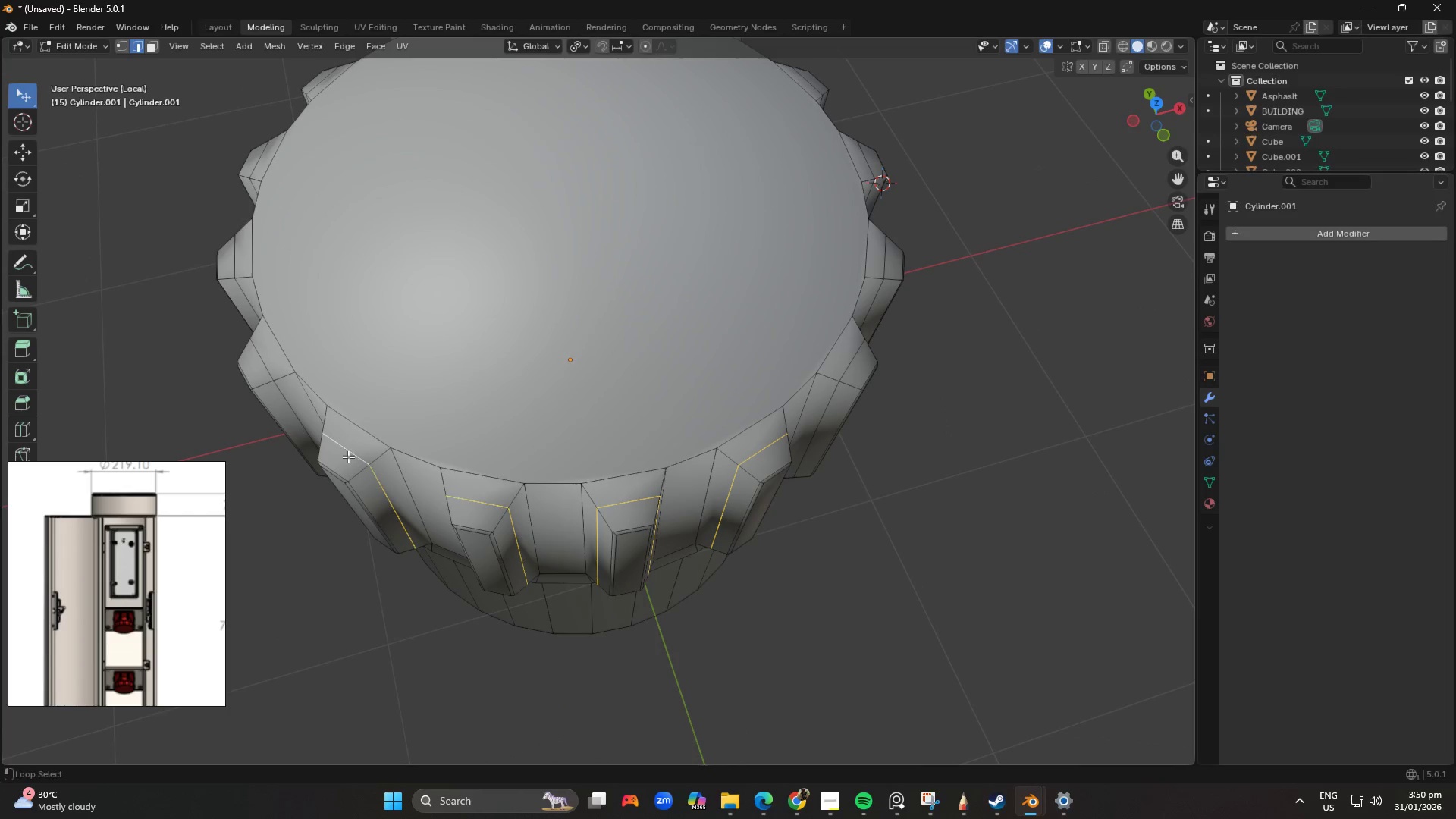 
left_click([348, 457])
 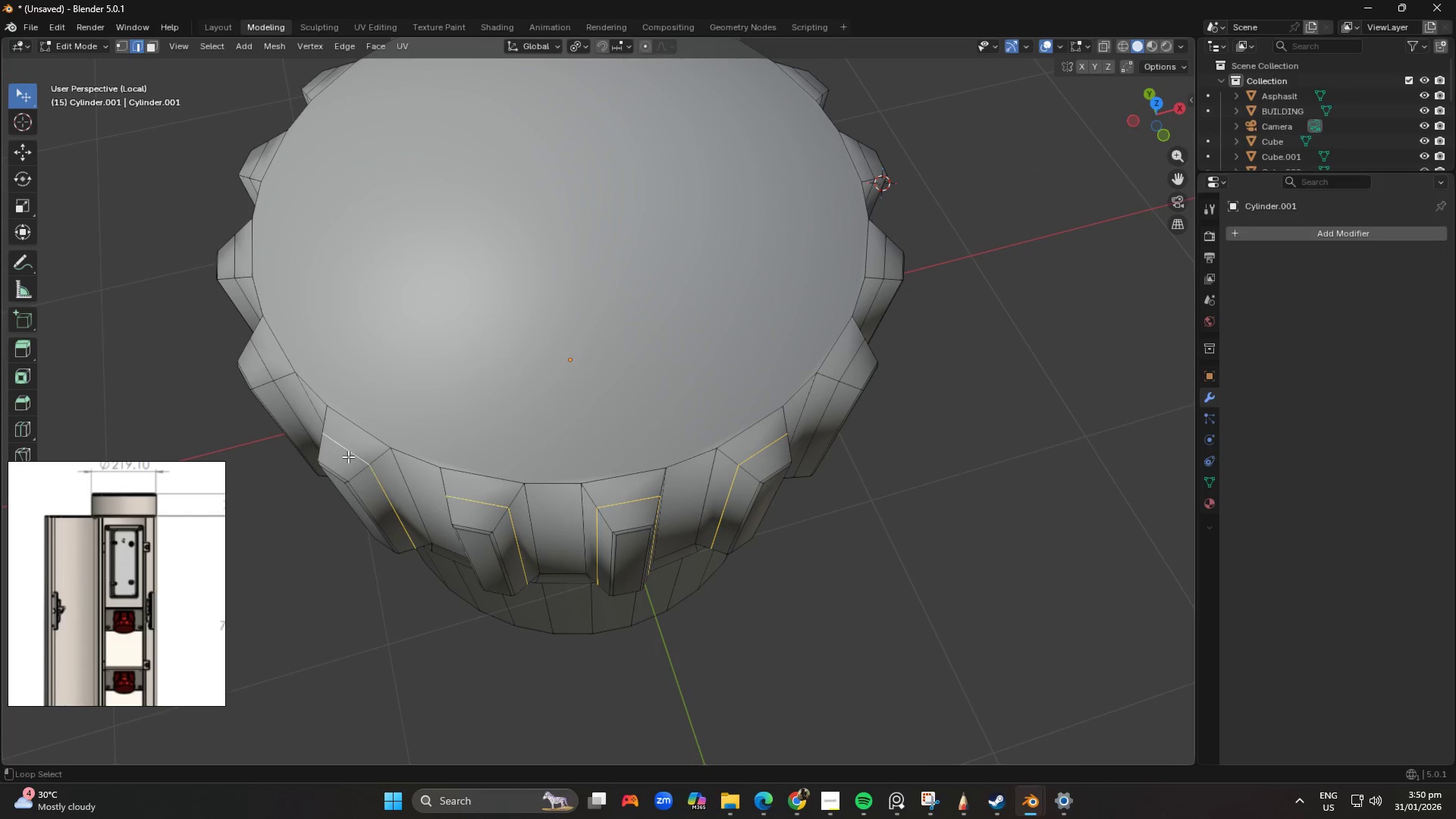 
key(Alt+Shift+ShiftLeft)
 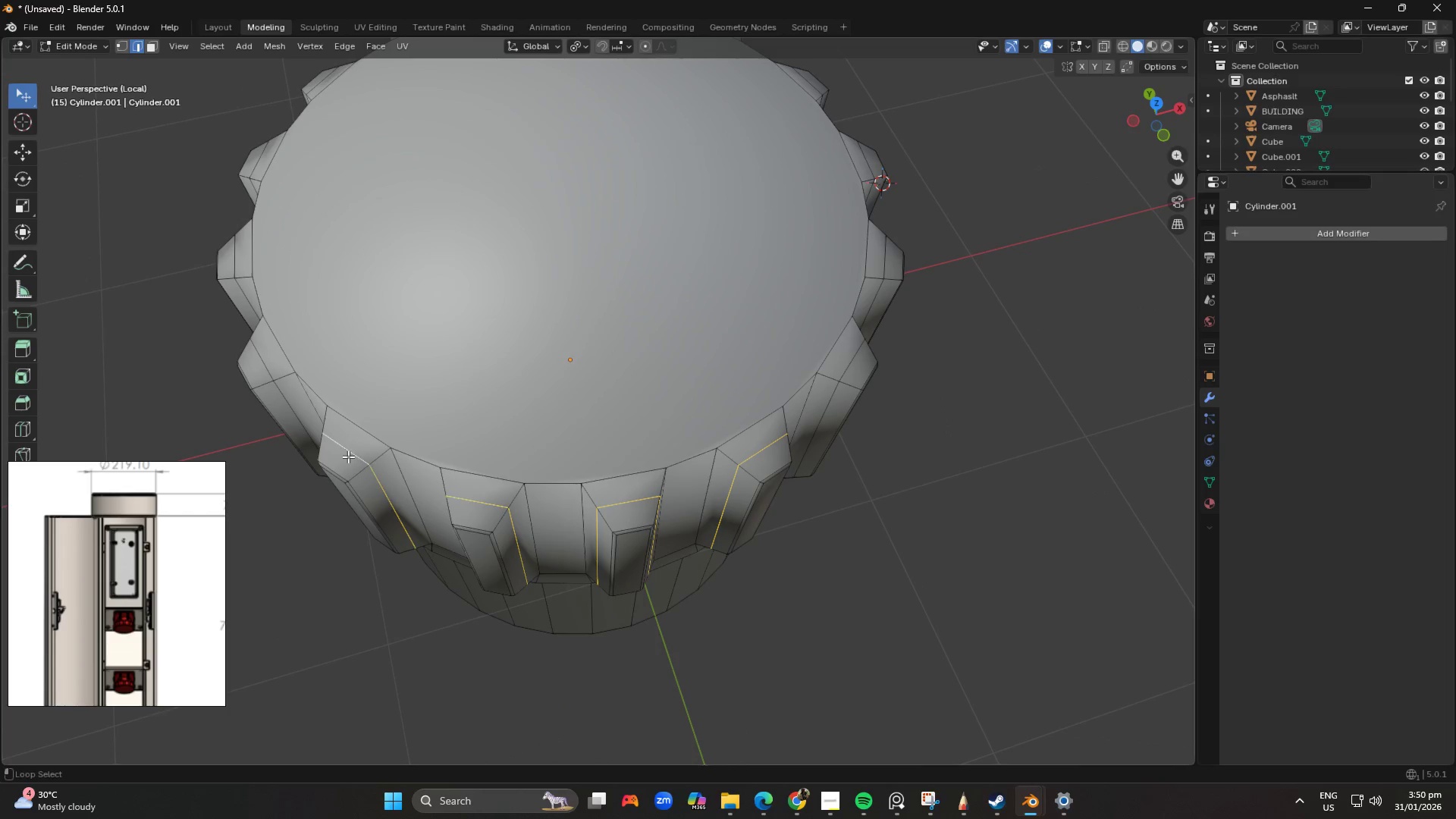 
key(Alt+Shift+ShiftLeft)
 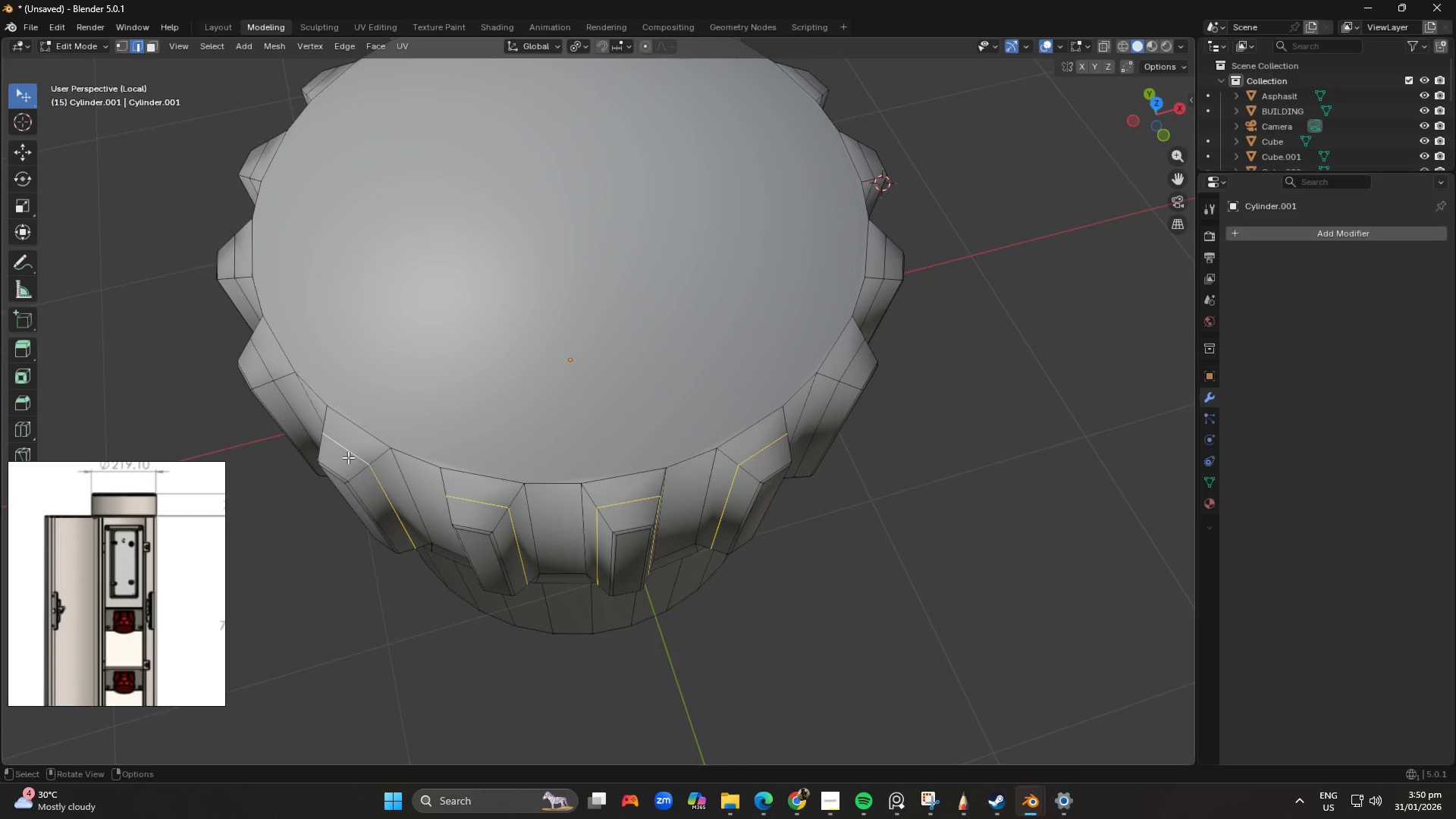 
key(Alt+Shift+ShiftLeft)
 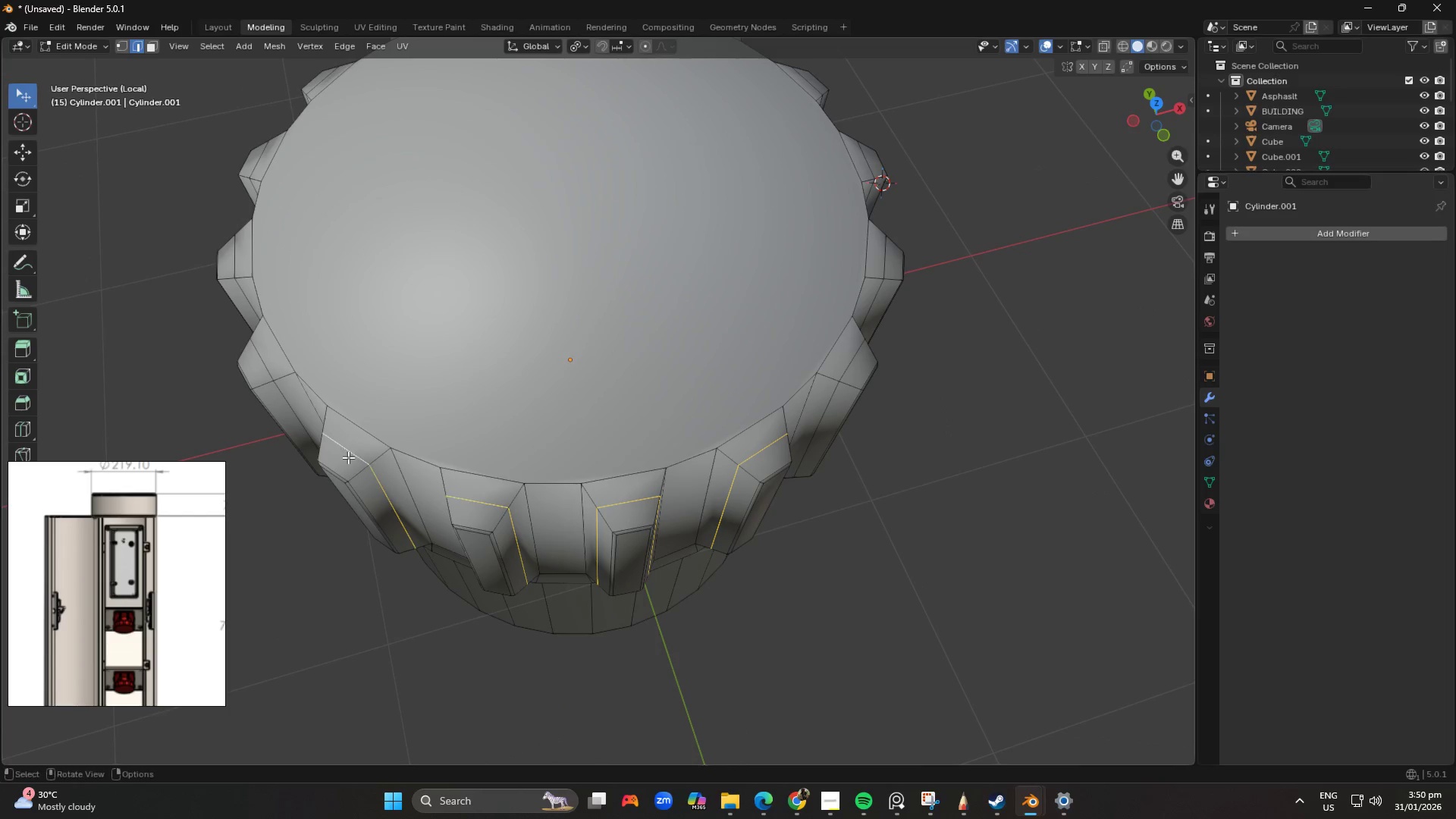 
key(Alt+Shift+ShiftLeft)
 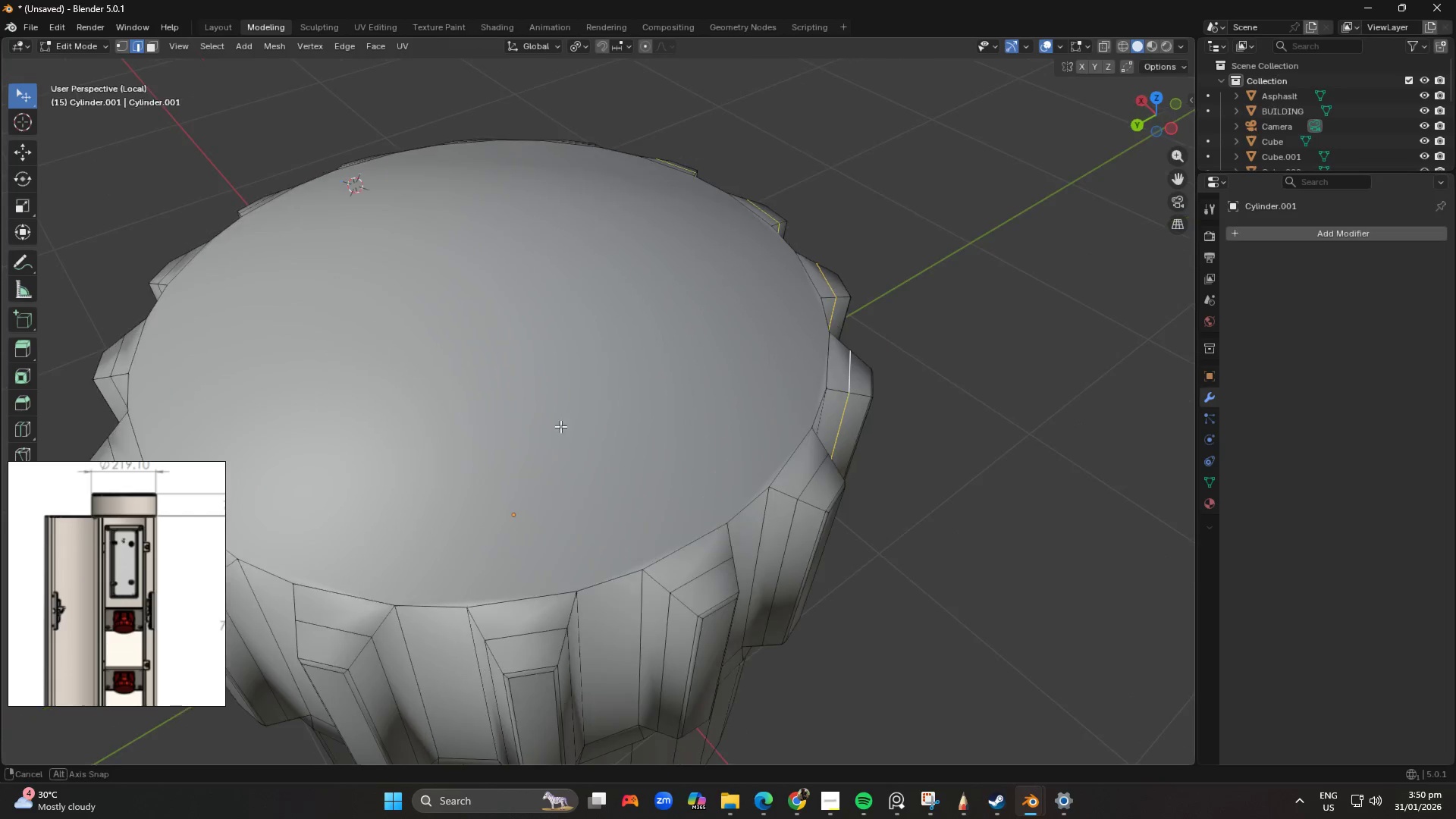 
hold_key(key=AltLeft, duration=2.81)
hold_key(key=ShiftLeft, duration=1.53)
left_click([679, 584])
 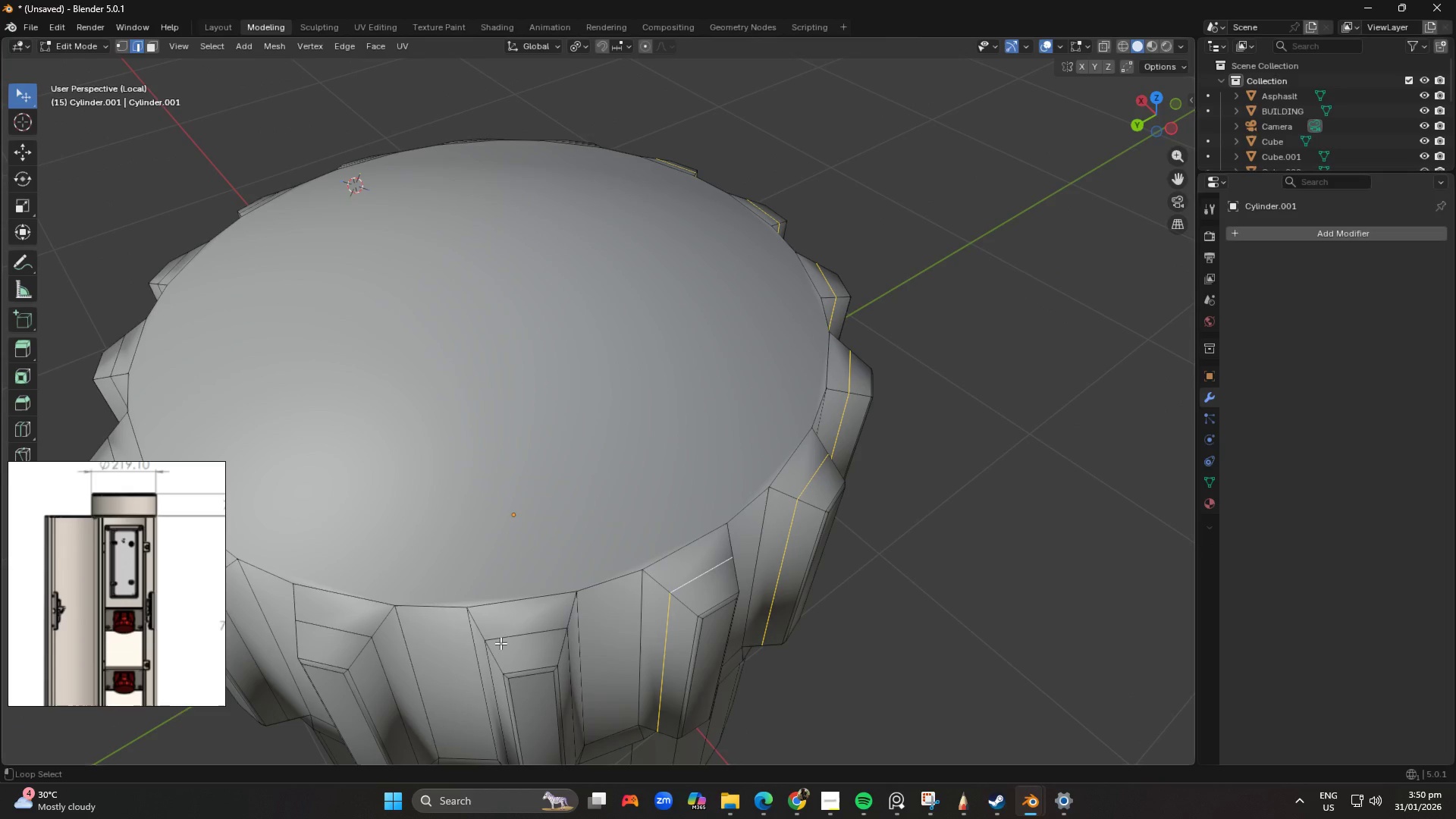 
hold_key(key=ShiftLeft, duration=1.25)
left_click([500, 639])
 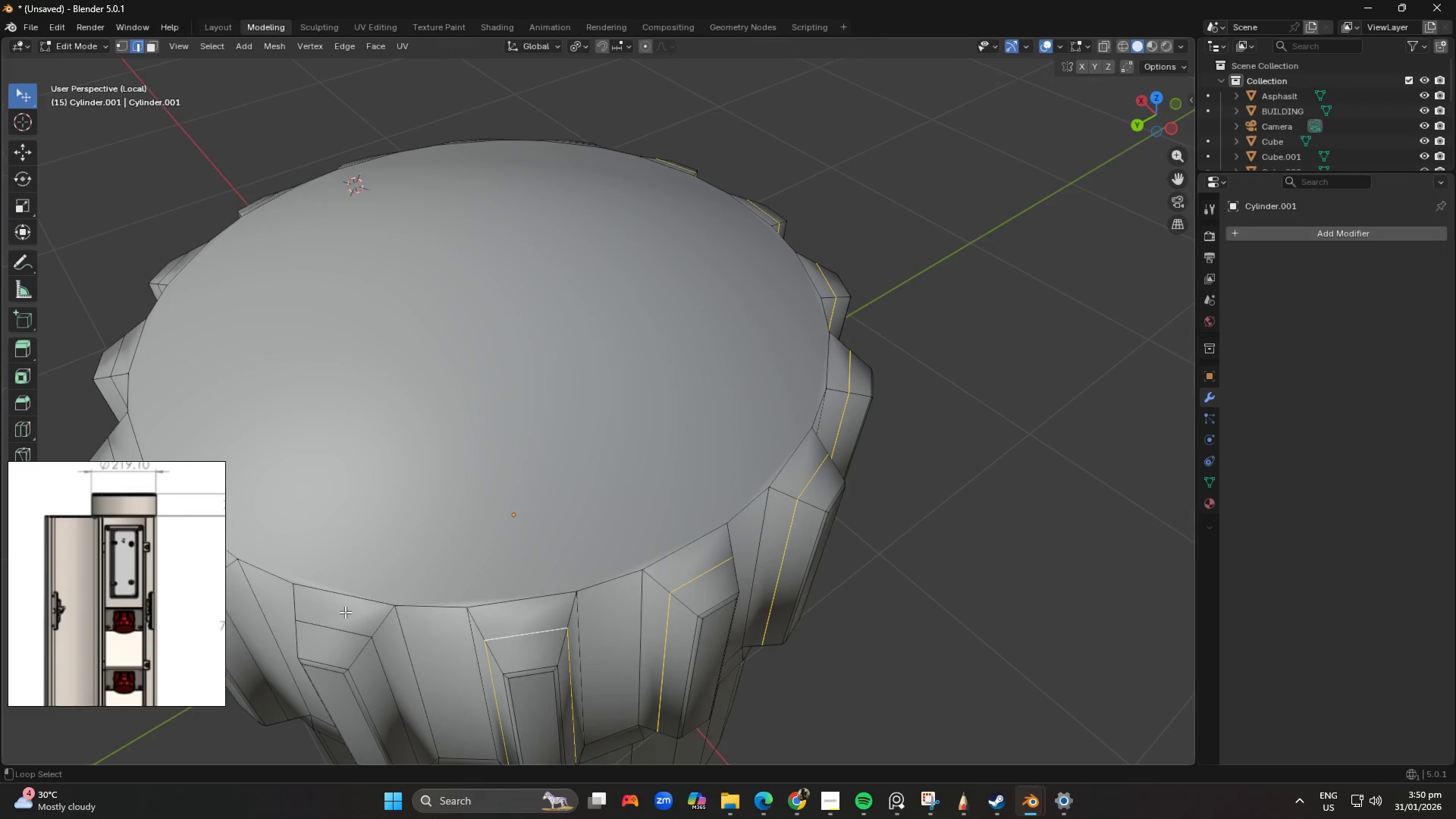 
left_click([343, 614])
 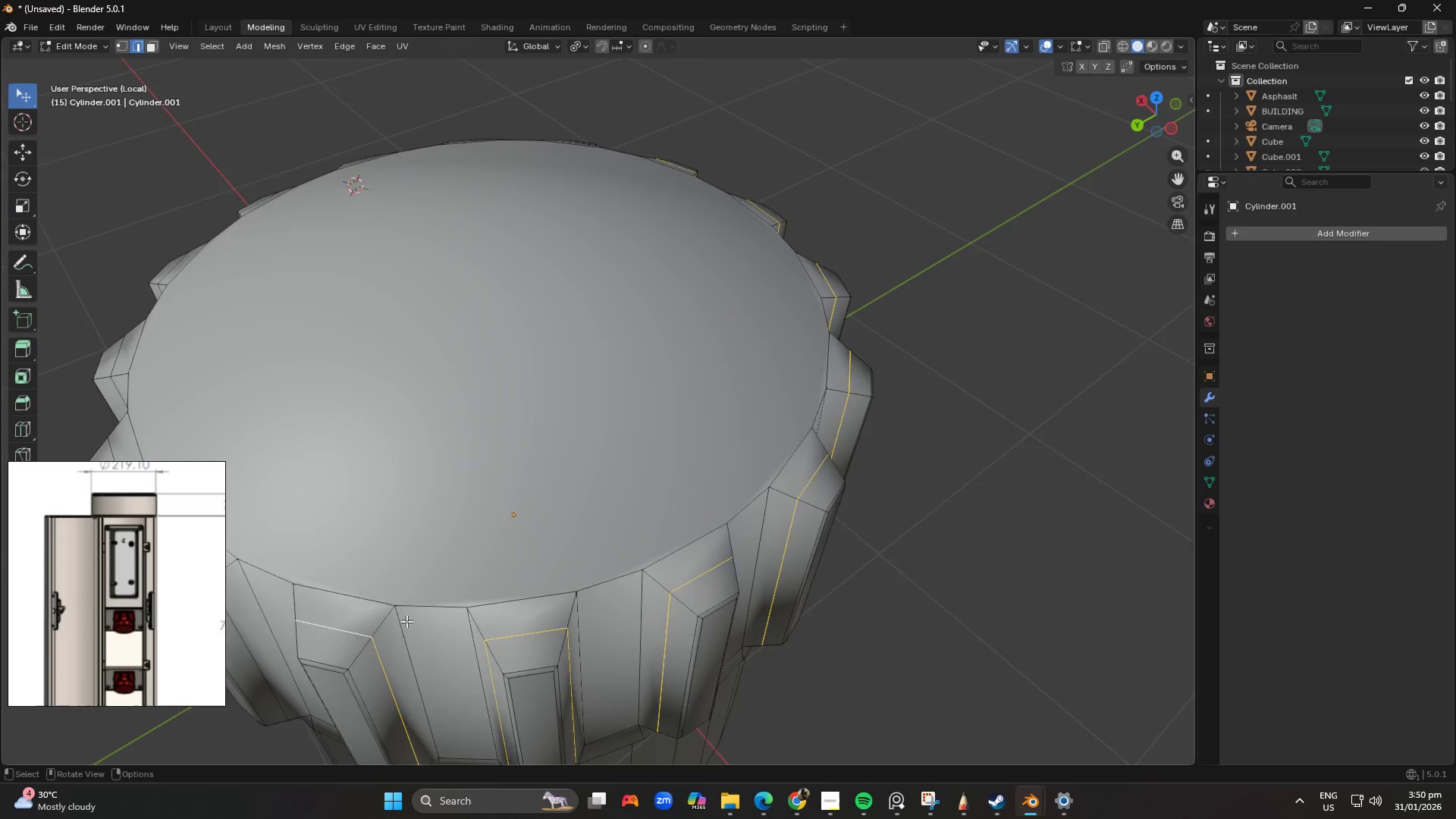 
scroll: coordinate [511, 588], scroll_direction: down, amount: 2.0
 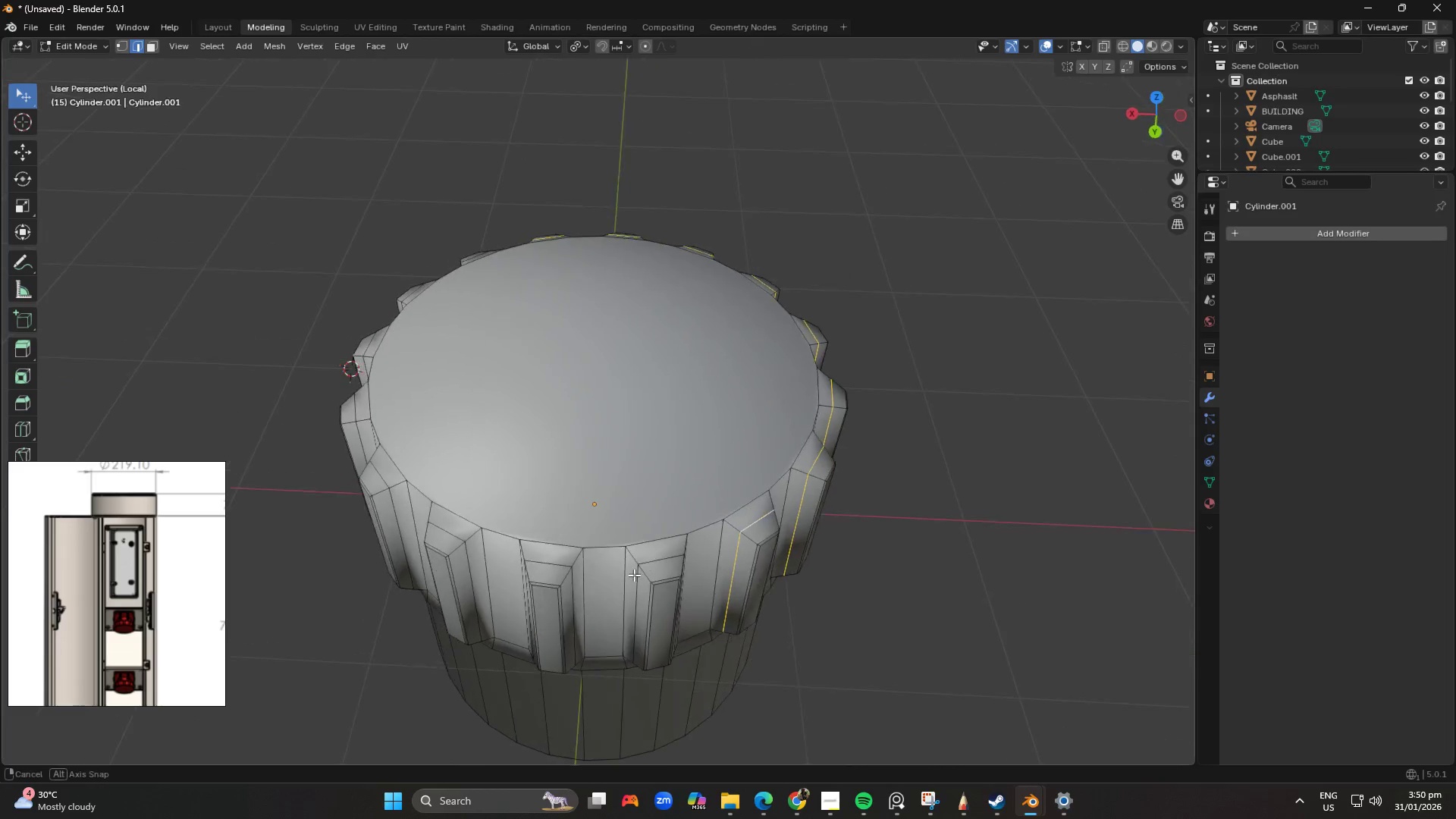 
hold_key(key=AltLeft, duration=1.75)
 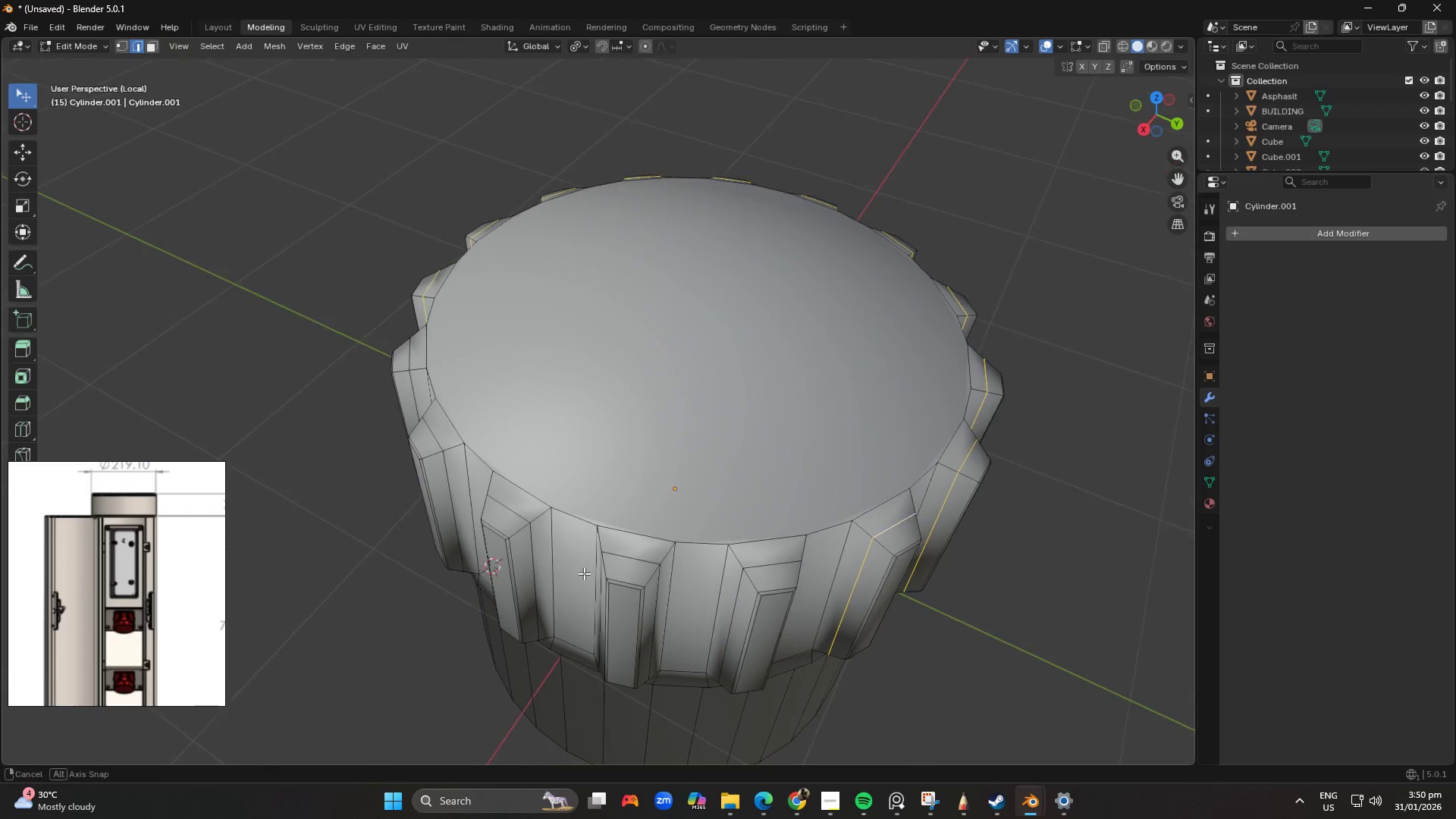 
hold_key(key=ShiftLeft, duration=1.5)
 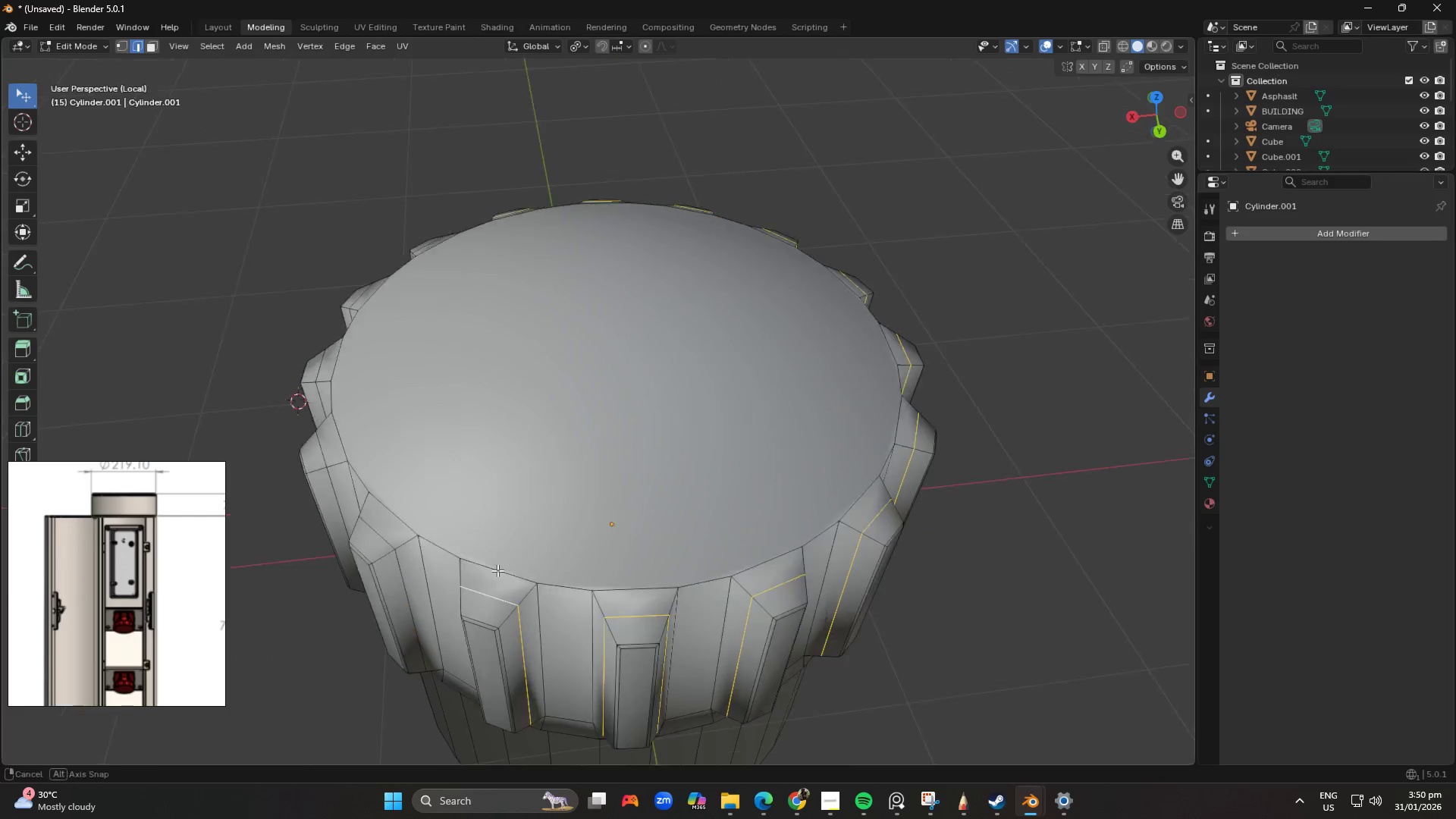 
scroll: coordinate [653, 601], scroll_direction: up, amount: 1.0
 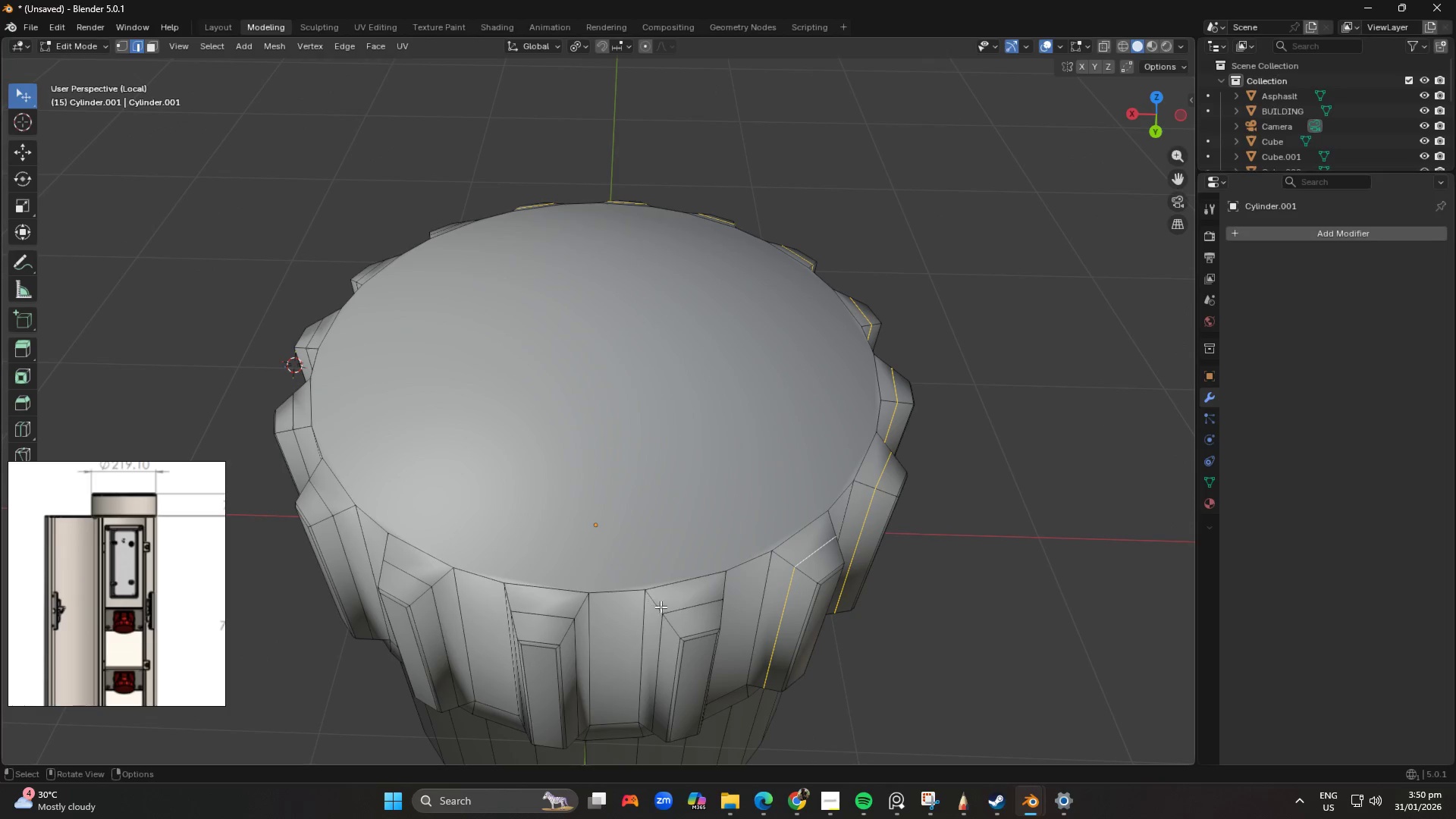 
left_click([678, 613])
 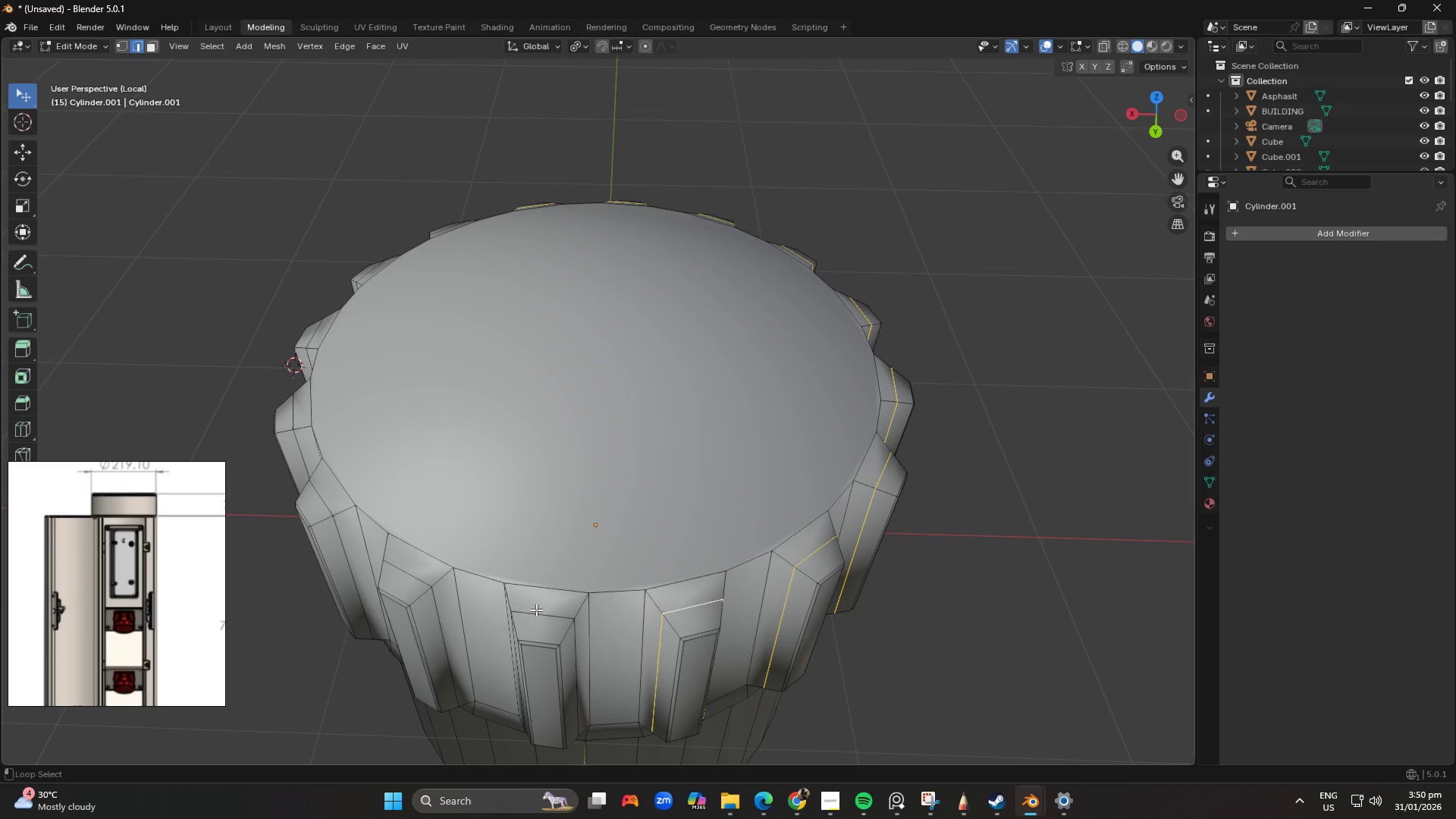 
left_click([536, 610])
 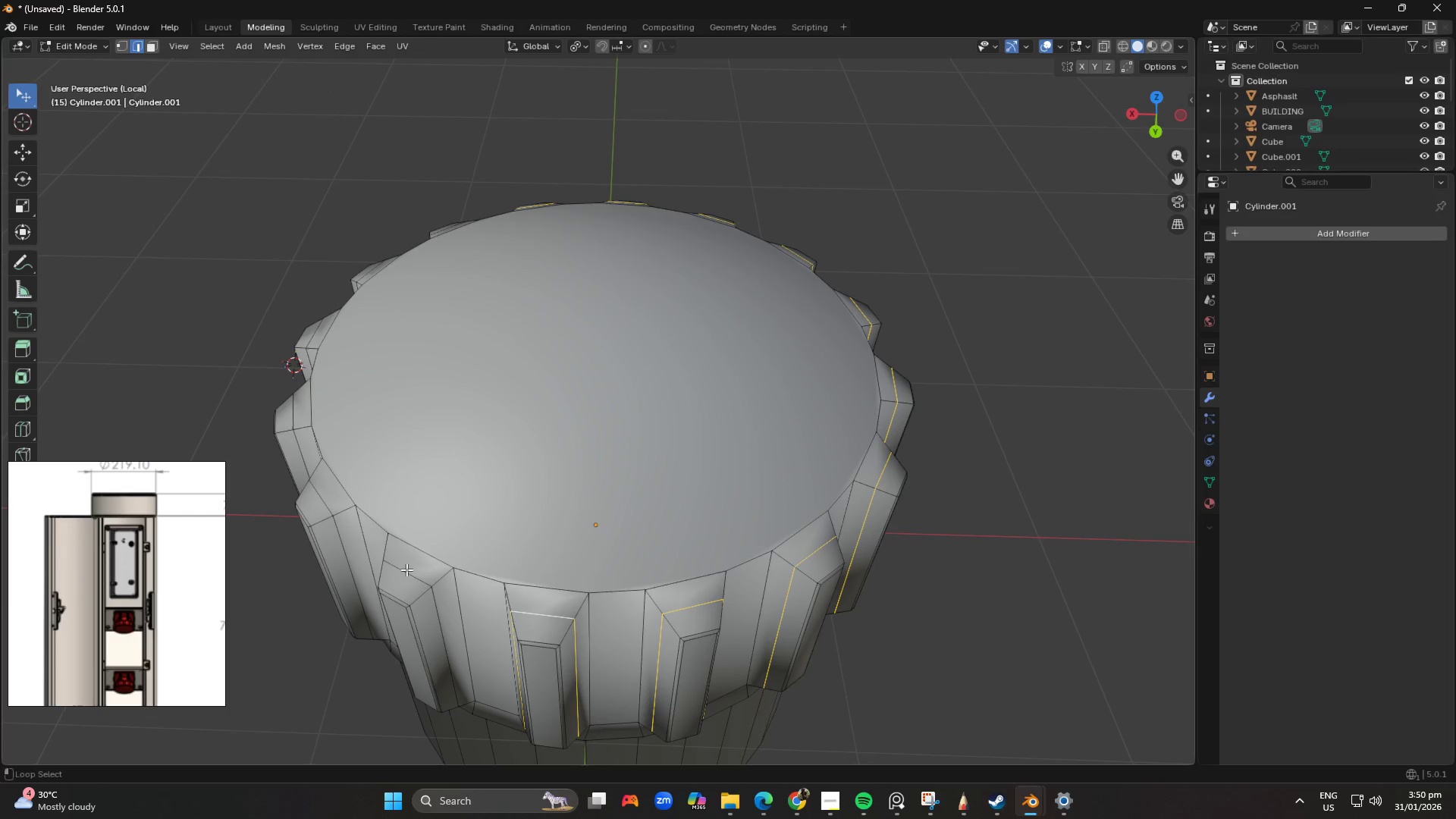 
key(Alt+Shift+ShiftLeft)
 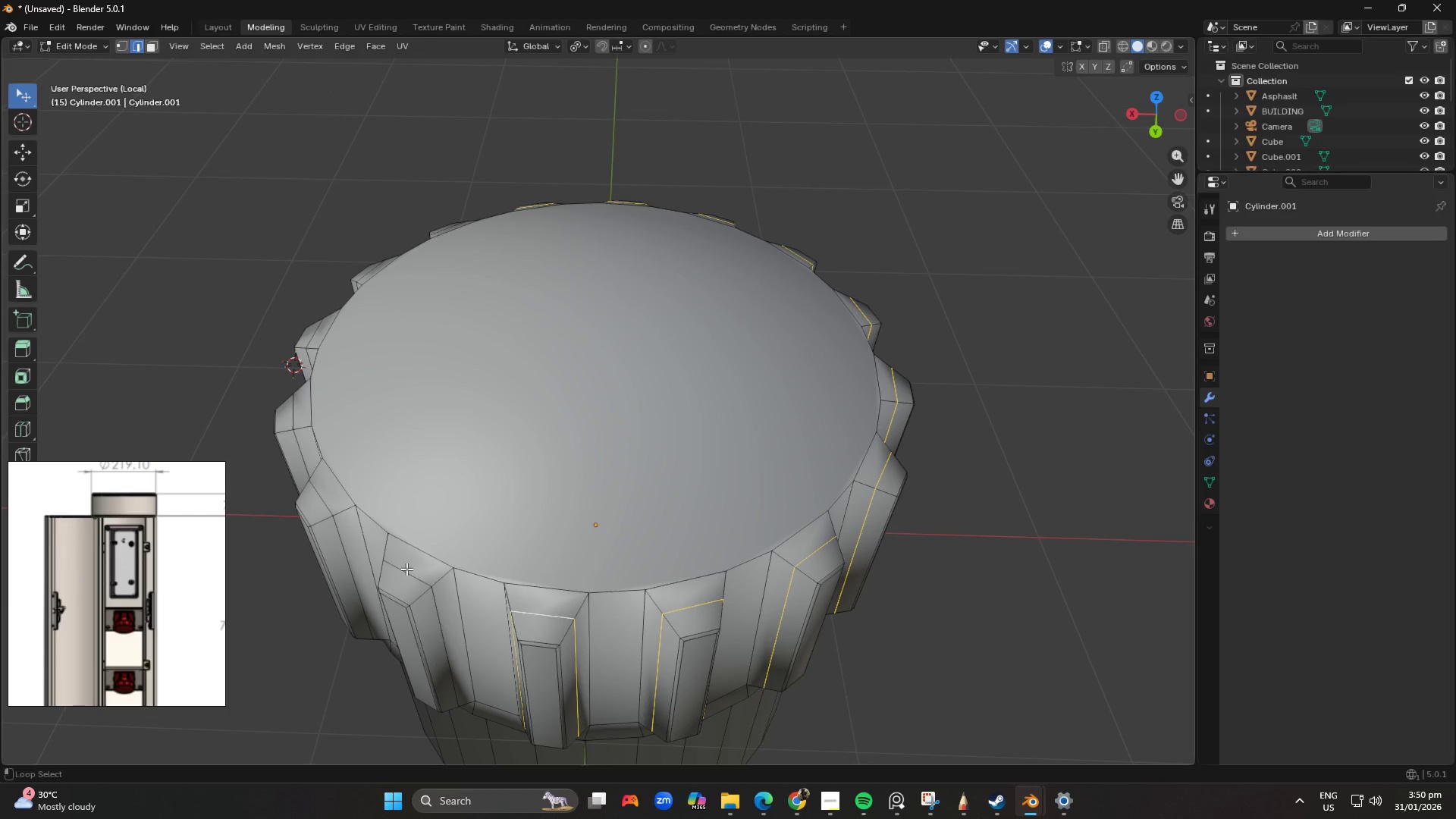 
key(Alt+Shift+ShiftLeft)
 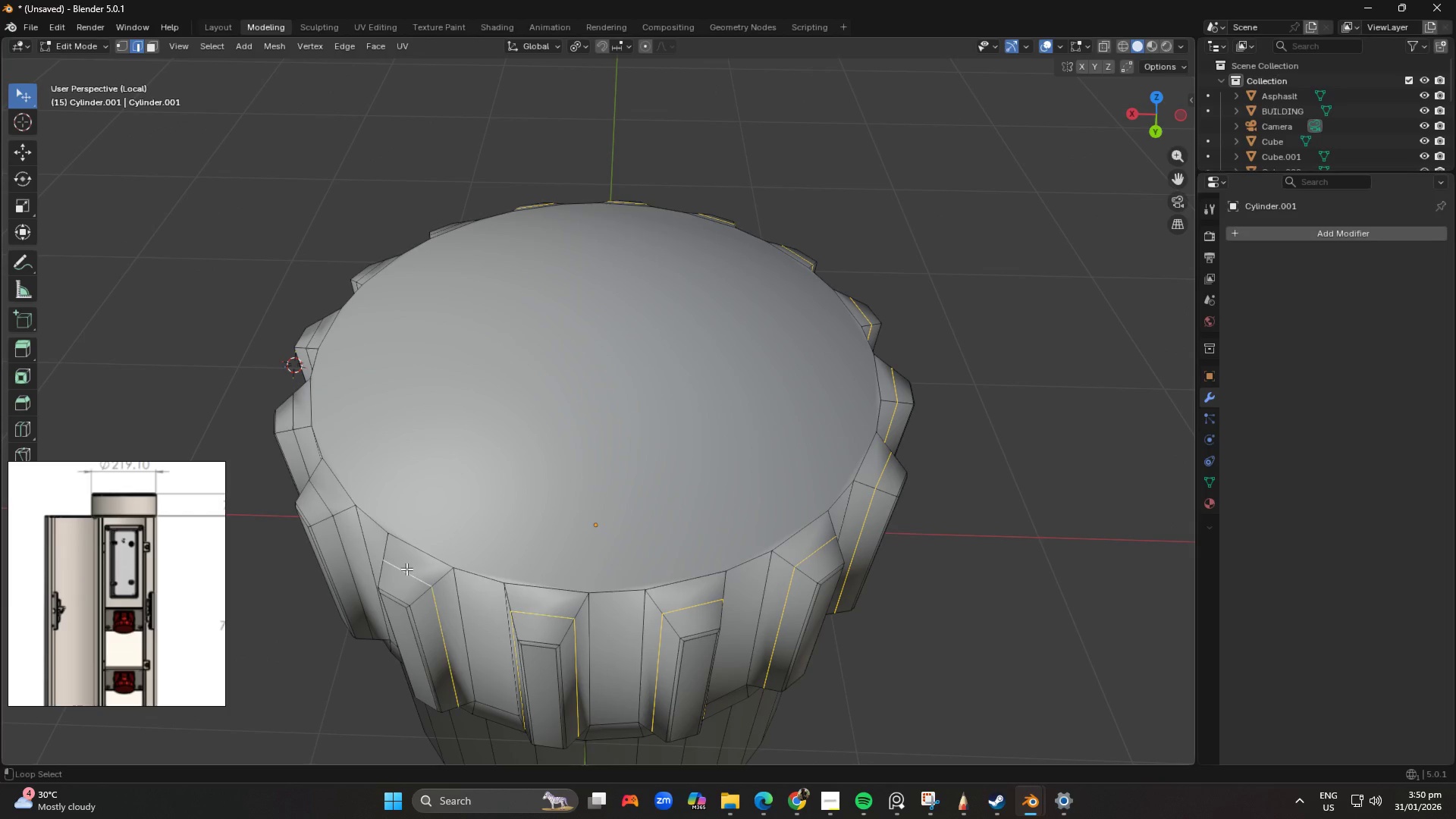 
key(Alt+Shift+ShiftLeft)
 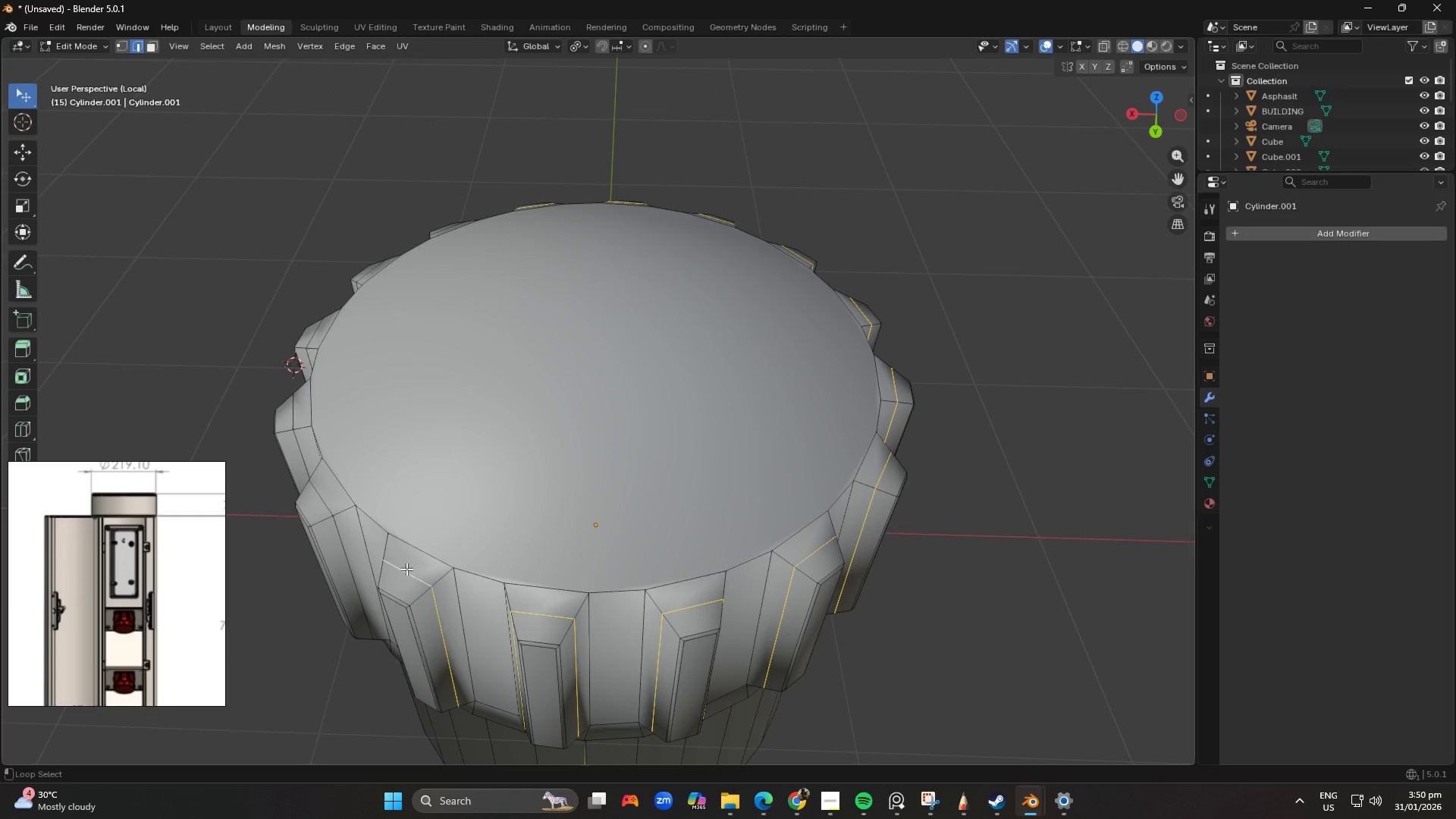 
key(Alt+Shift+ShiftLeft)
 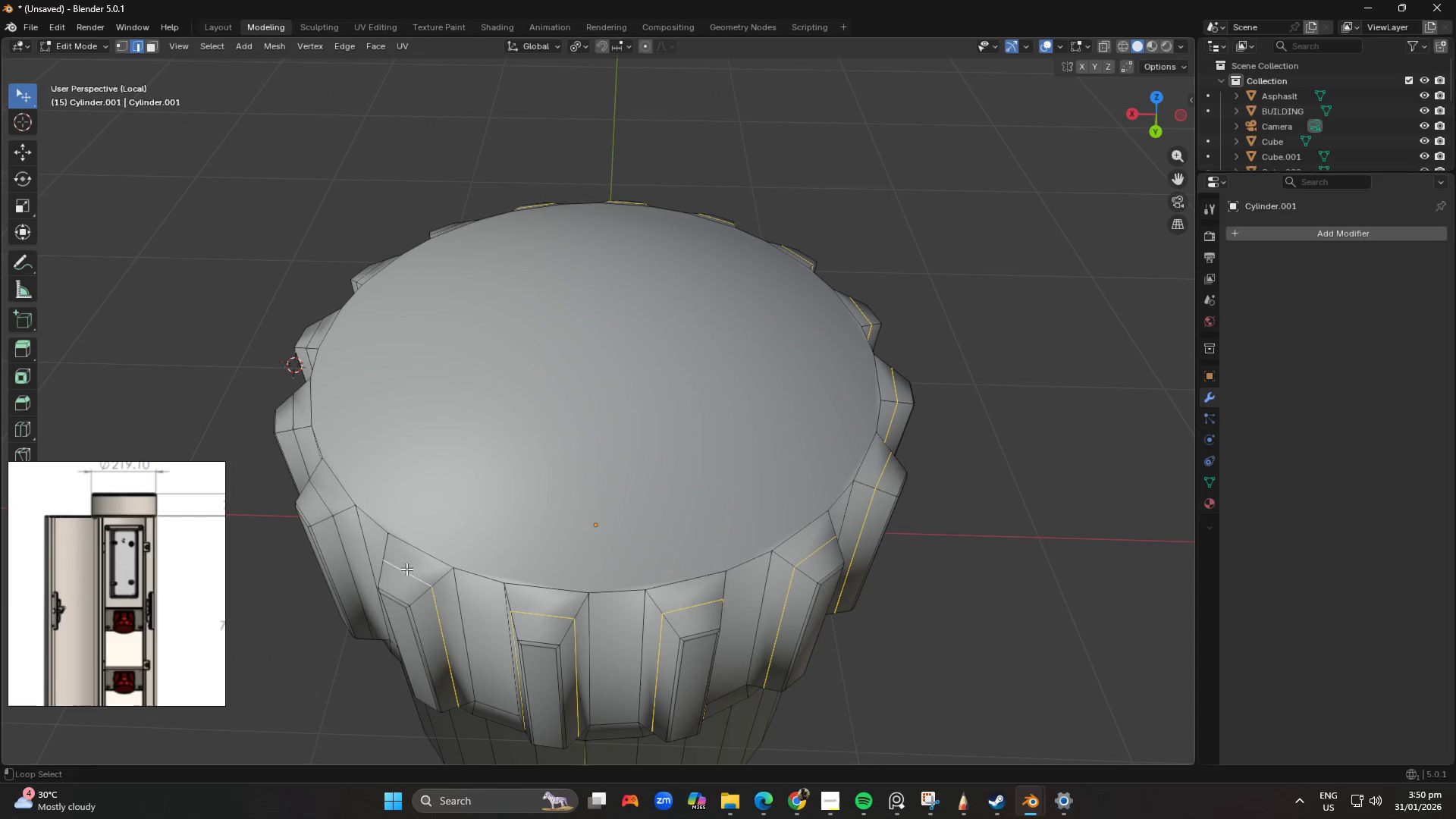 
key(Alt+Shift+ShiftLeft)
 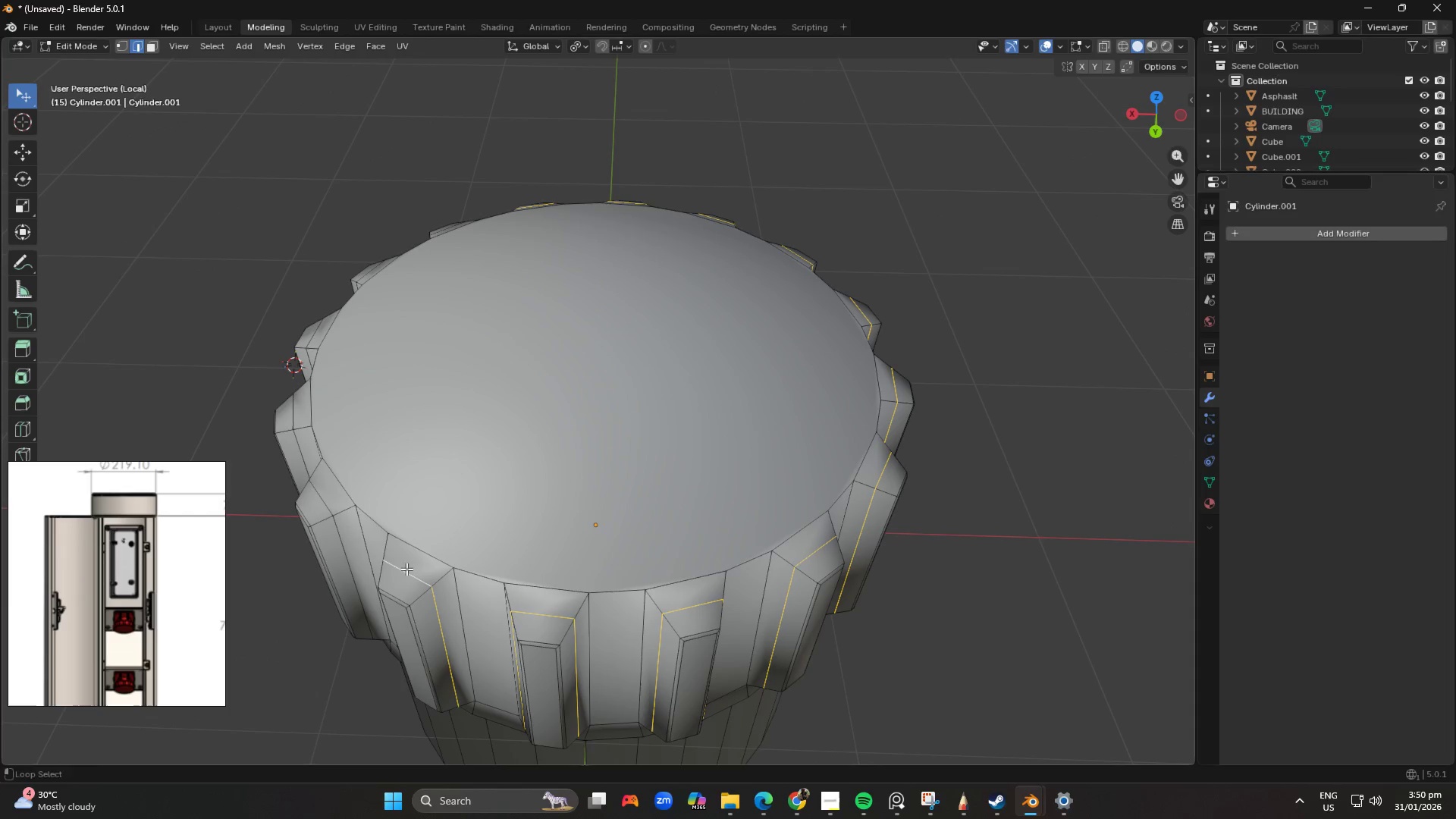 
key(Alt+Shift+ShiftLeft)
 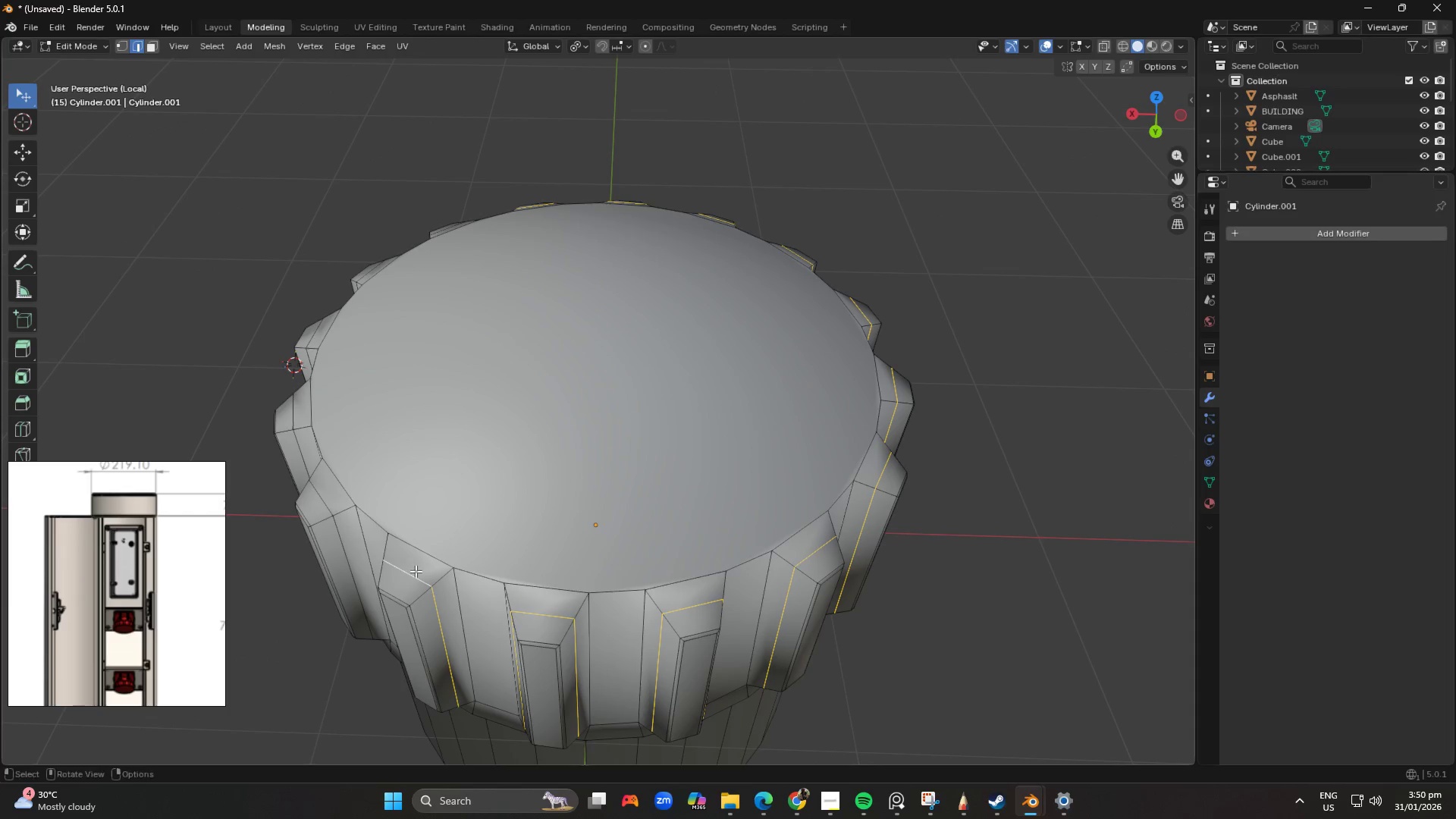 
hold_key(key=ShiftLeft, duration=1.5)
hold_key(key=AltLeft, duration=1.5)
left_click([638, 555])
 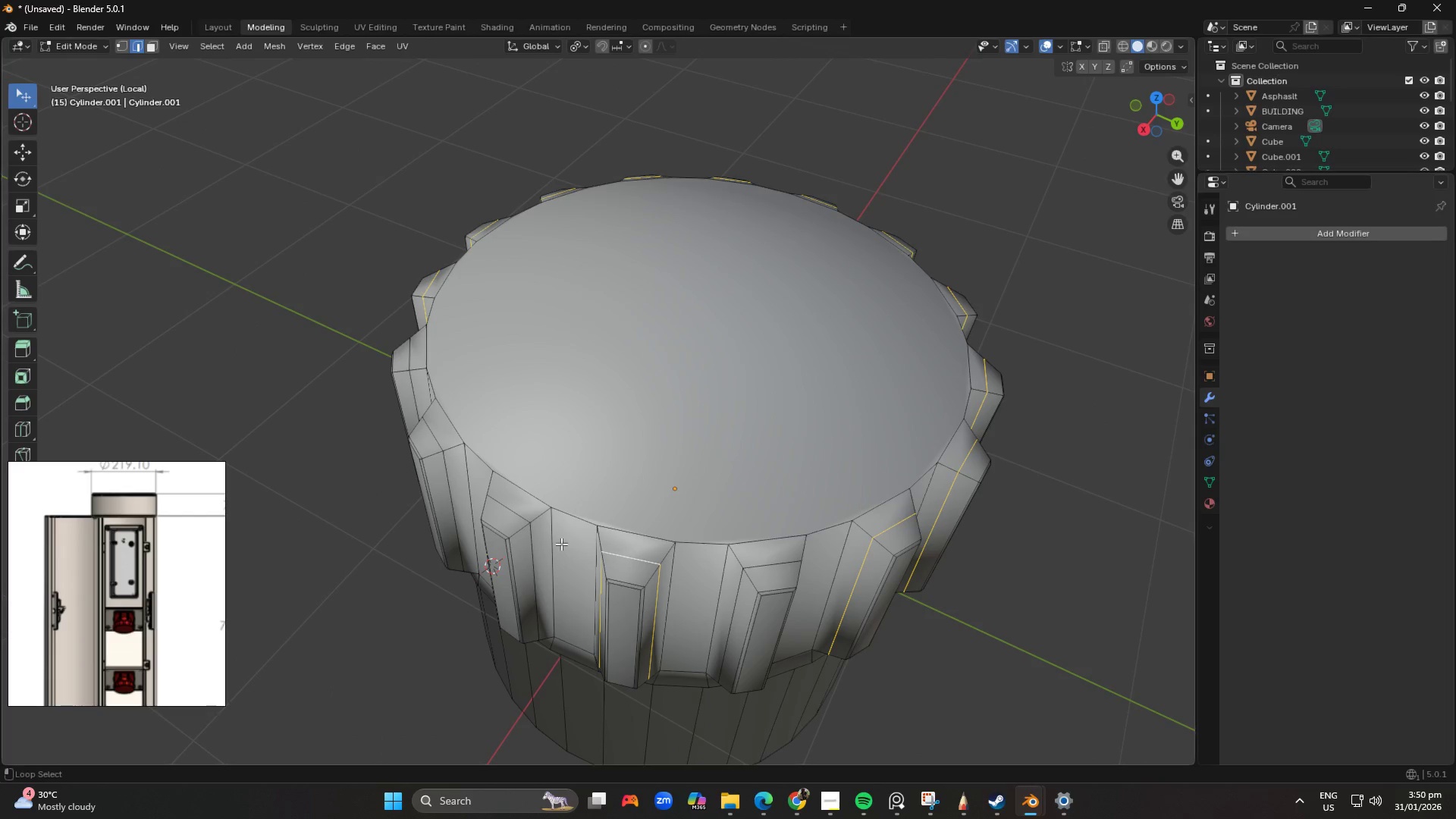 
hold_key(key=ShiftLeft, duration=1.51)
hold_key(key=AltLeft, duration=1.5)
left_click([510, 516])
 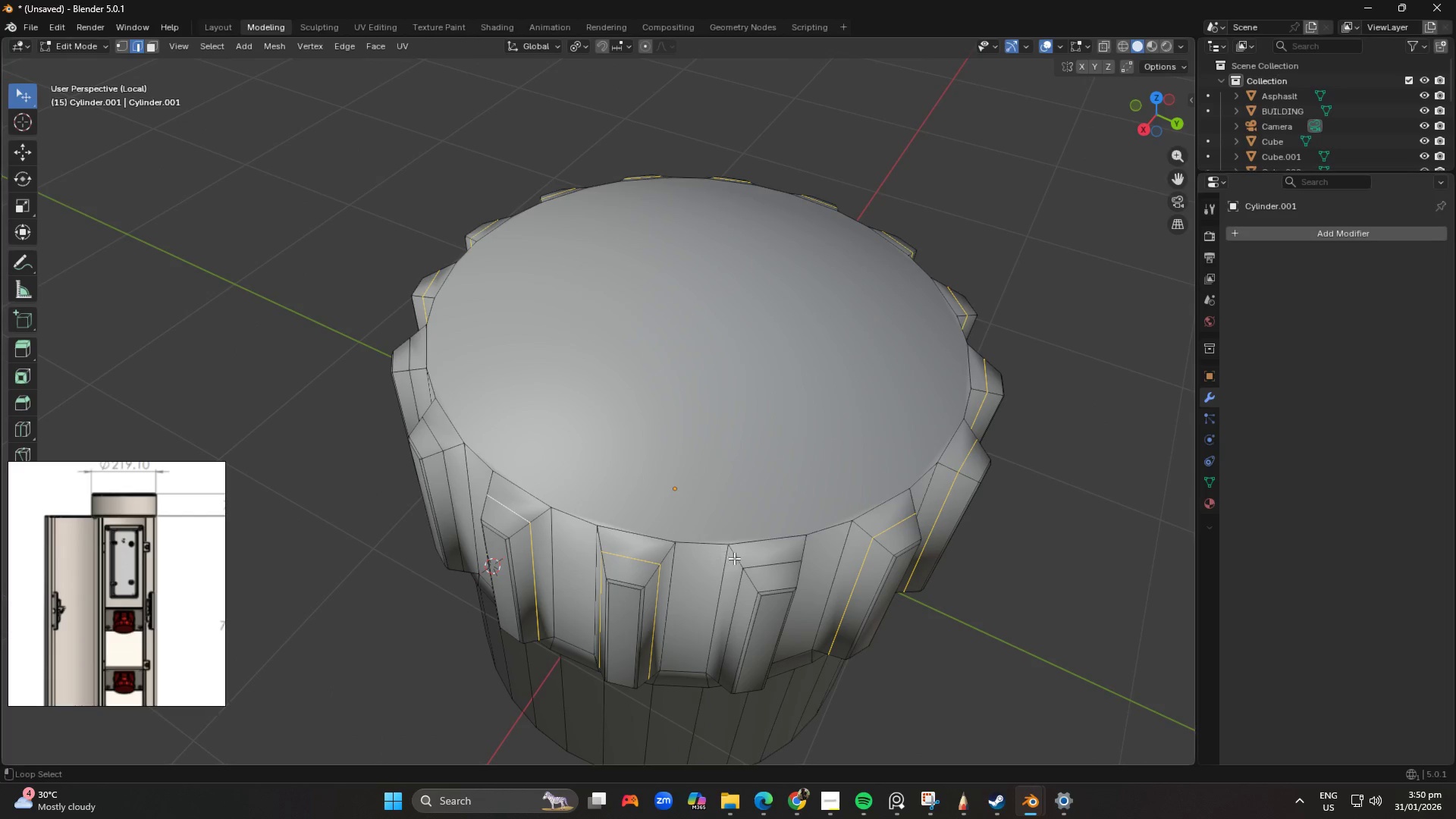 
hold_key(key=ShiftLeft, duration=1.5)
left_click([759, 563])
 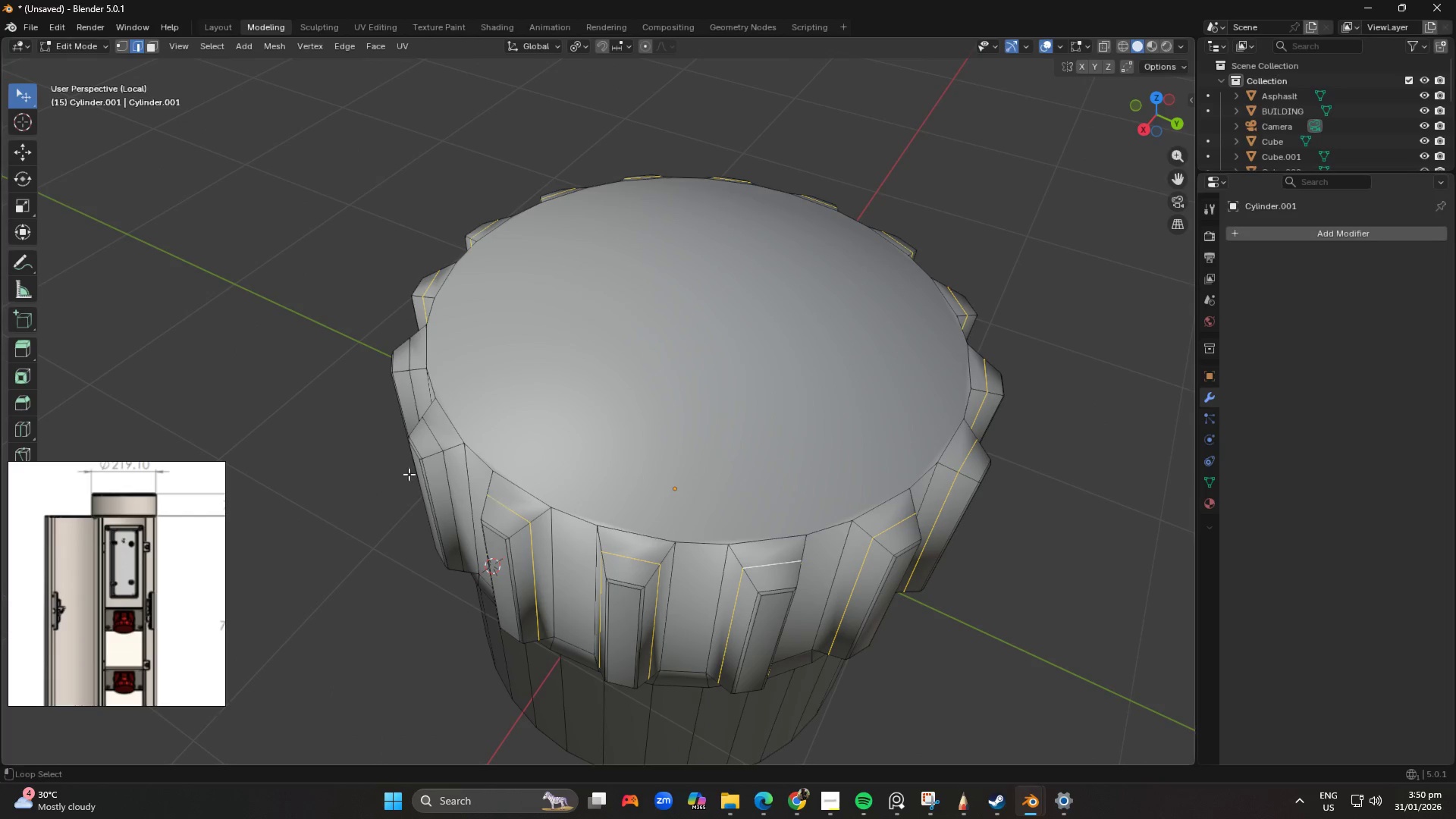 
hold_key(key=AltLeft, duration=1.51)
left_click([439, 436])
 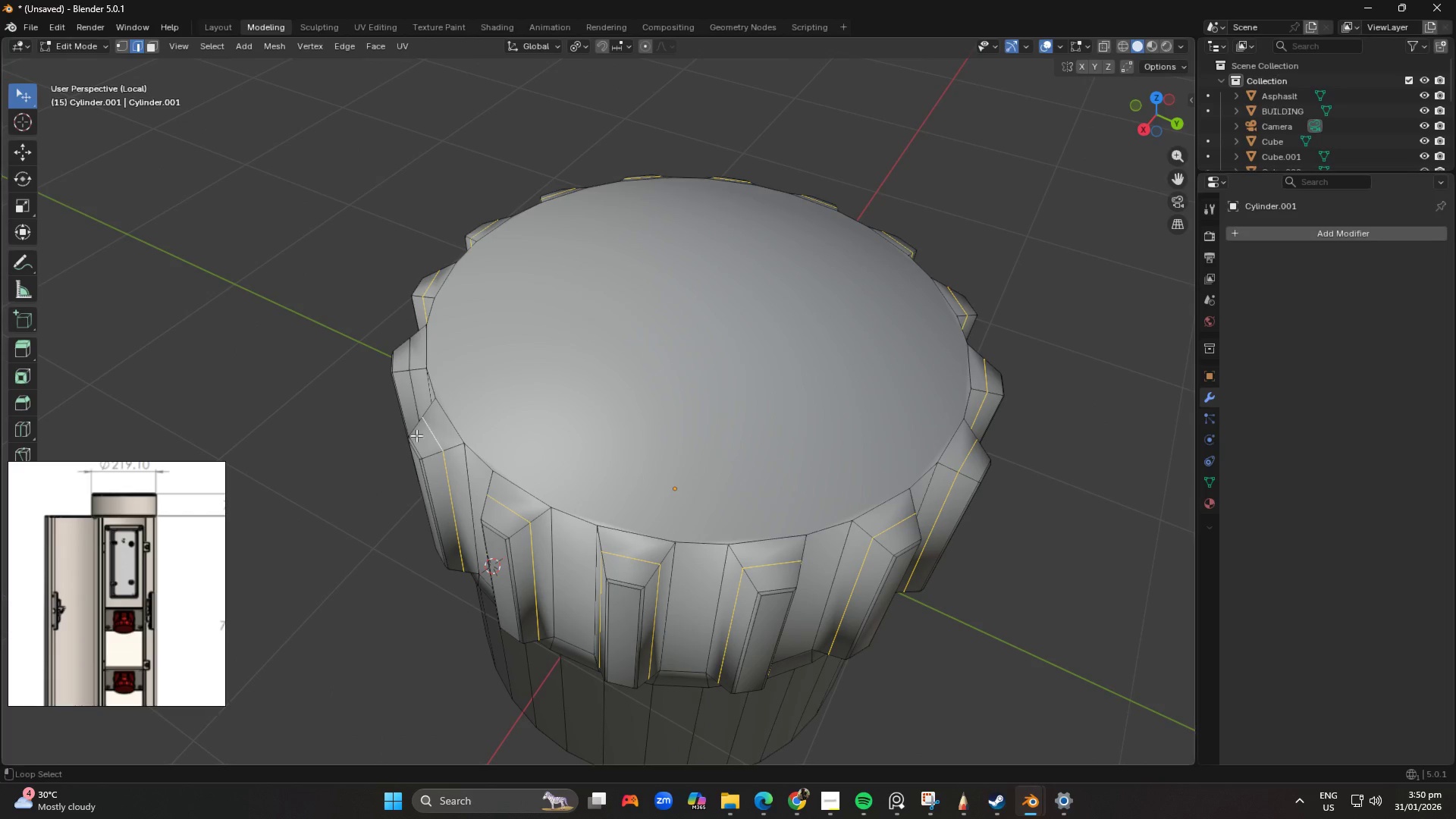 
hold_key(key=ShiftLeft, duration=1.14)
hold_key(key=AltLeft, duration=0.31)
left_click([413, 355])
 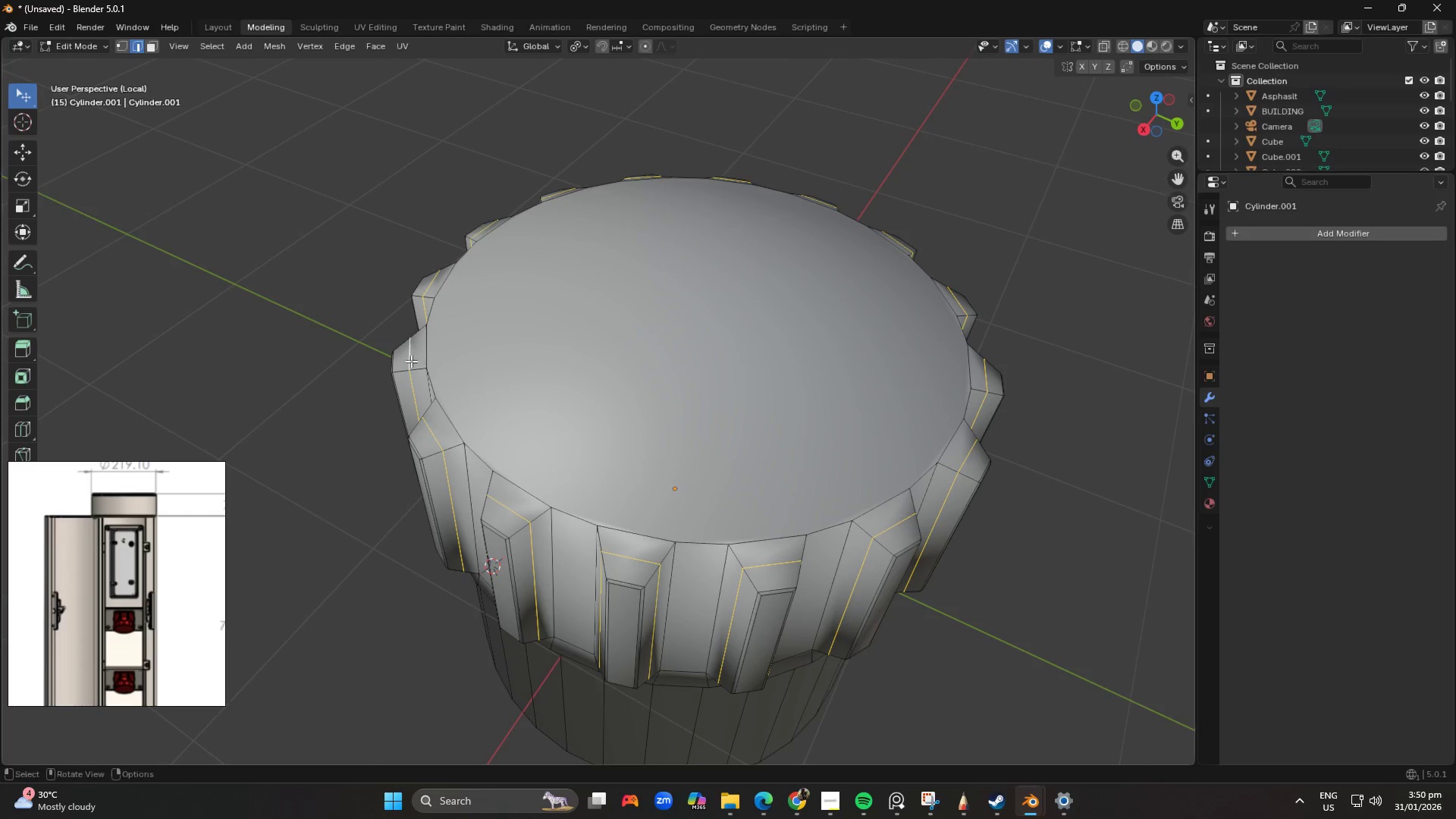 
scroll: coordinate [627, 564], scroll_direction: up, amount: 1.0
 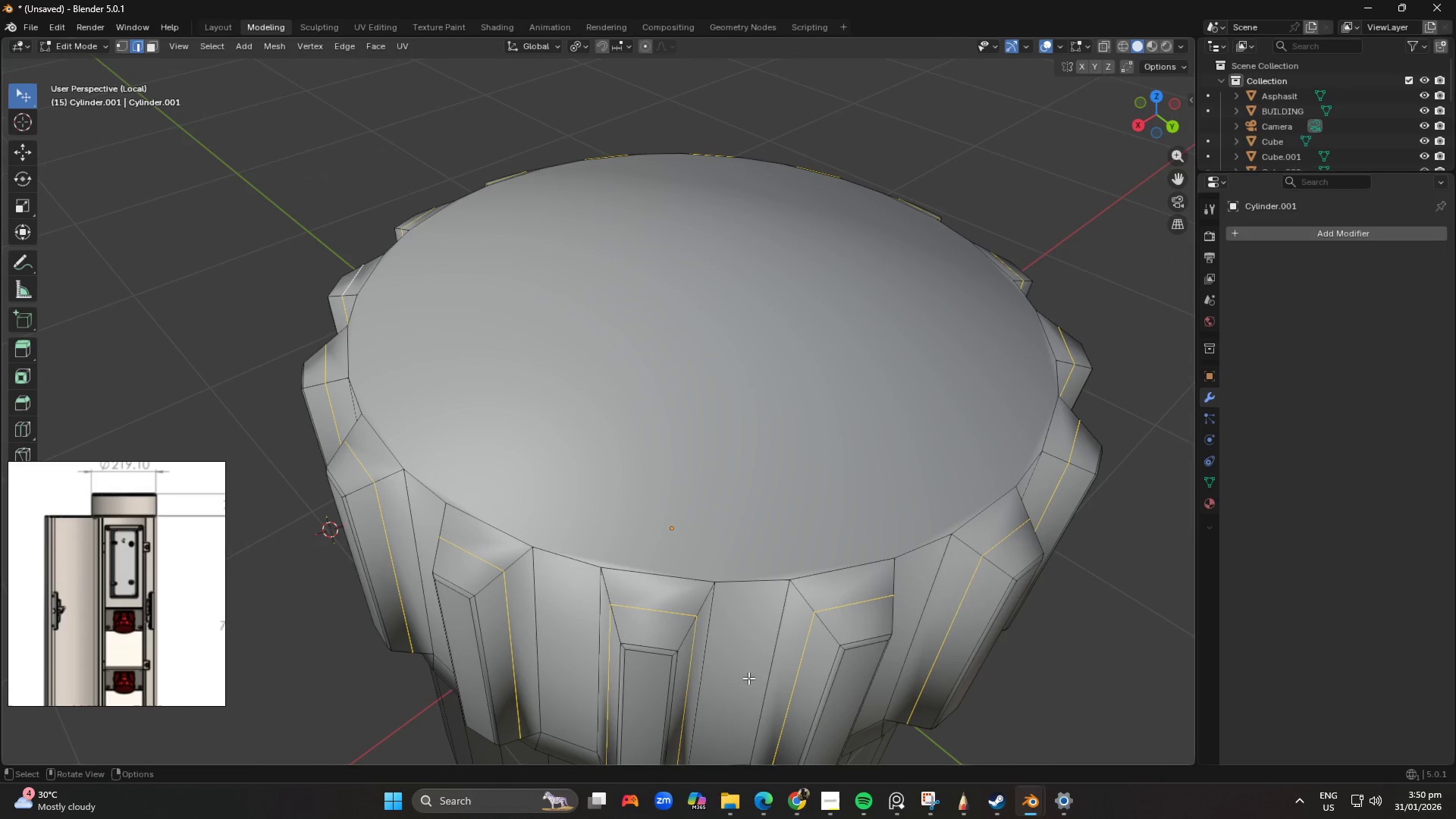 
type(ss)
 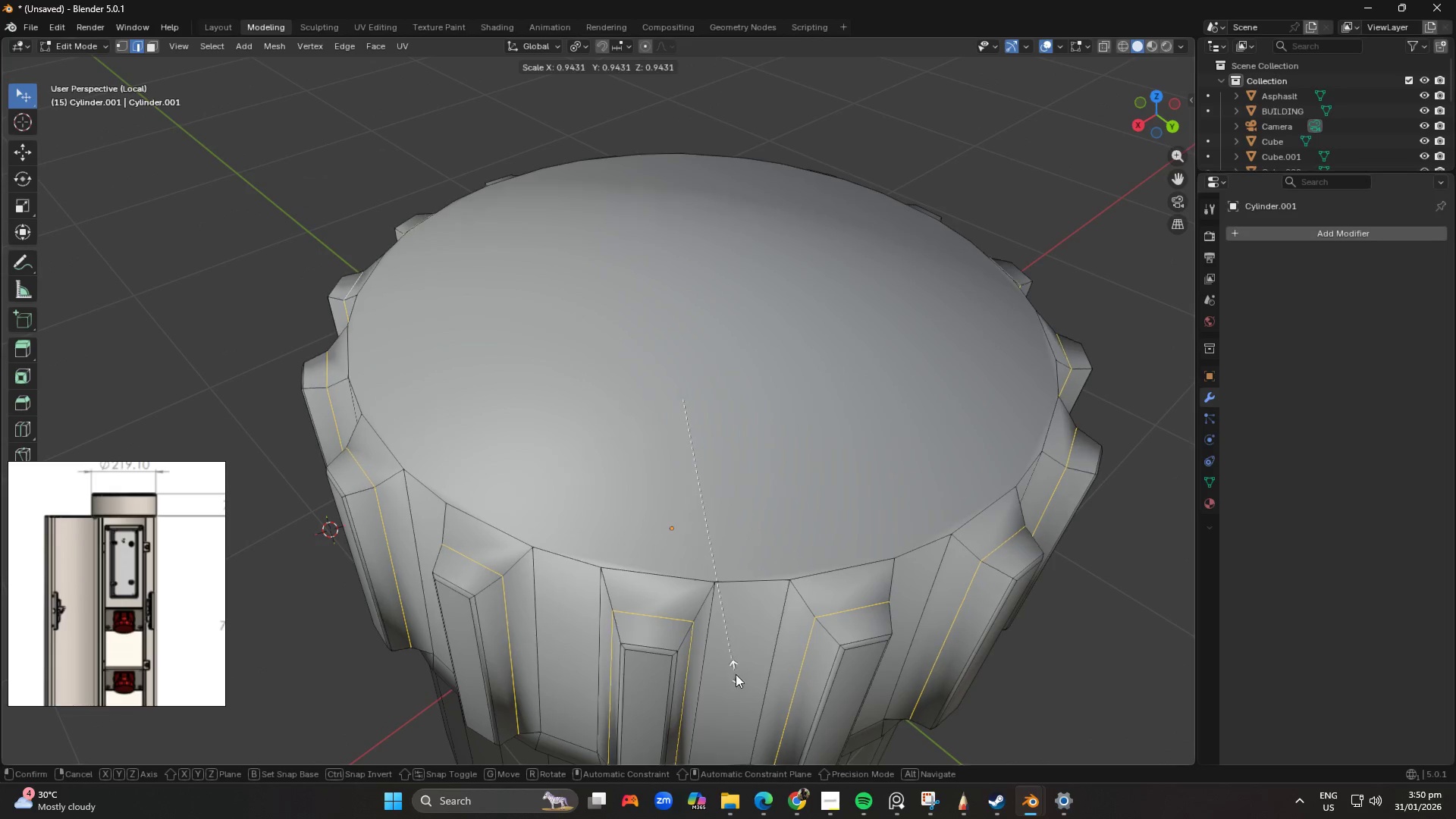 
right_click([755, 716])
 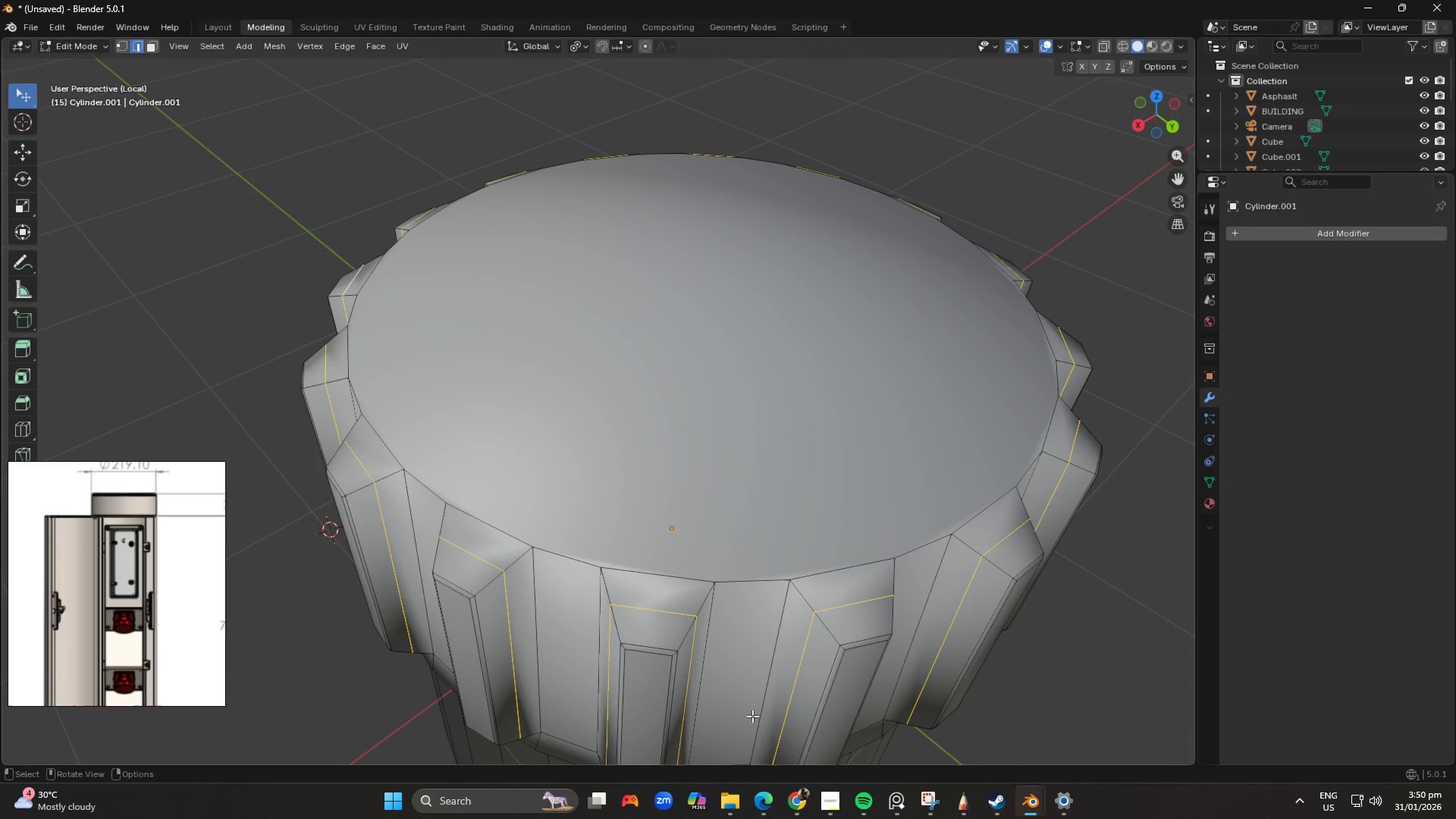 
type(gg)
 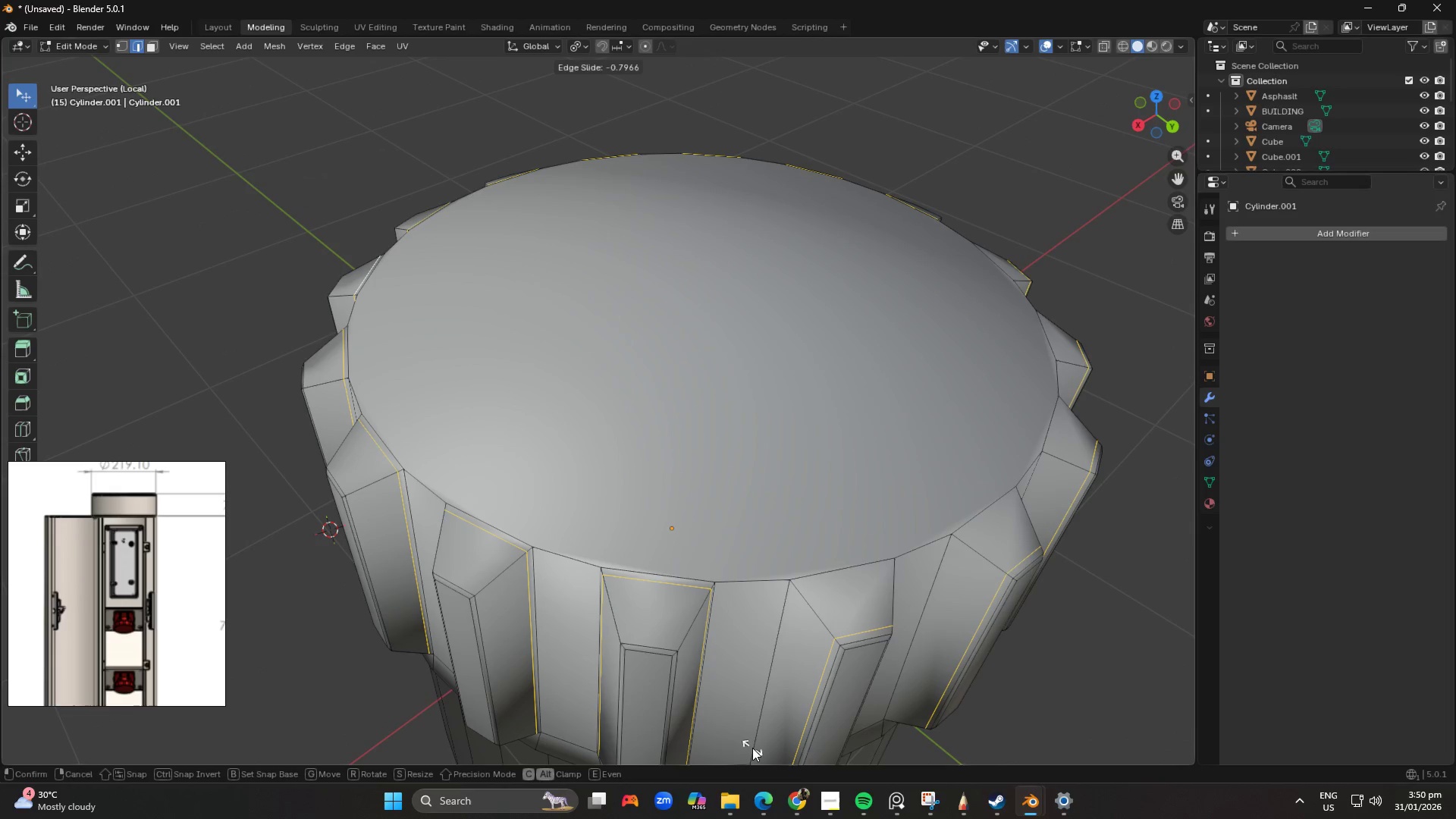 
left_click([752, 748])
 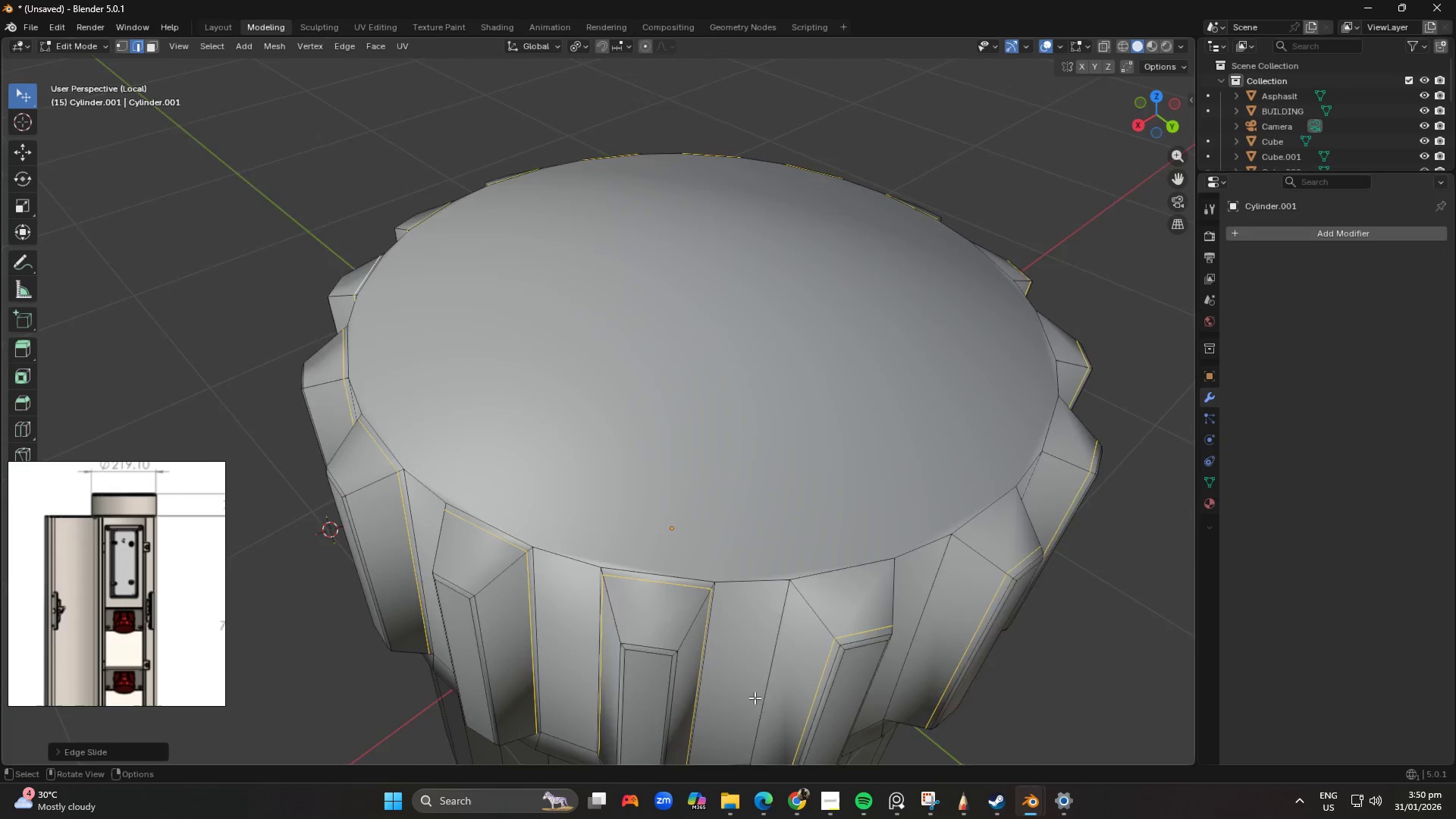 
scroll: coordinate [750, 680], scroll_direction: down, amount: 3.0
 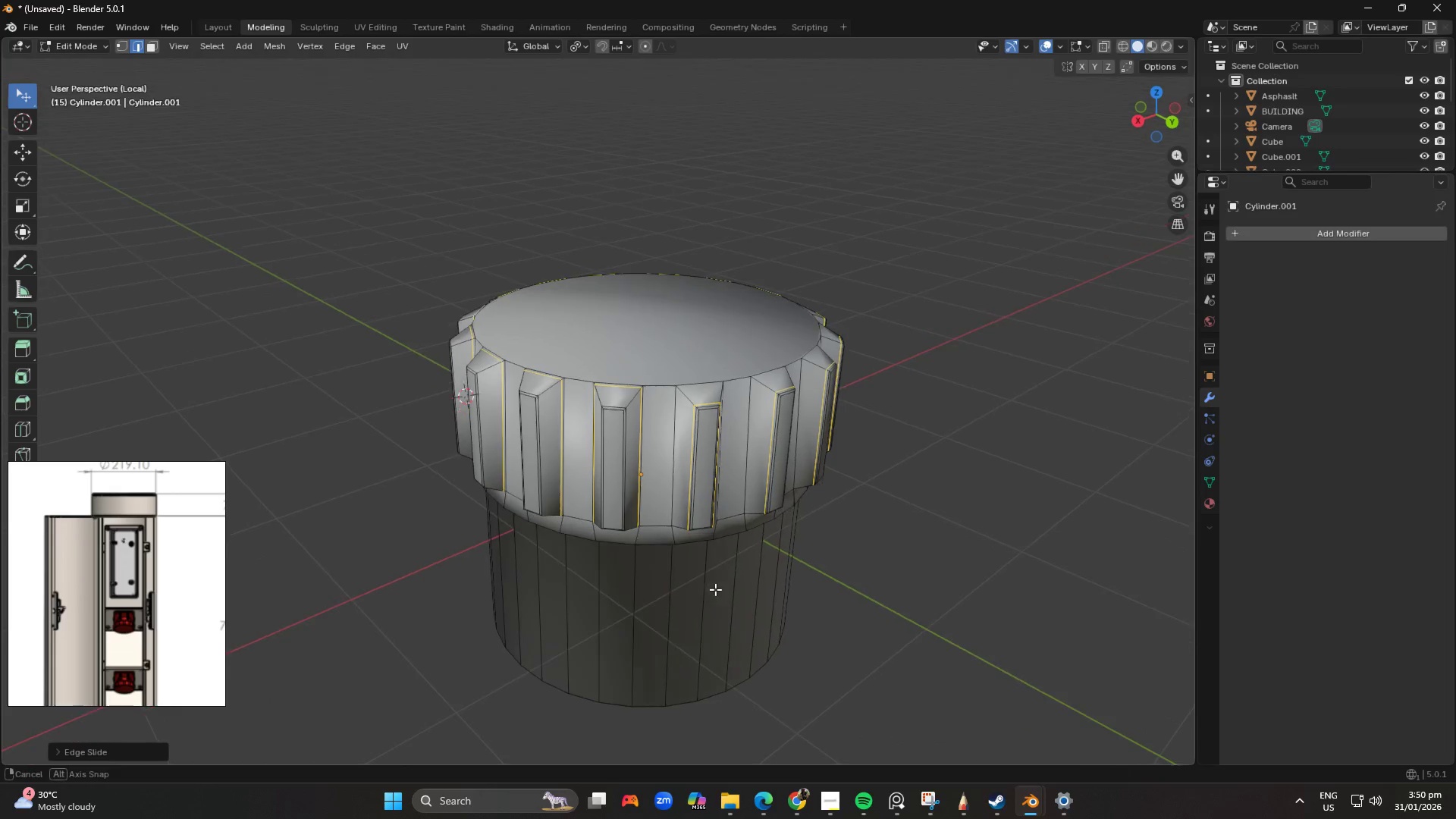 
key(Tab)
 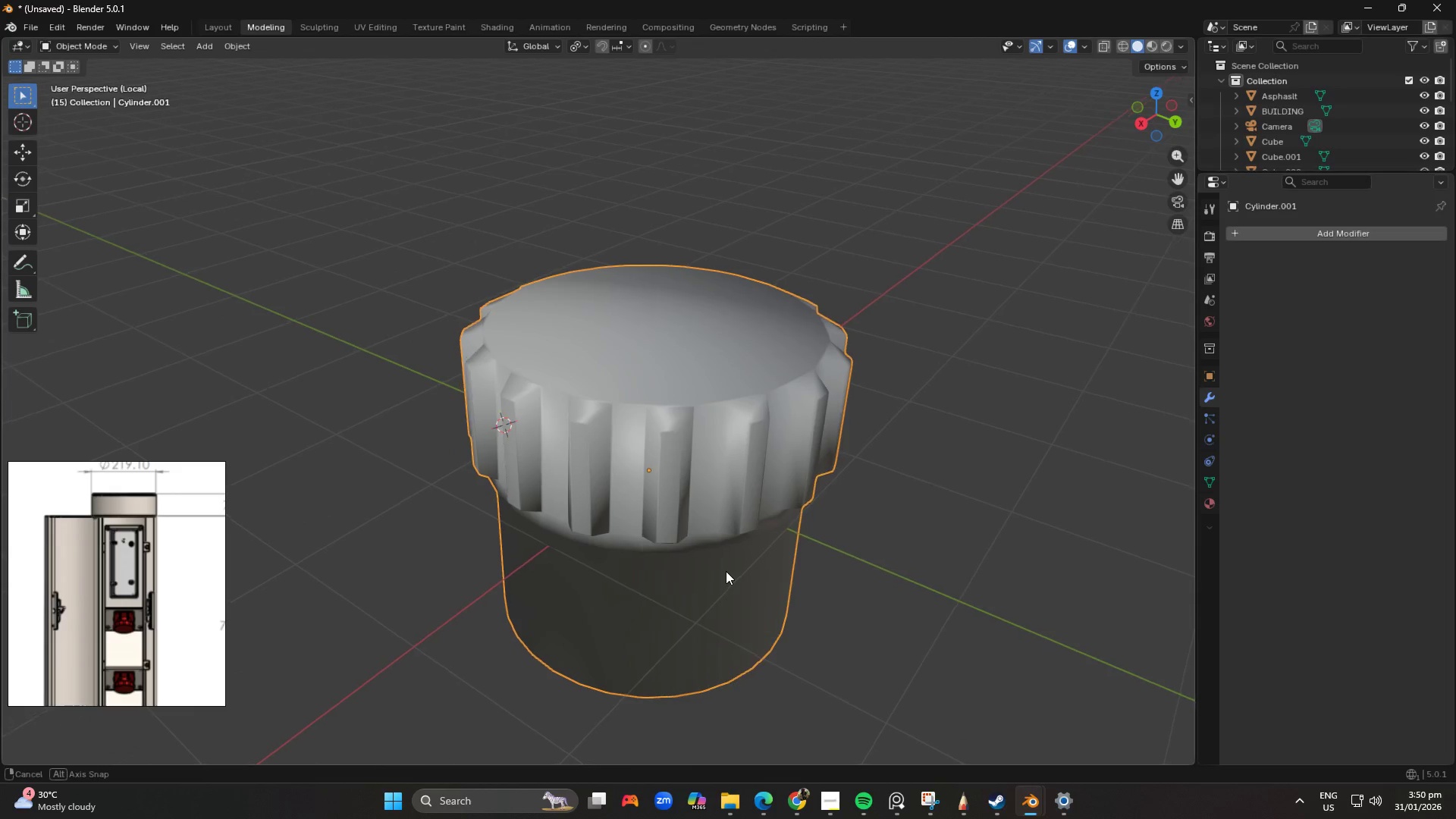 
key(Tab)
 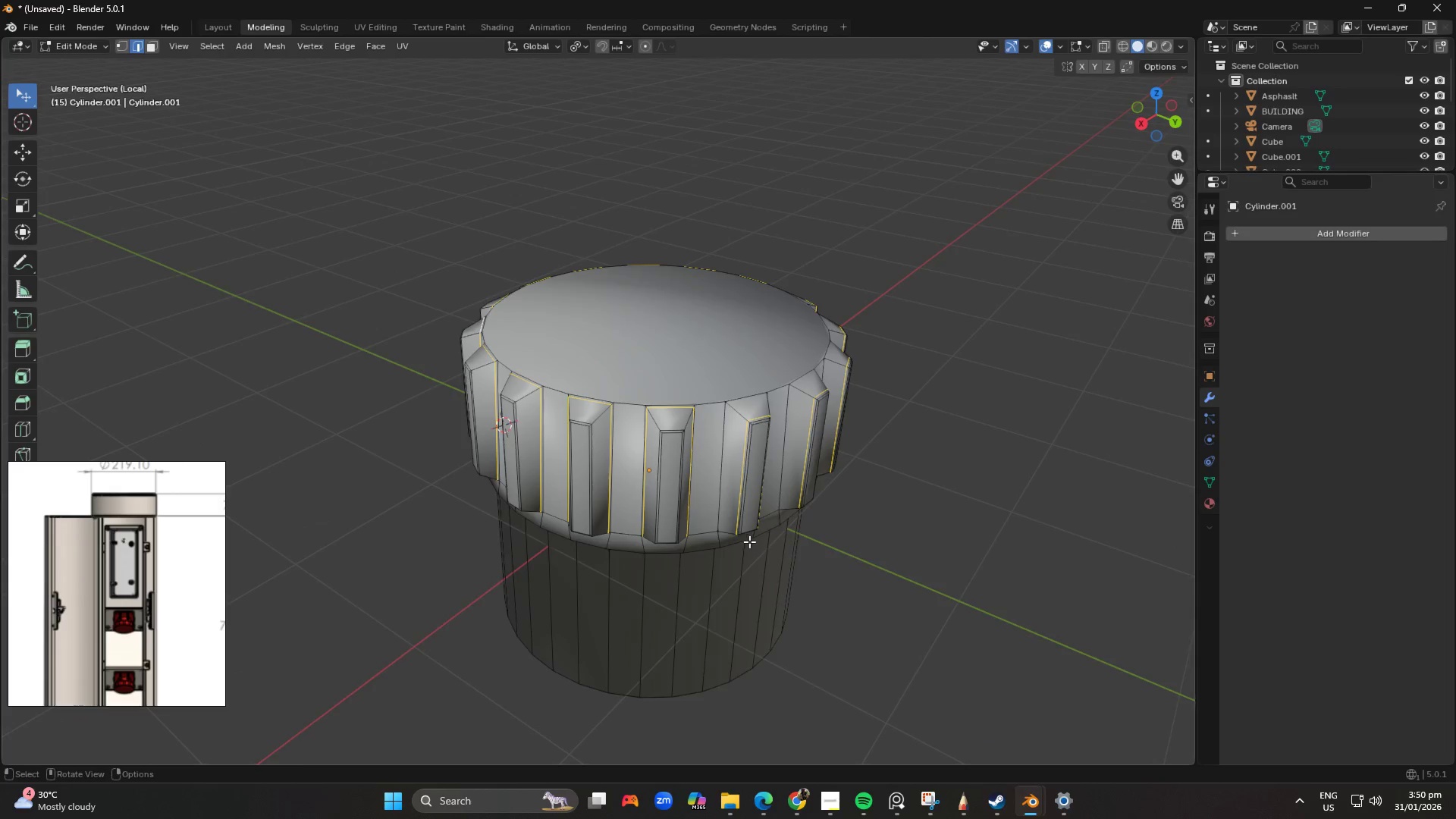 
scroll: coordinate [749, 541], scroll_direction: up, amount: 3.0
 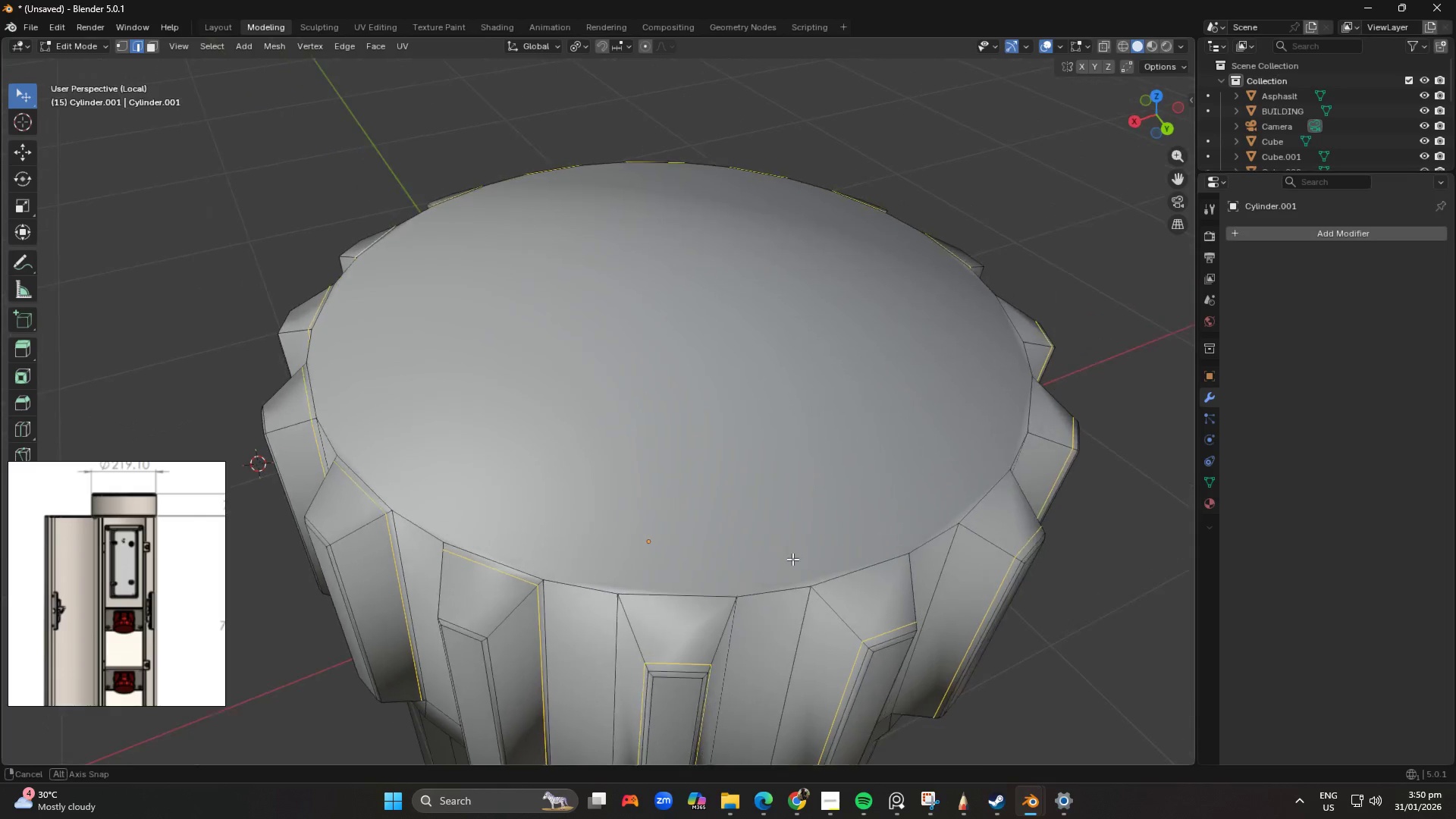 
scroll: coordinate [784, 564], scroll_direction: down, amount: 3.0
 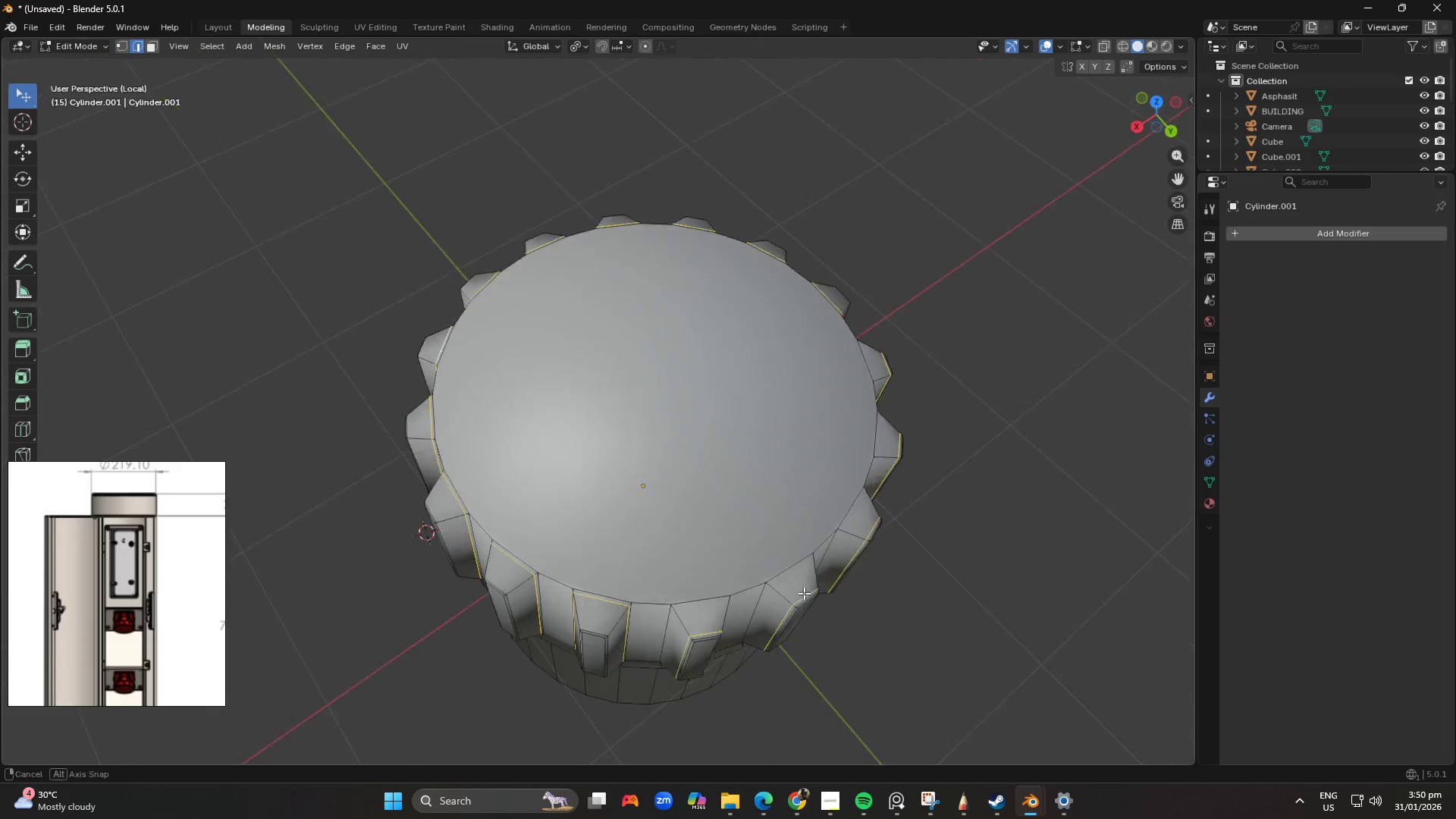 
key(Control+ControlLeft)
 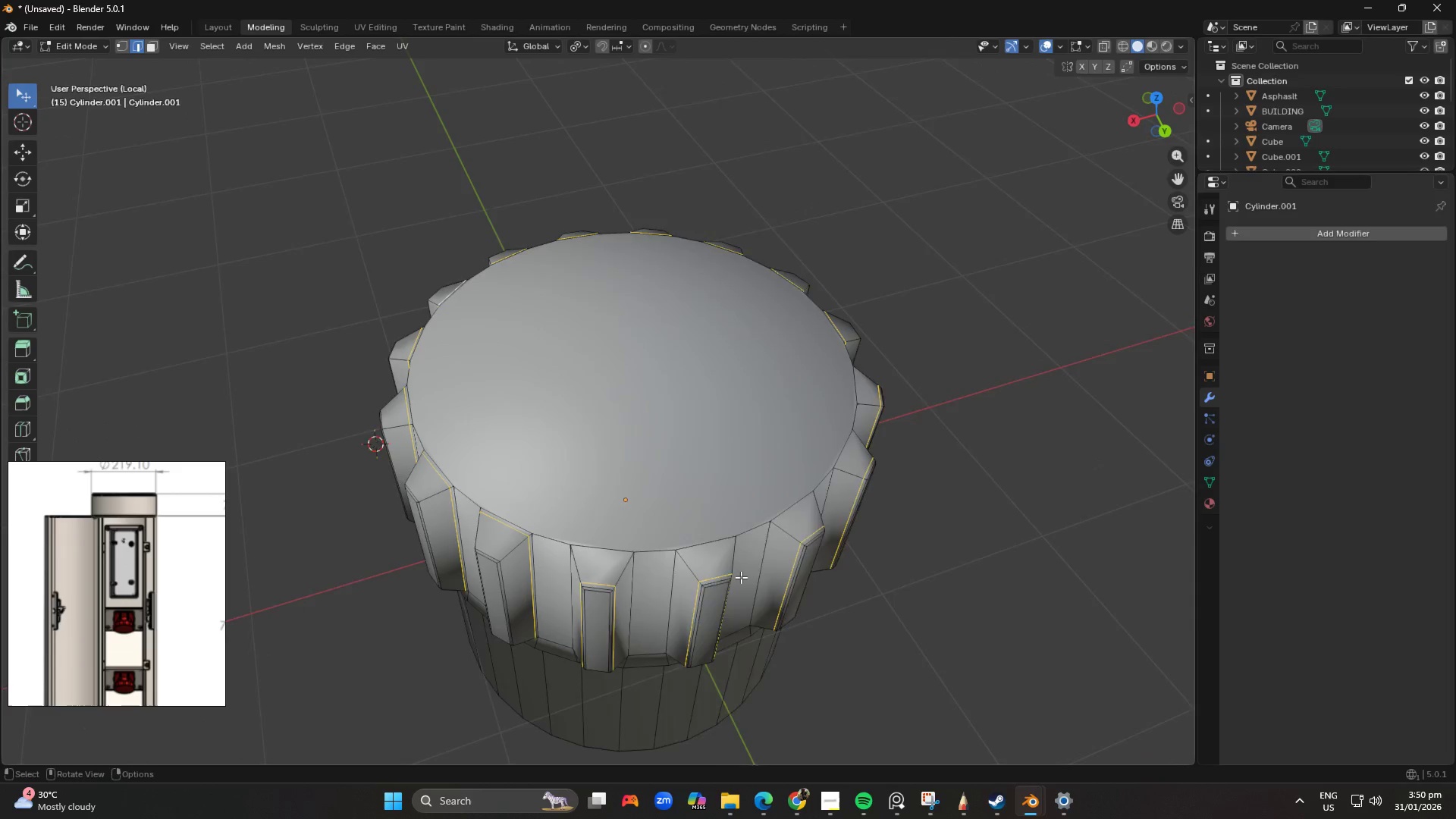 
scroll: coordinate [735, 579], scroll_direction: up, amount: 1.0
 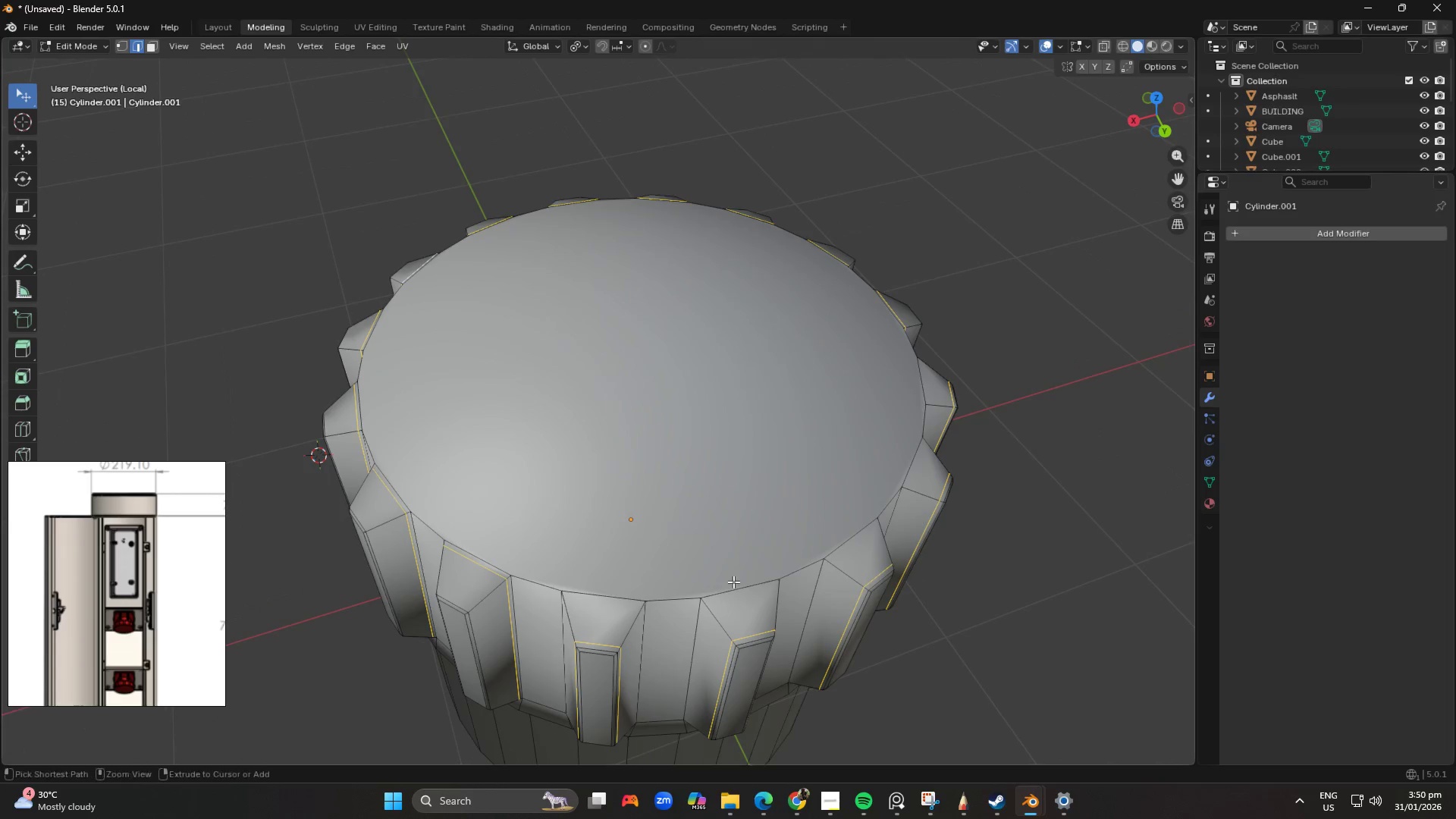 
key(Control+Z)
 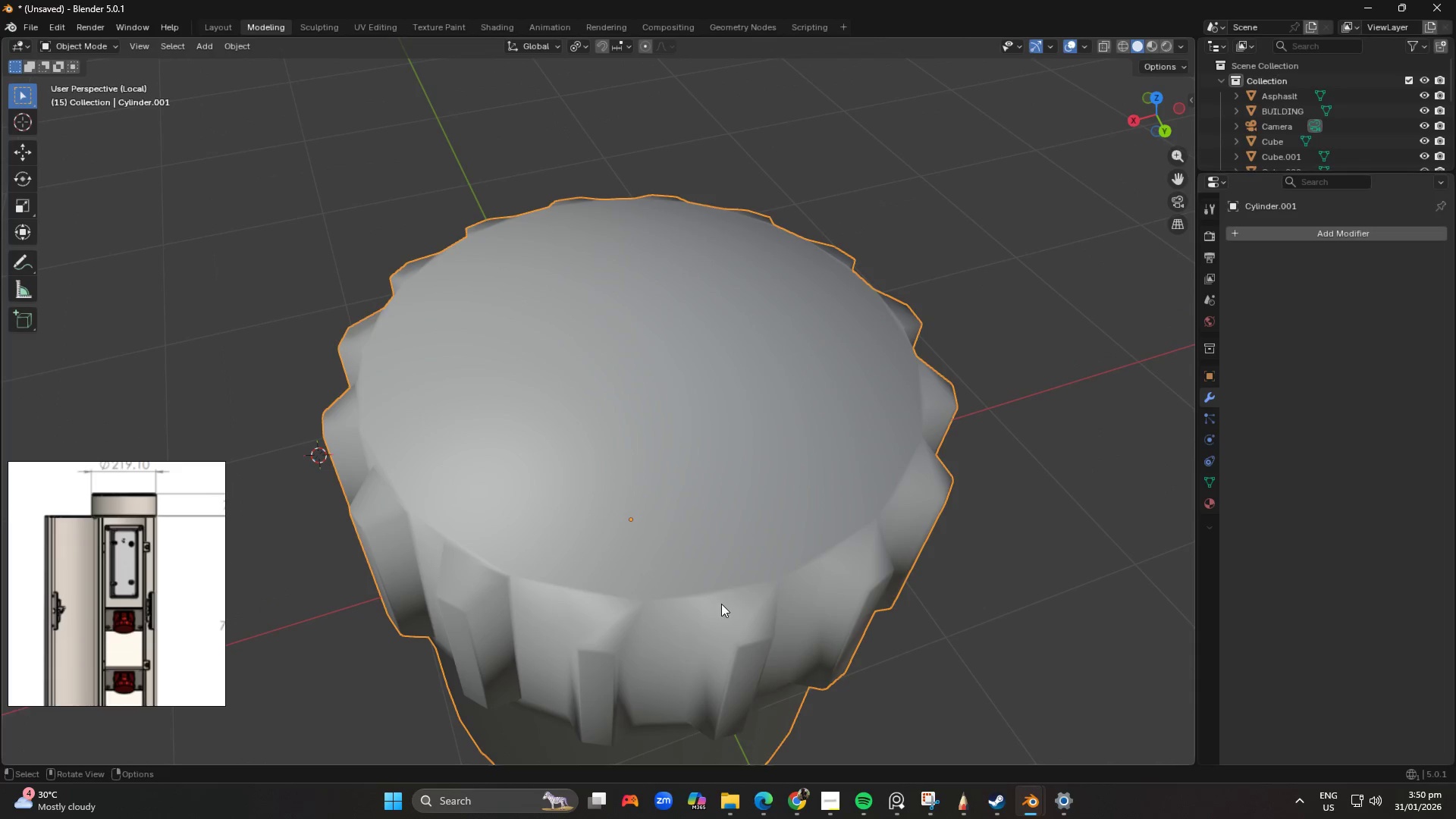 
key(Control+Z)
 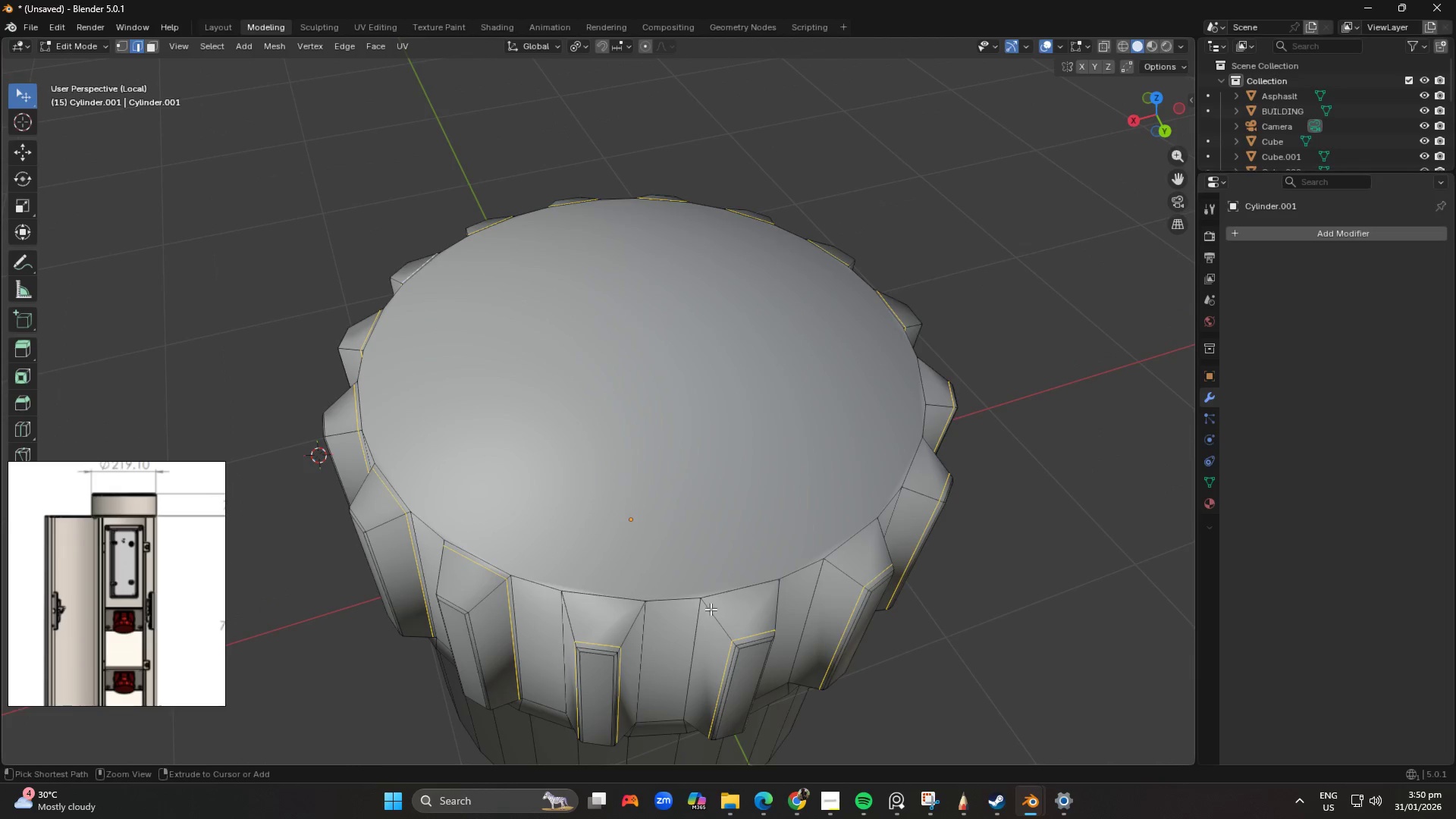 
key(Control+Z)
 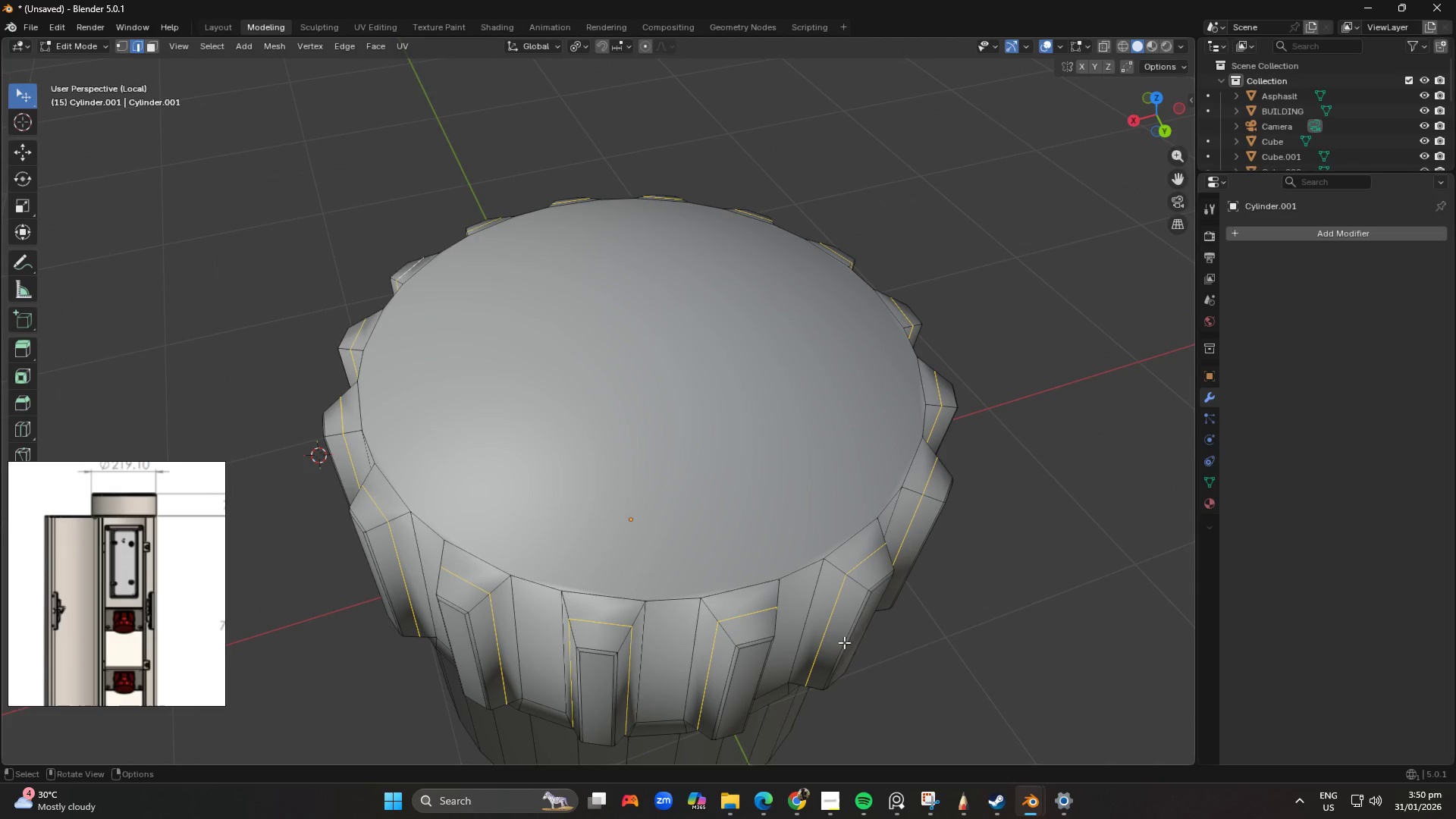 
type(ssssgg)
 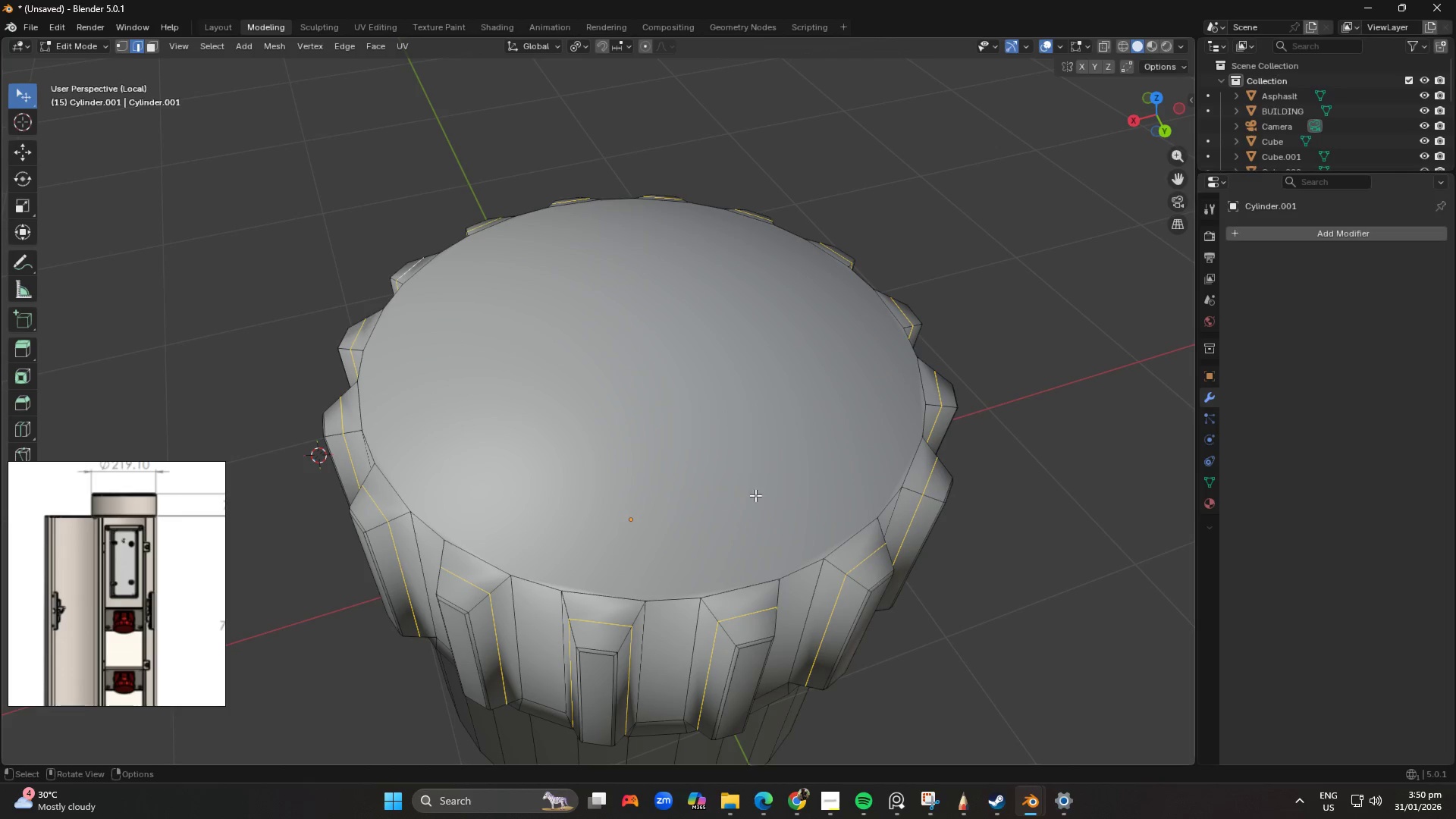 
left_click([575, 45])
 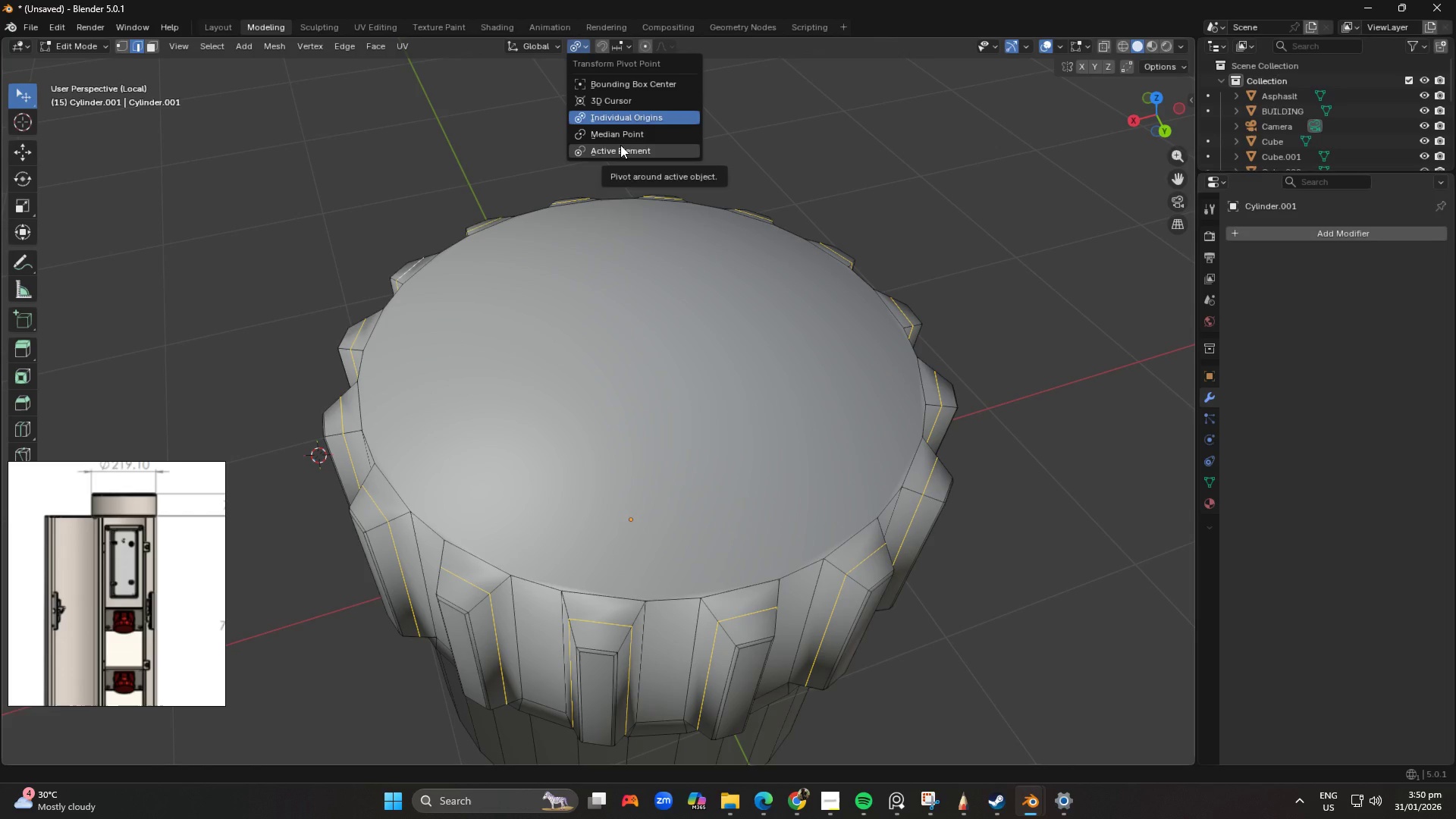 
left_click([612, 105])
 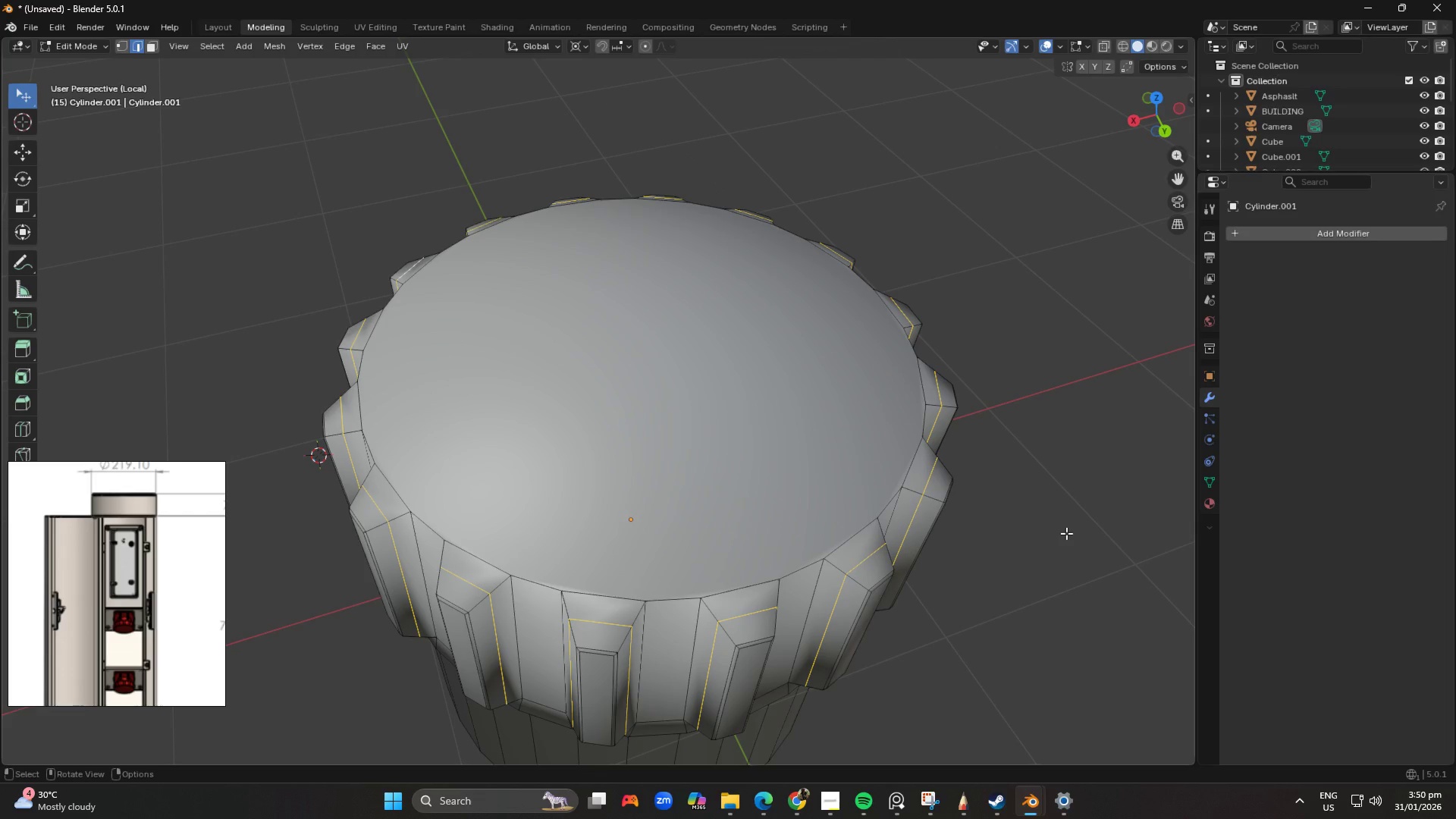 
key(Control+Z)
 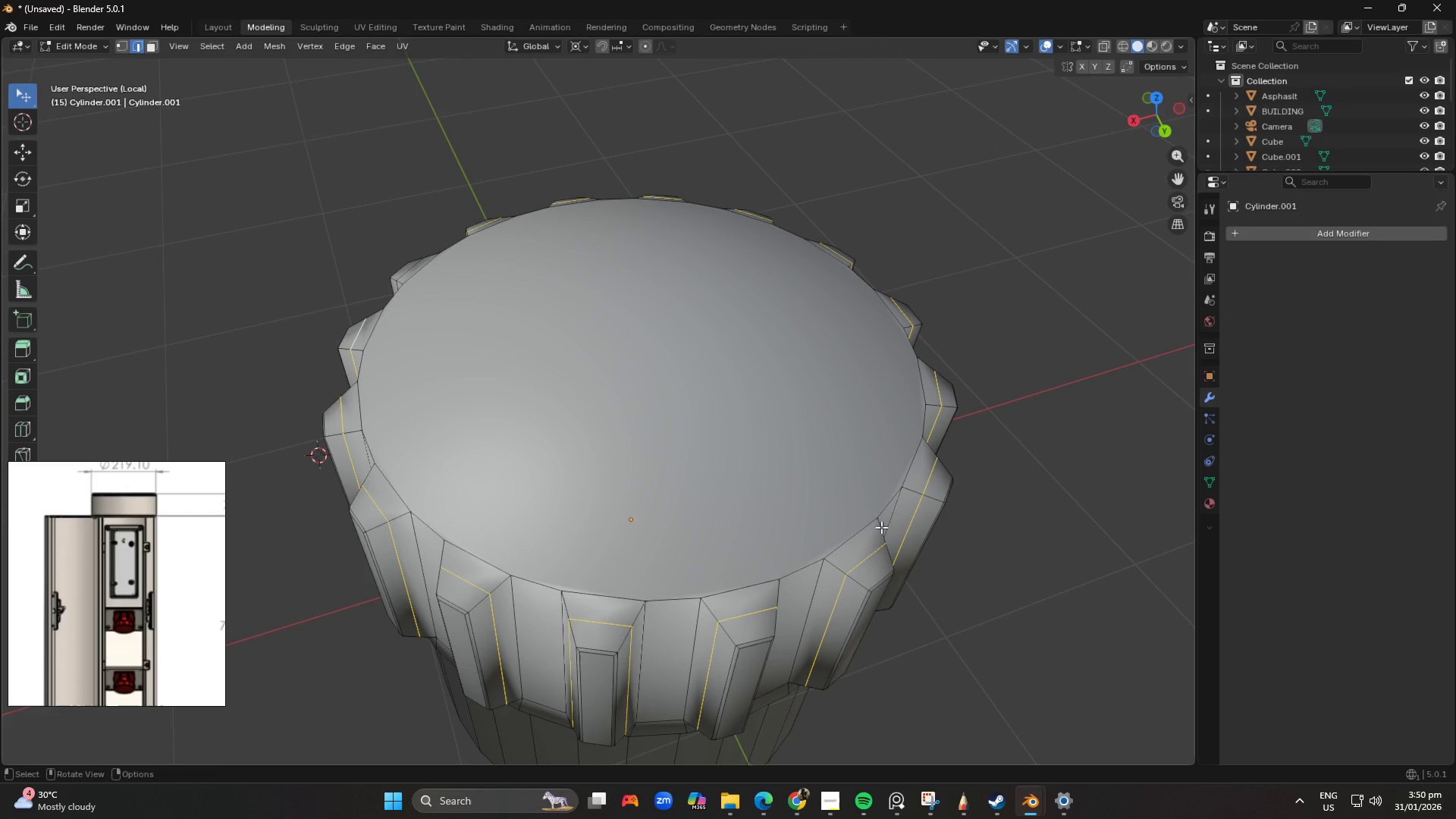 
type(ss)
 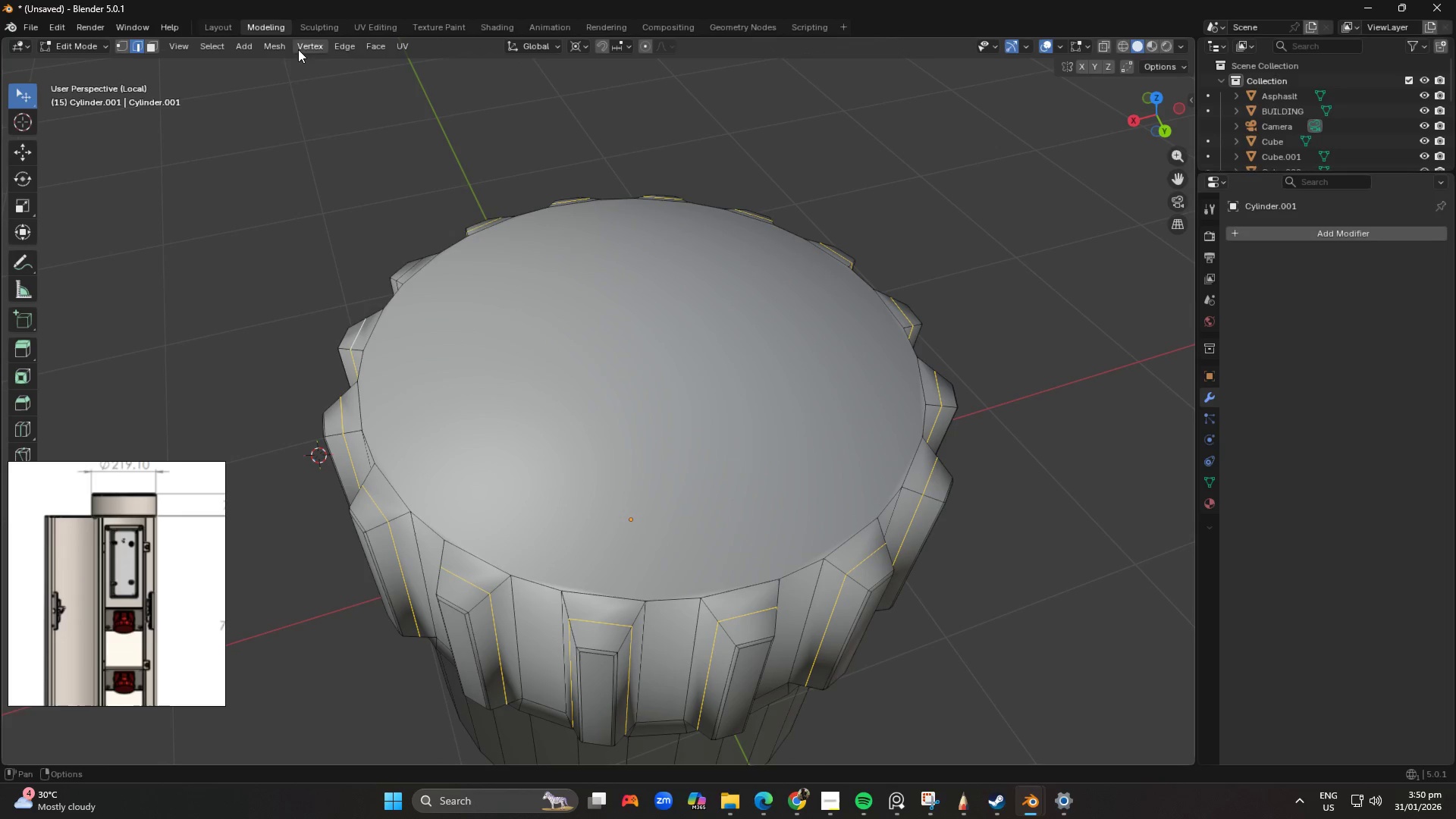 
wait(8.81)
 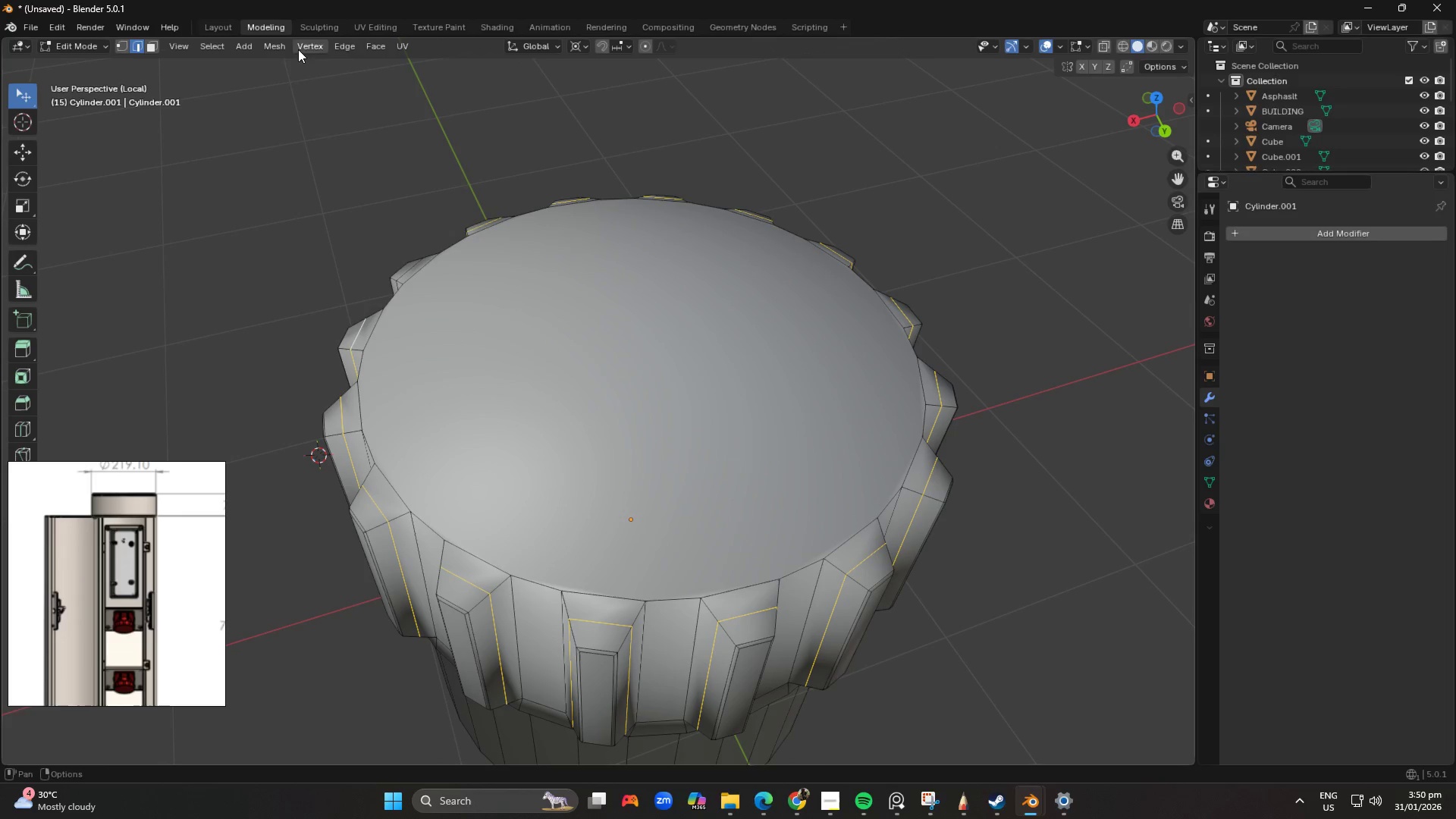 
left_click([270, 46])
 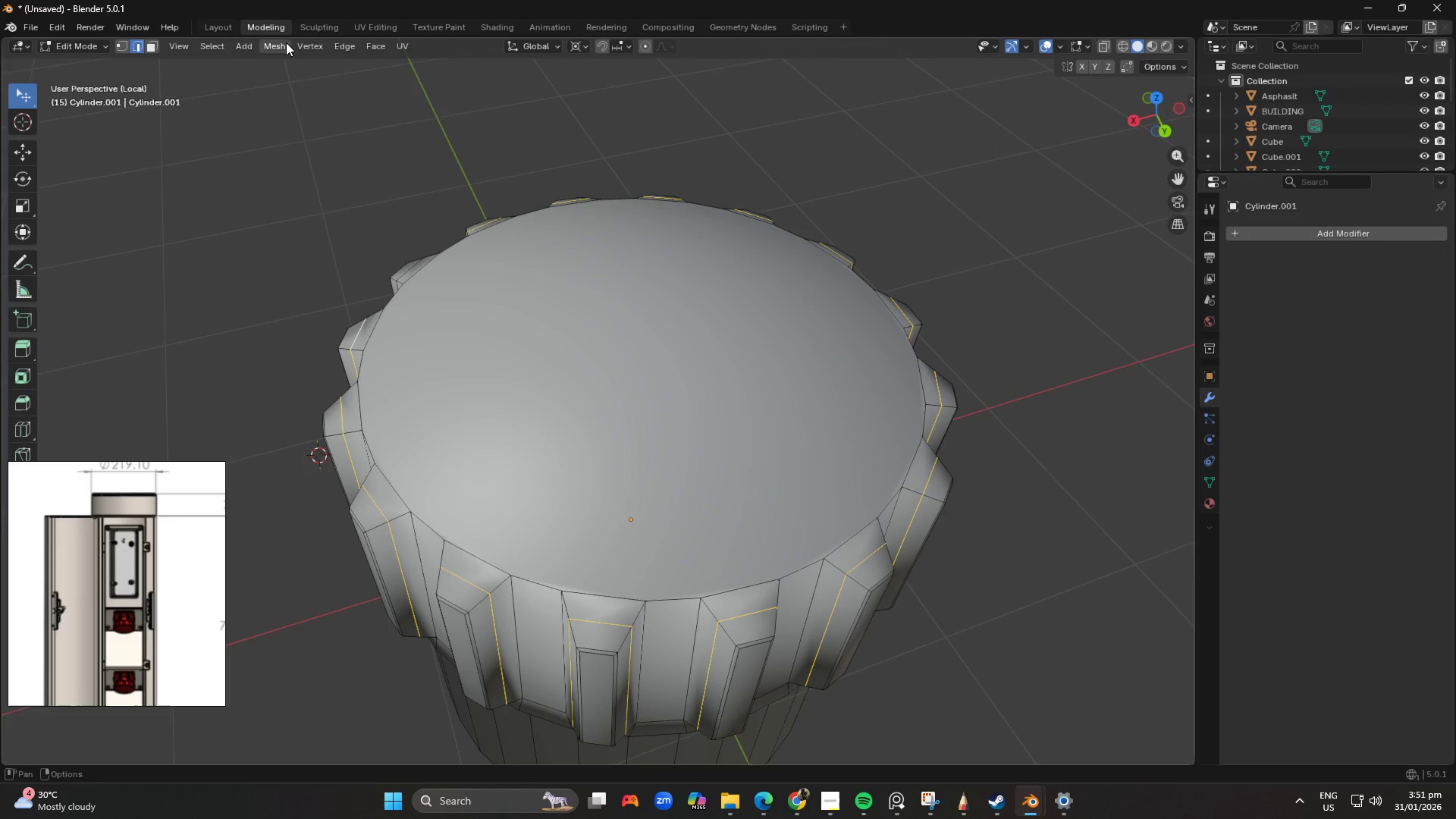 
wait(6.7)
 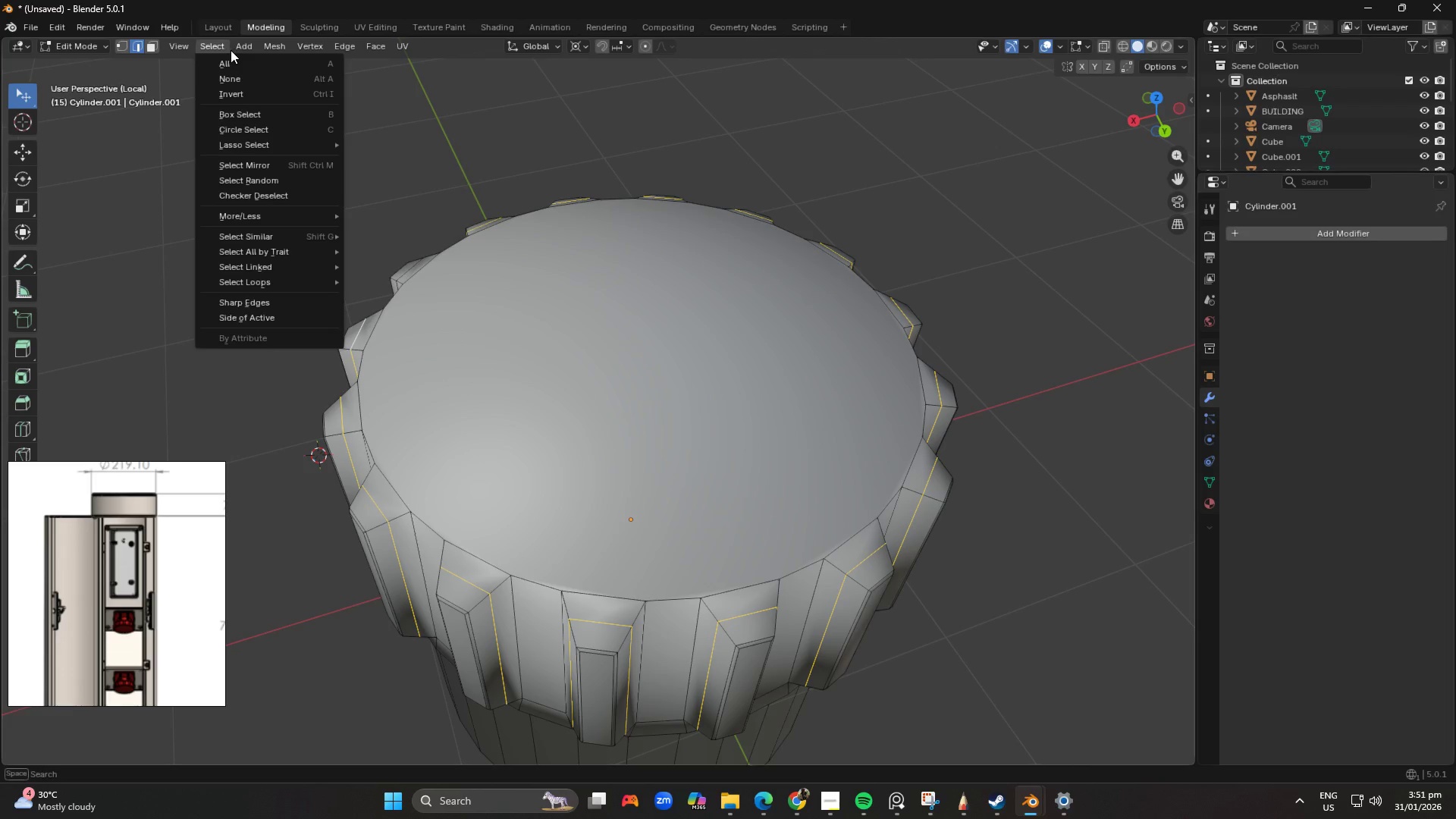 
left_click([68, 49])
 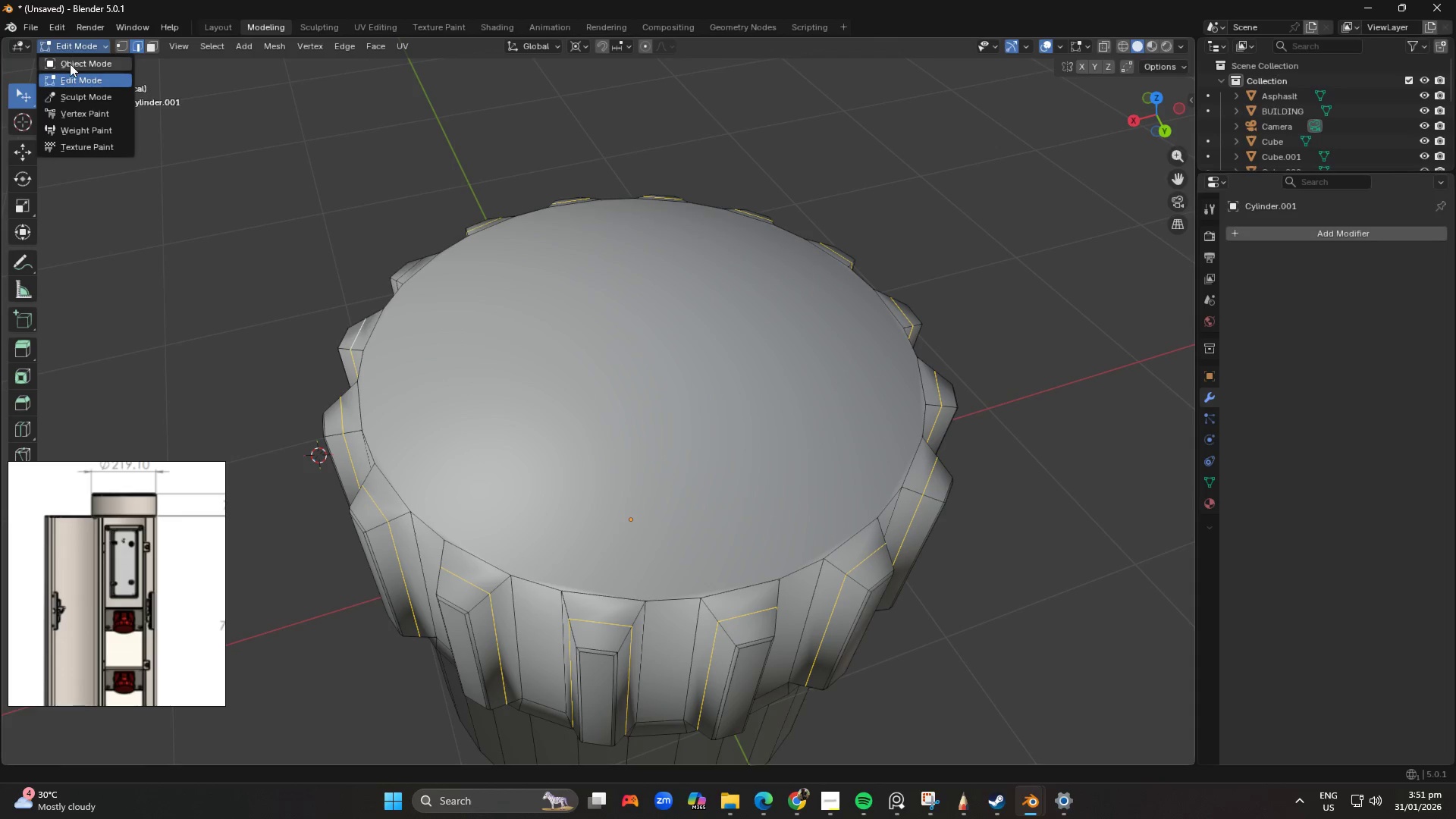 
left_click([70, 64])
 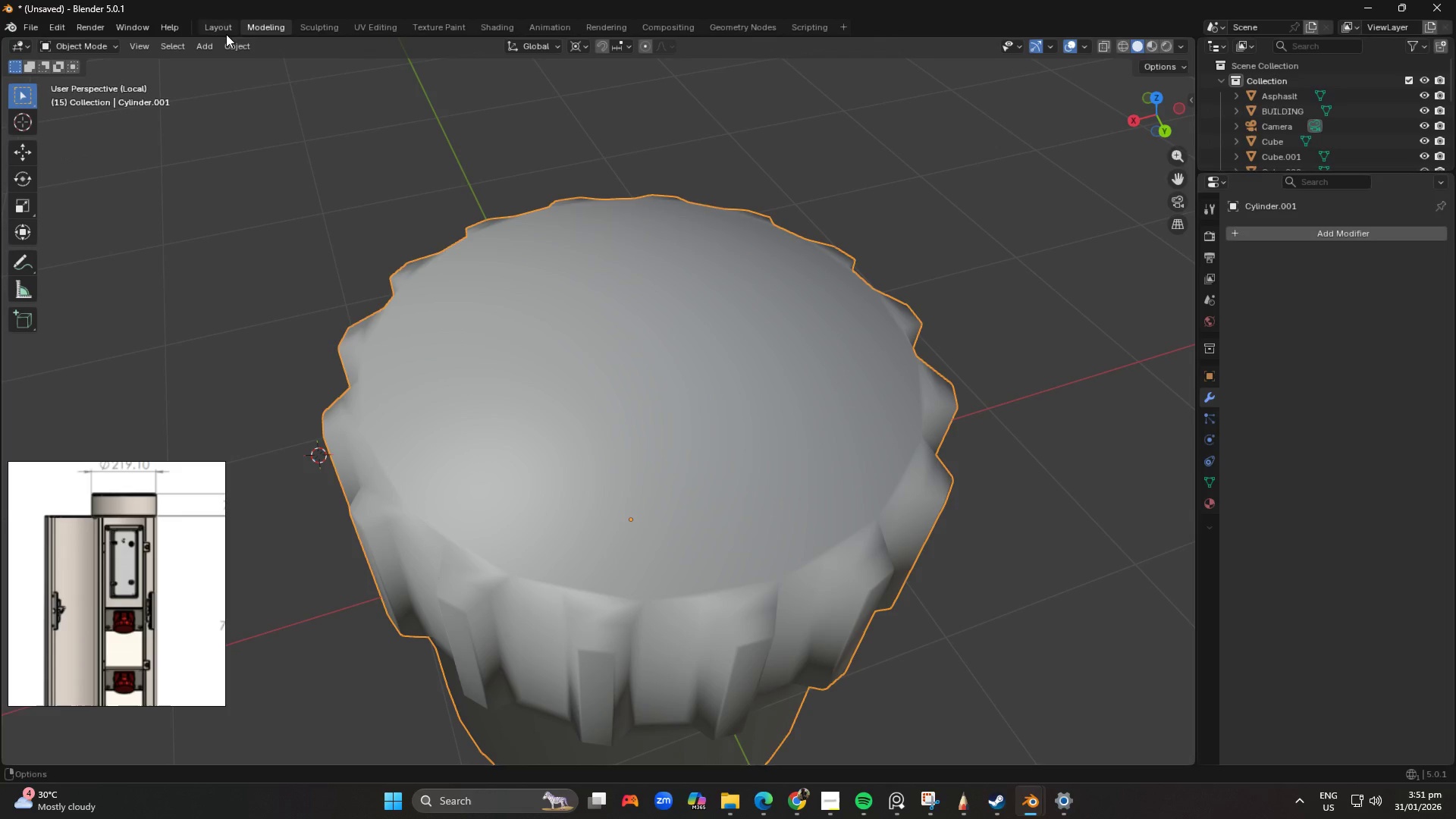 
left_click([227, 51])
 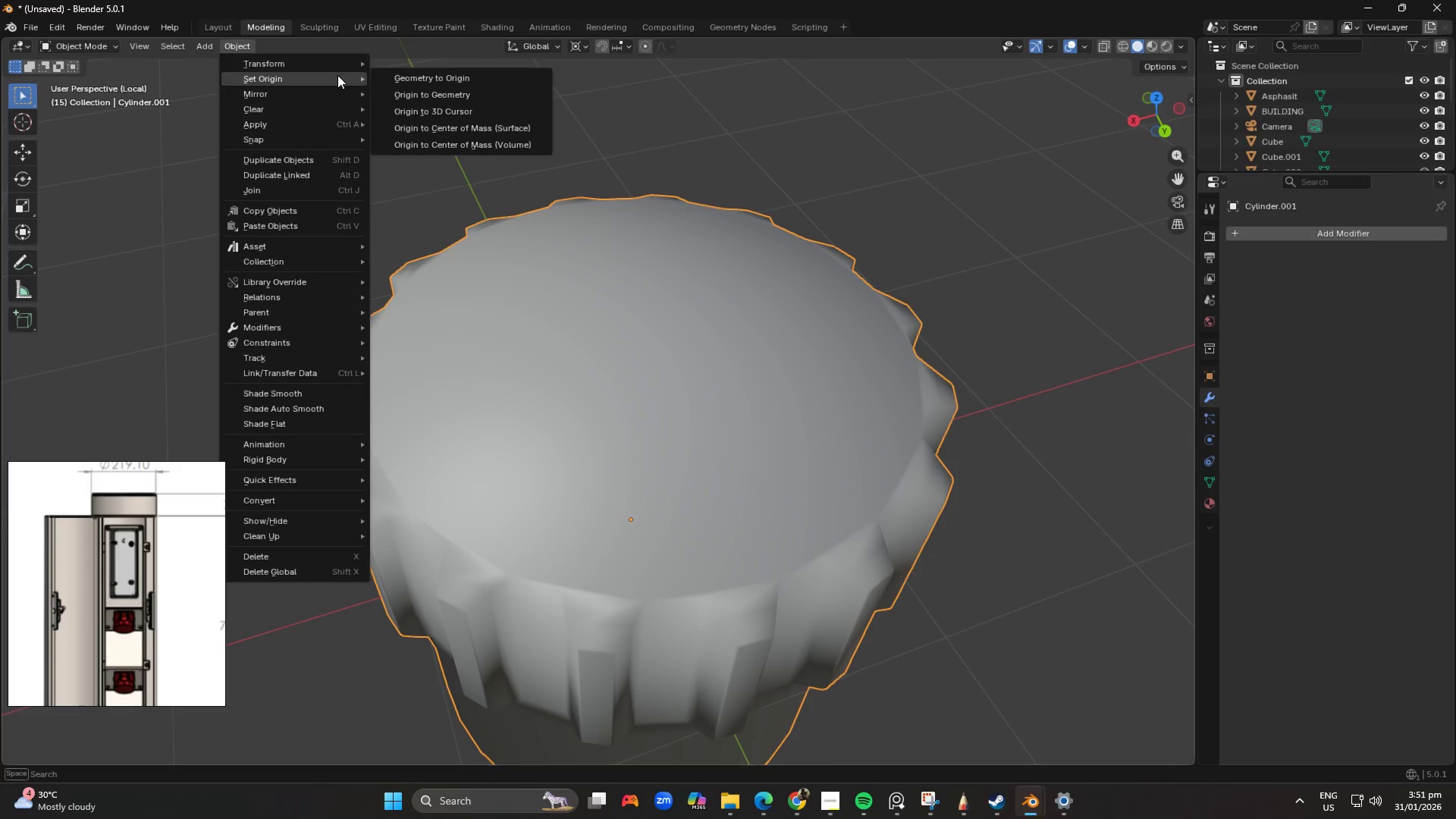 
wait(5.7)
 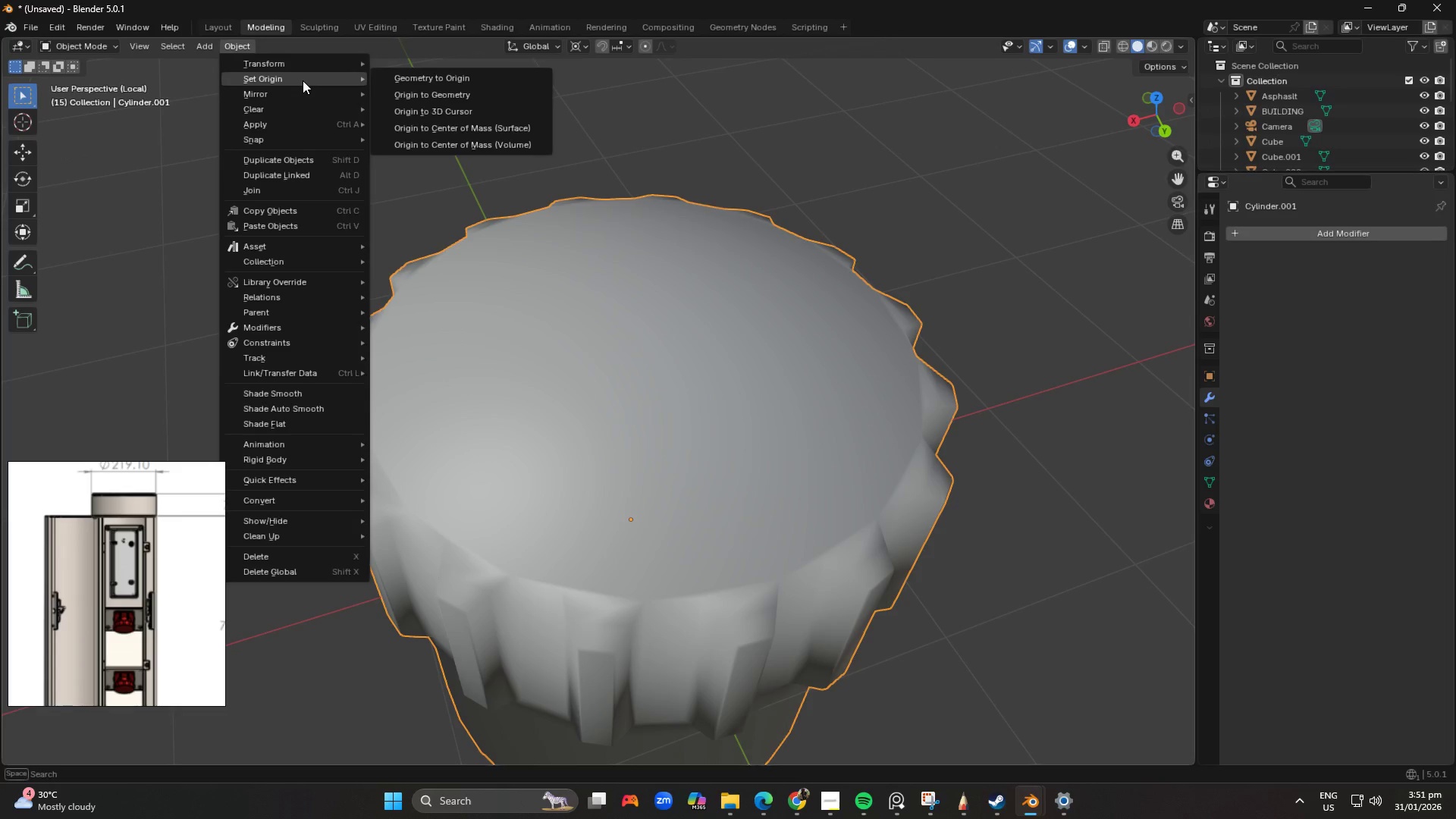 
left_click([420, 118])
 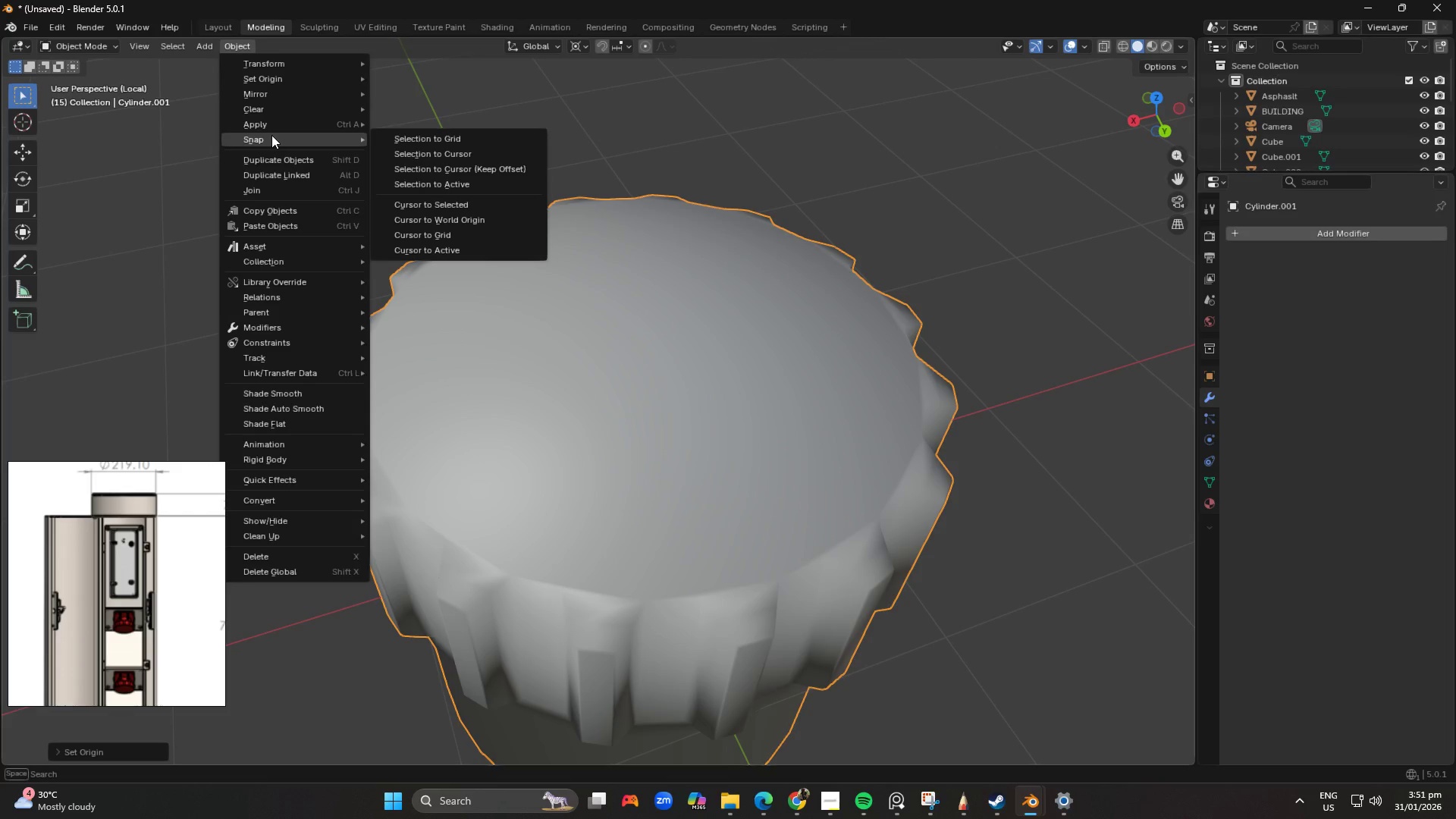 
wait(5.77)
 